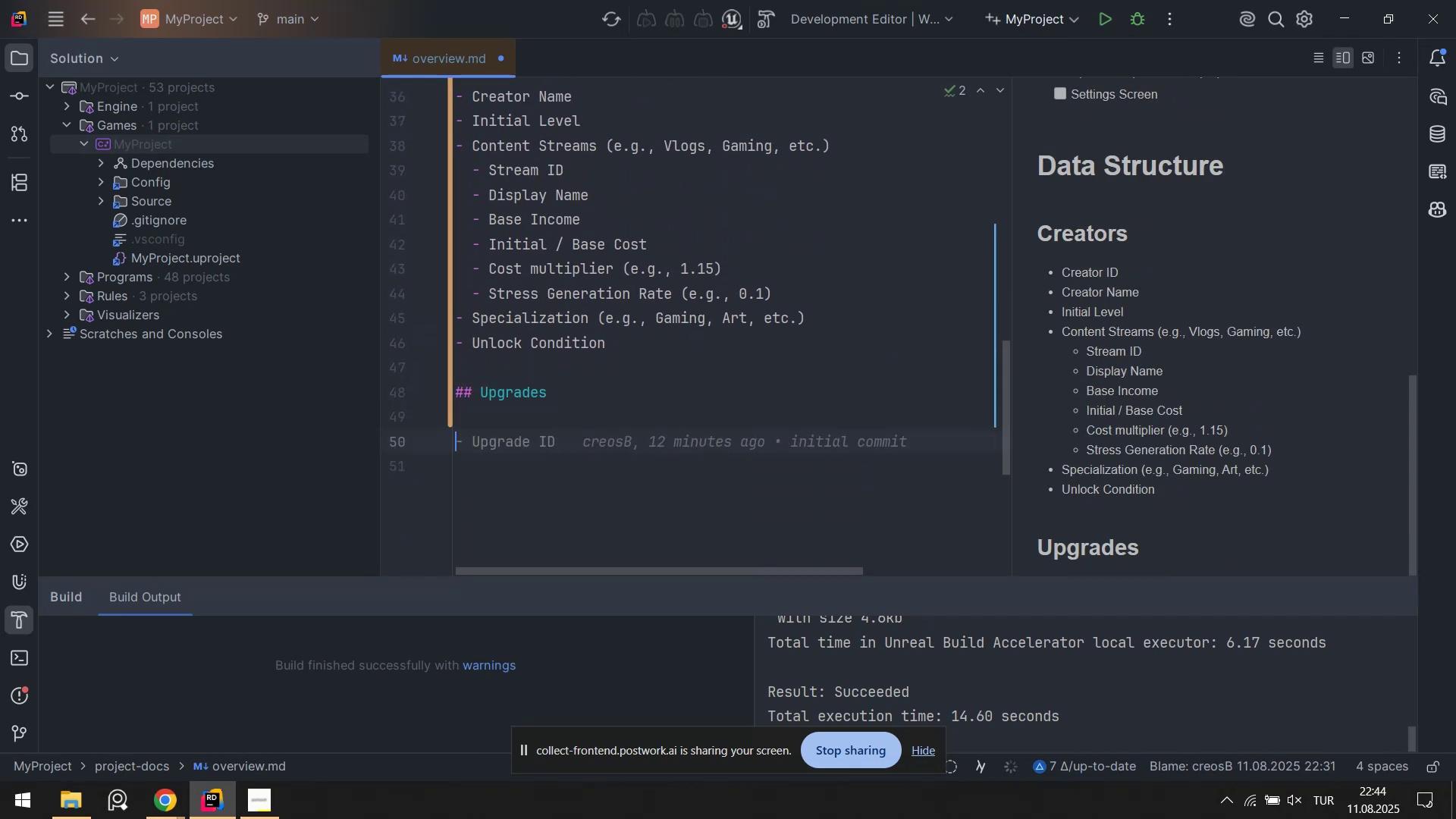 
key(Tab)
 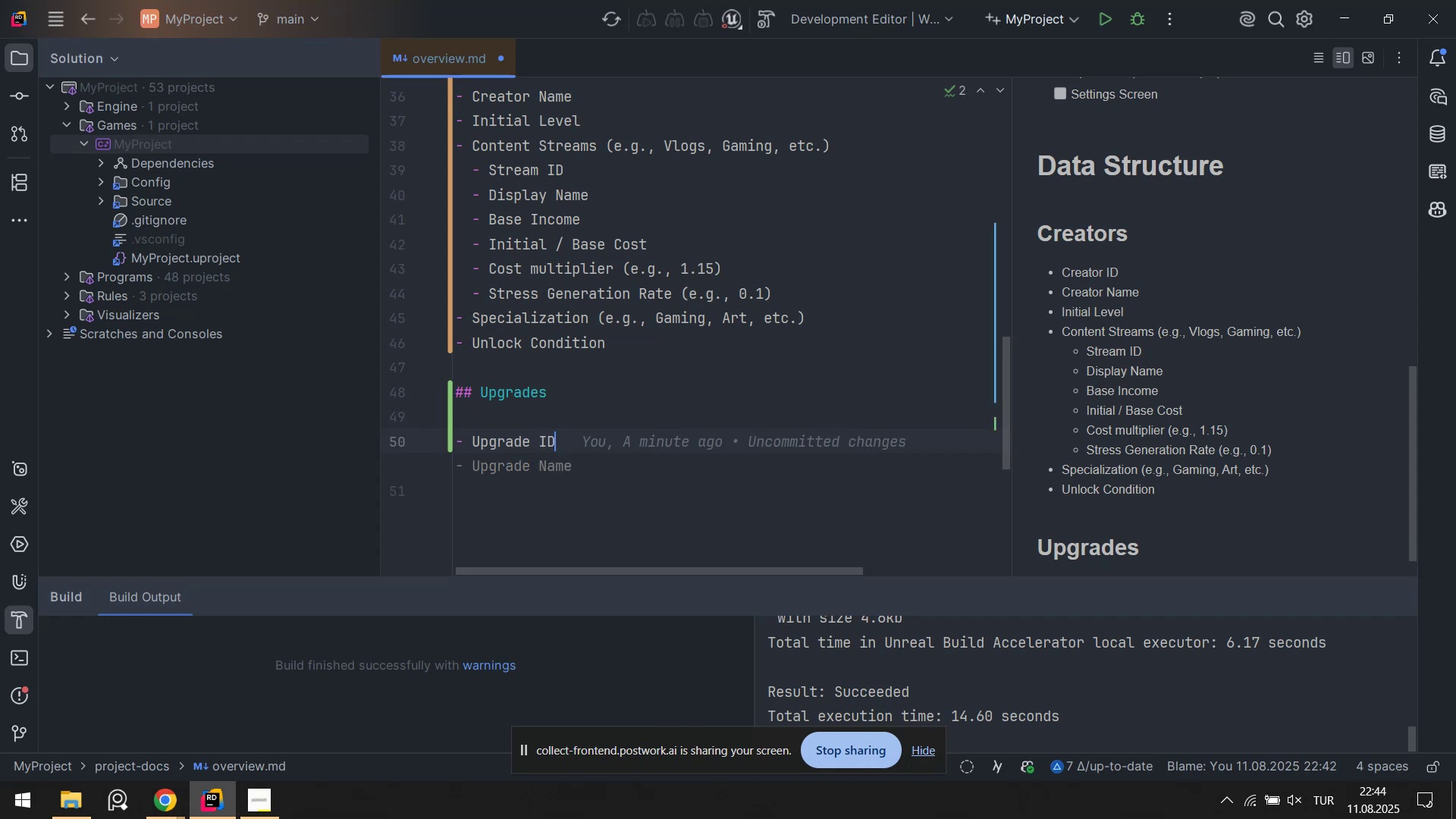 
key(Enter)
 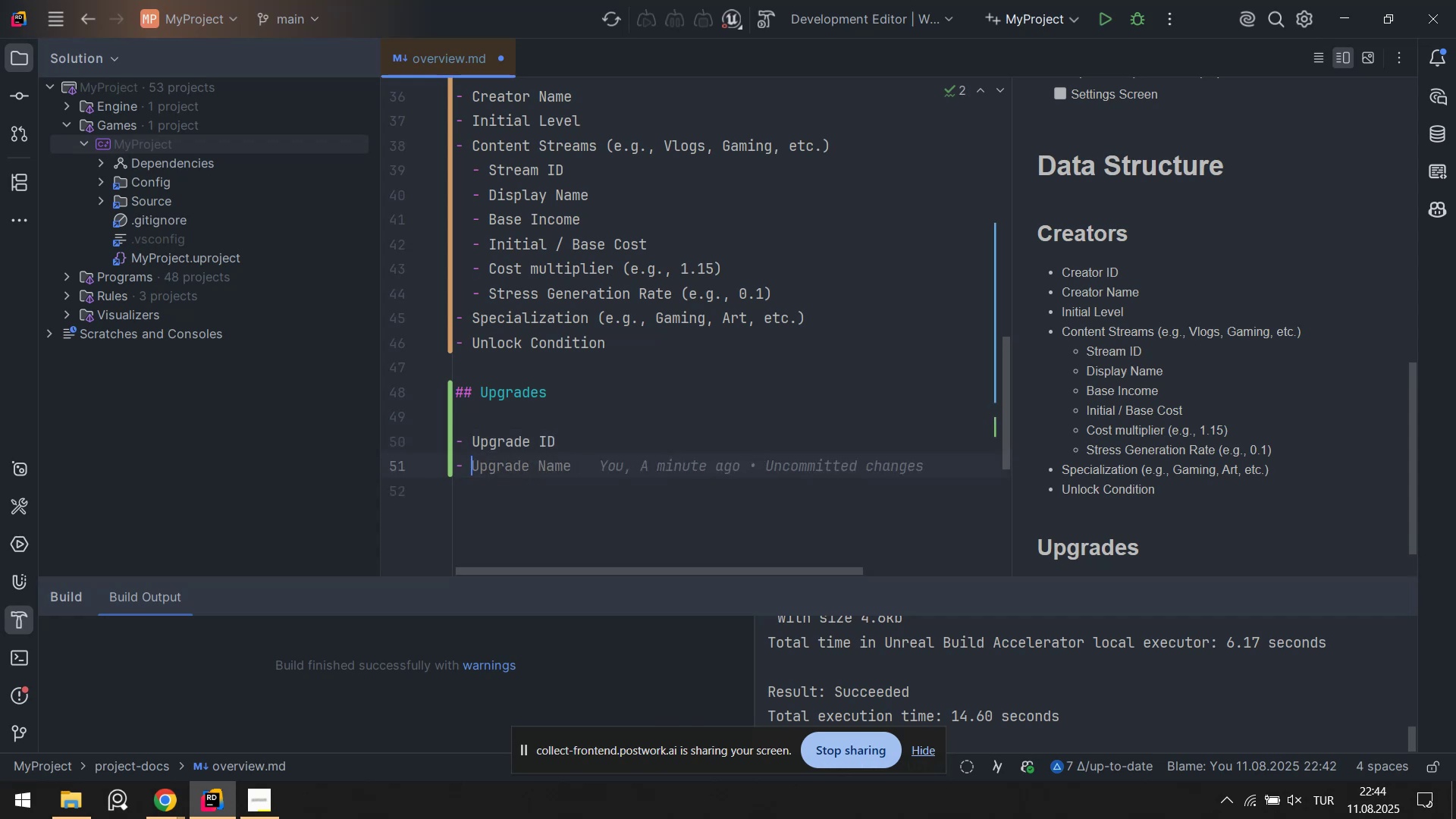 
key(Tab)
 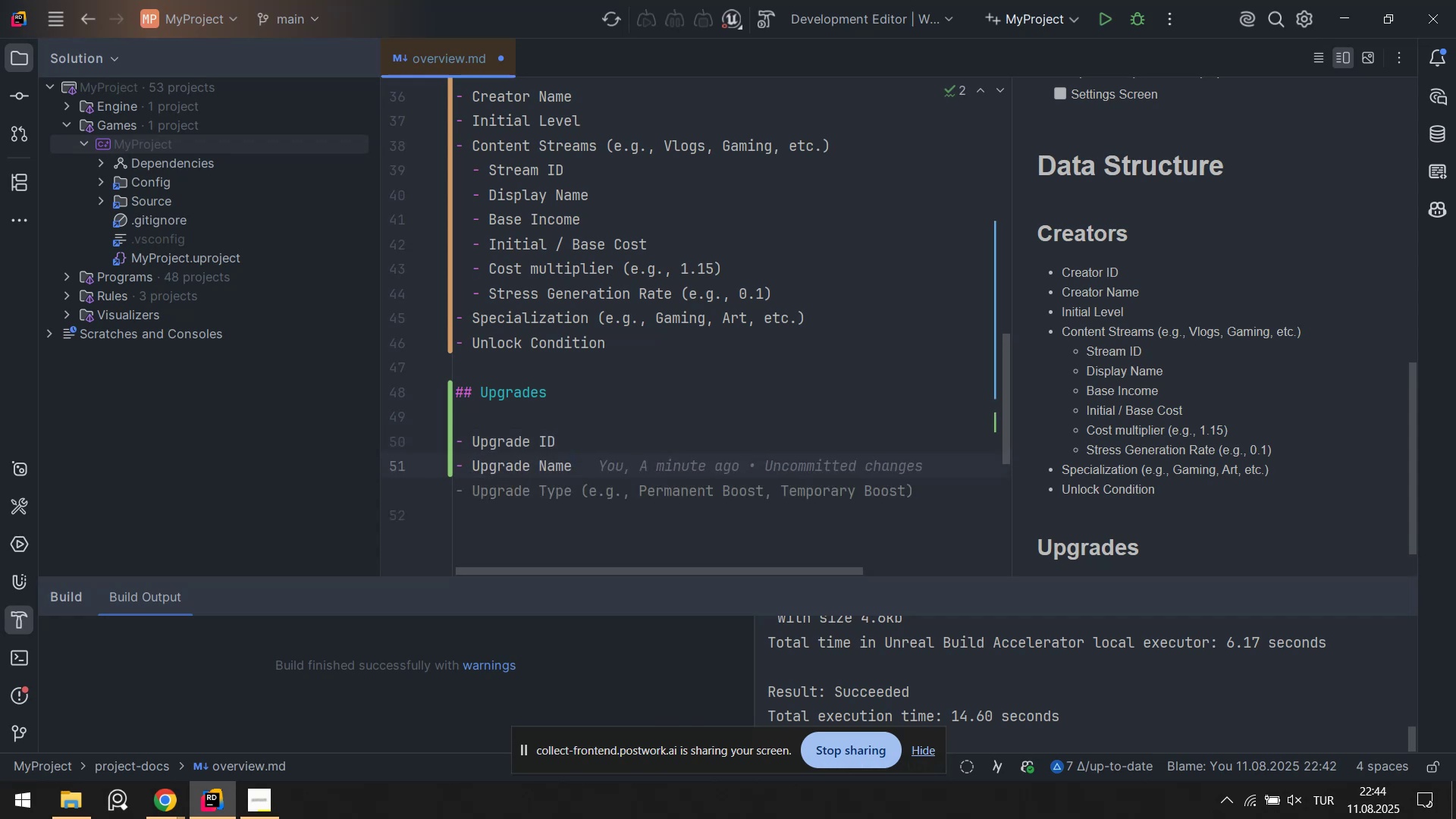 
hold_key(key=Backspace, duration=0.77)
 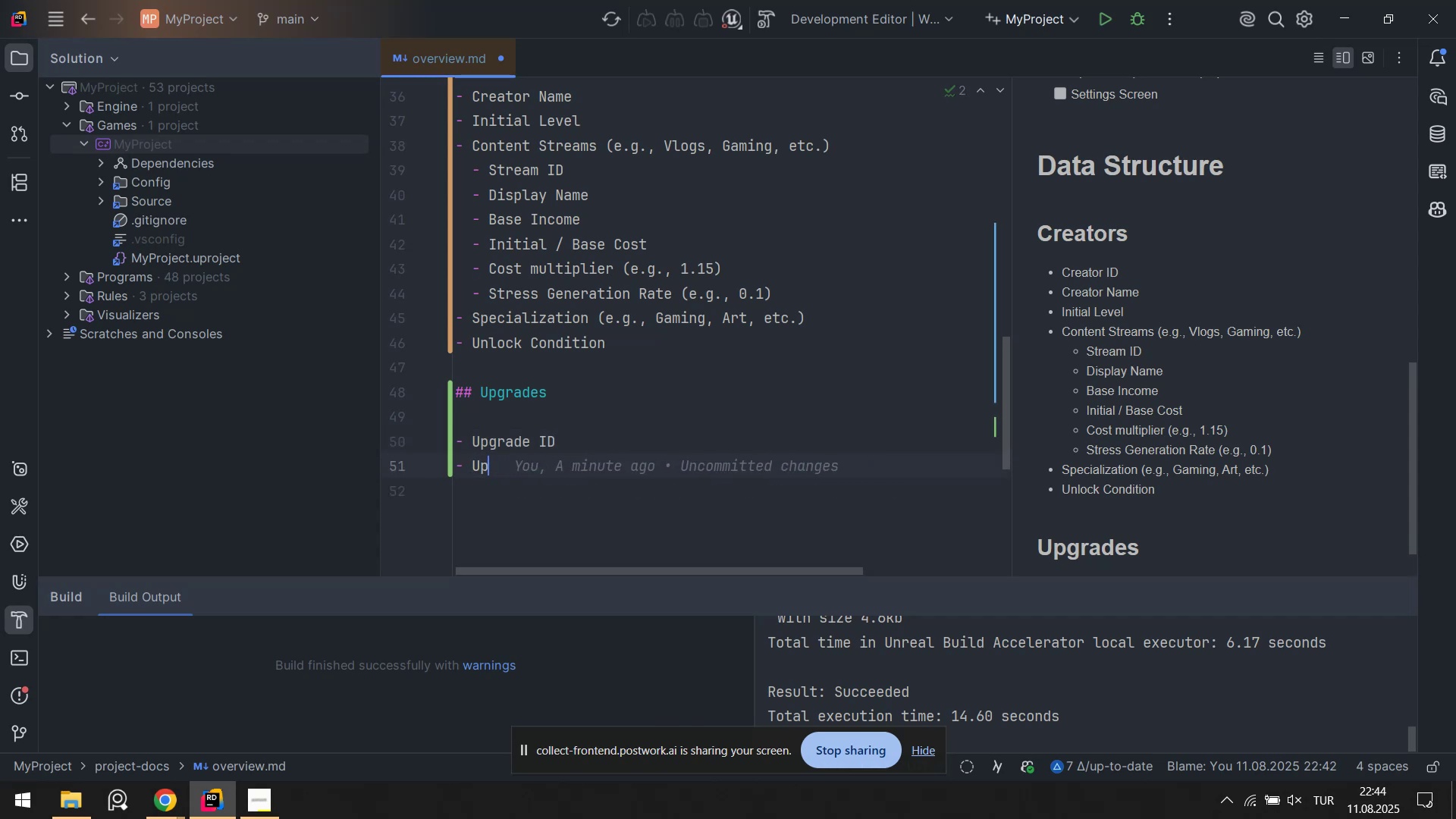 
key(Backspace)
 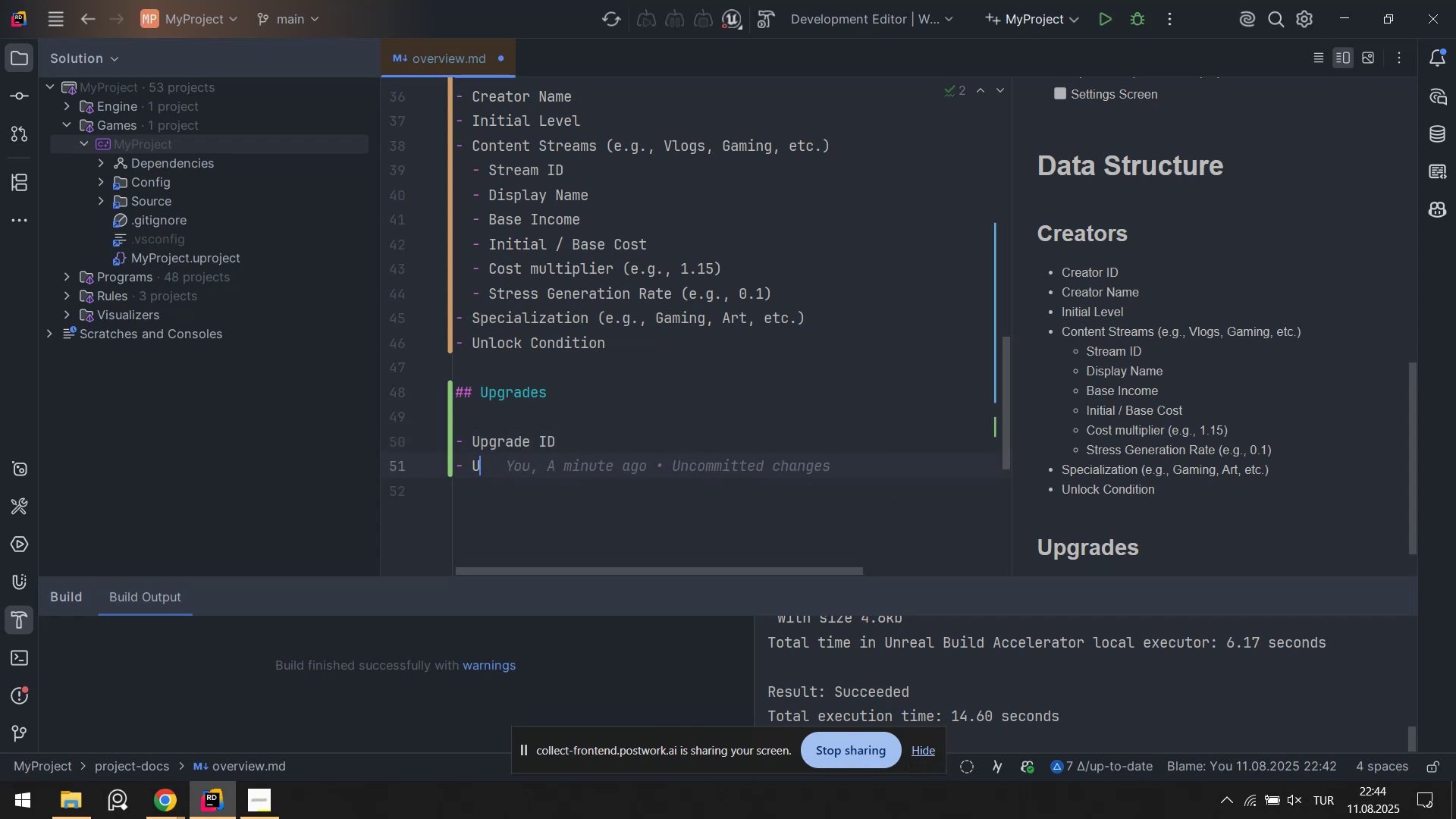 
key(CapsLock)
 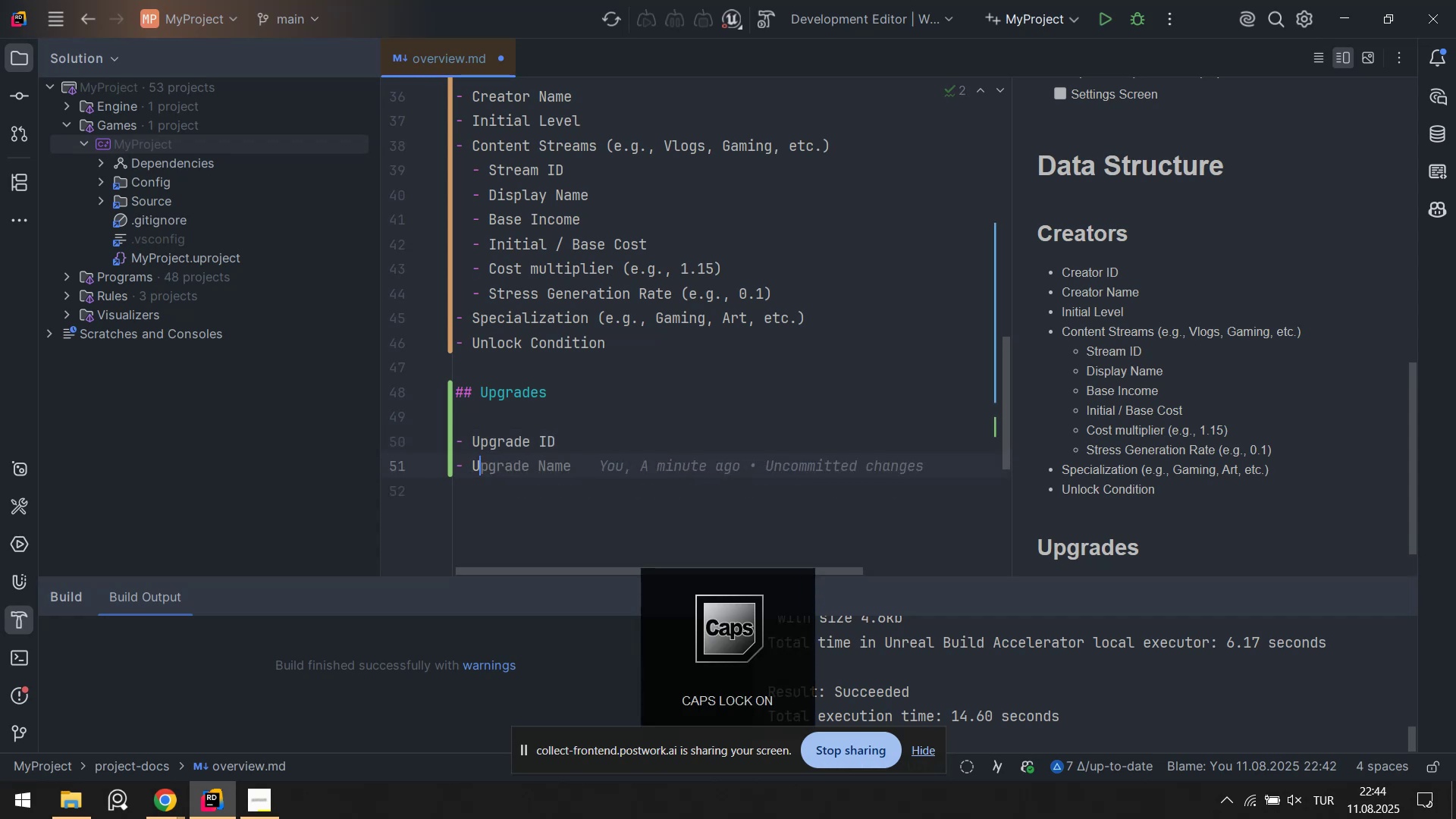 
key(Backspace)
 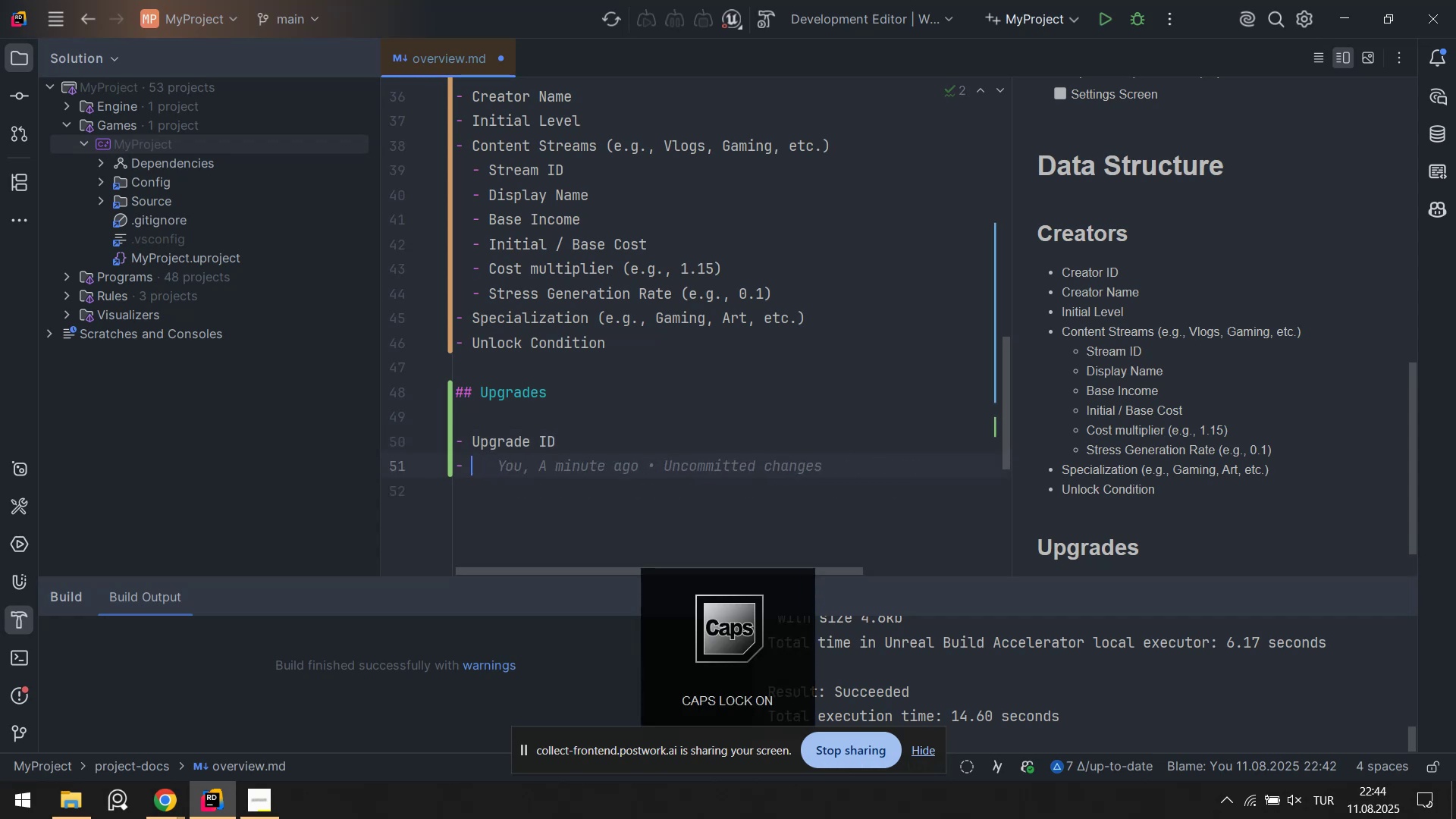 
key(CapsLock)
 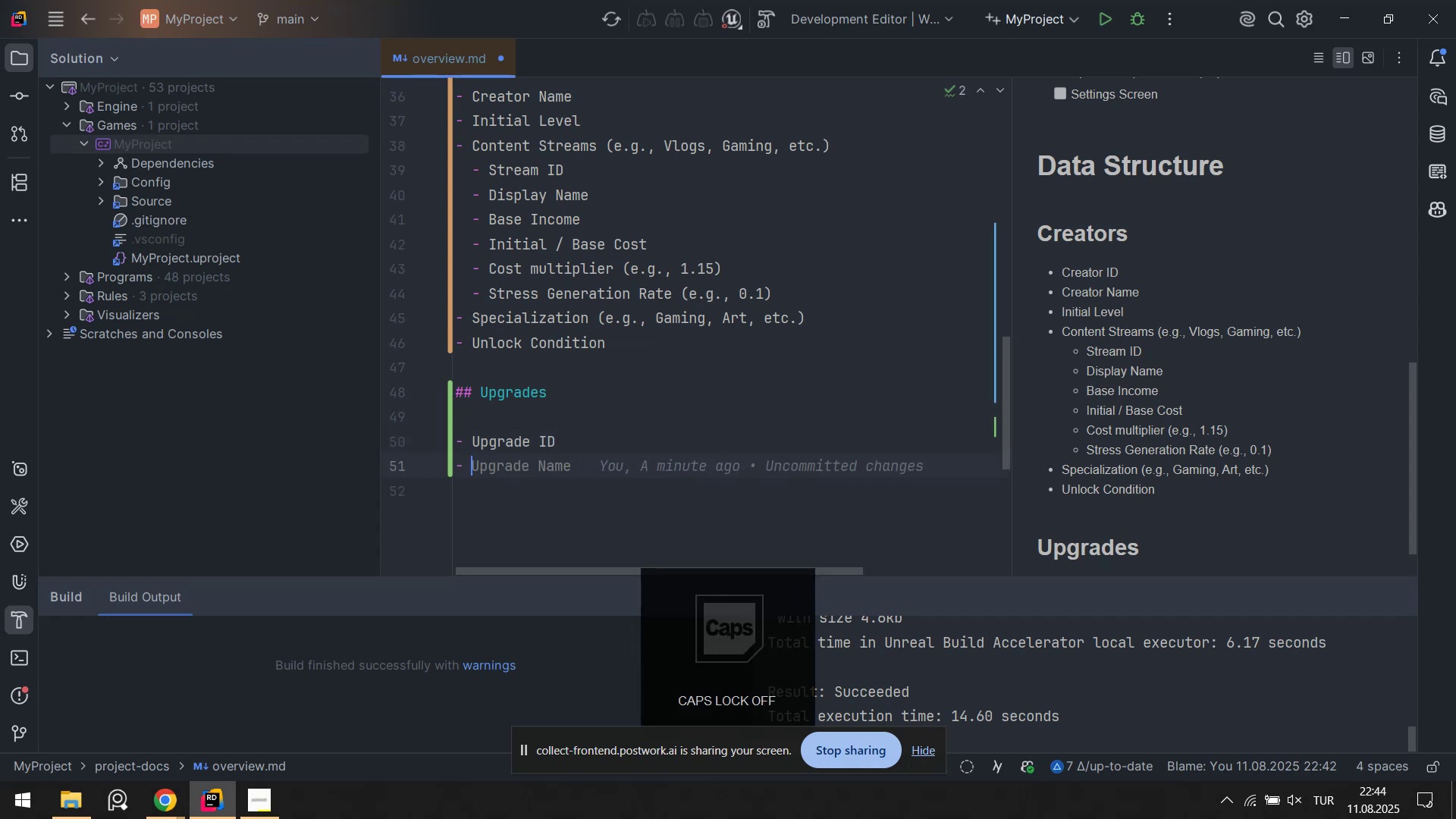 
key(CapsLock)
 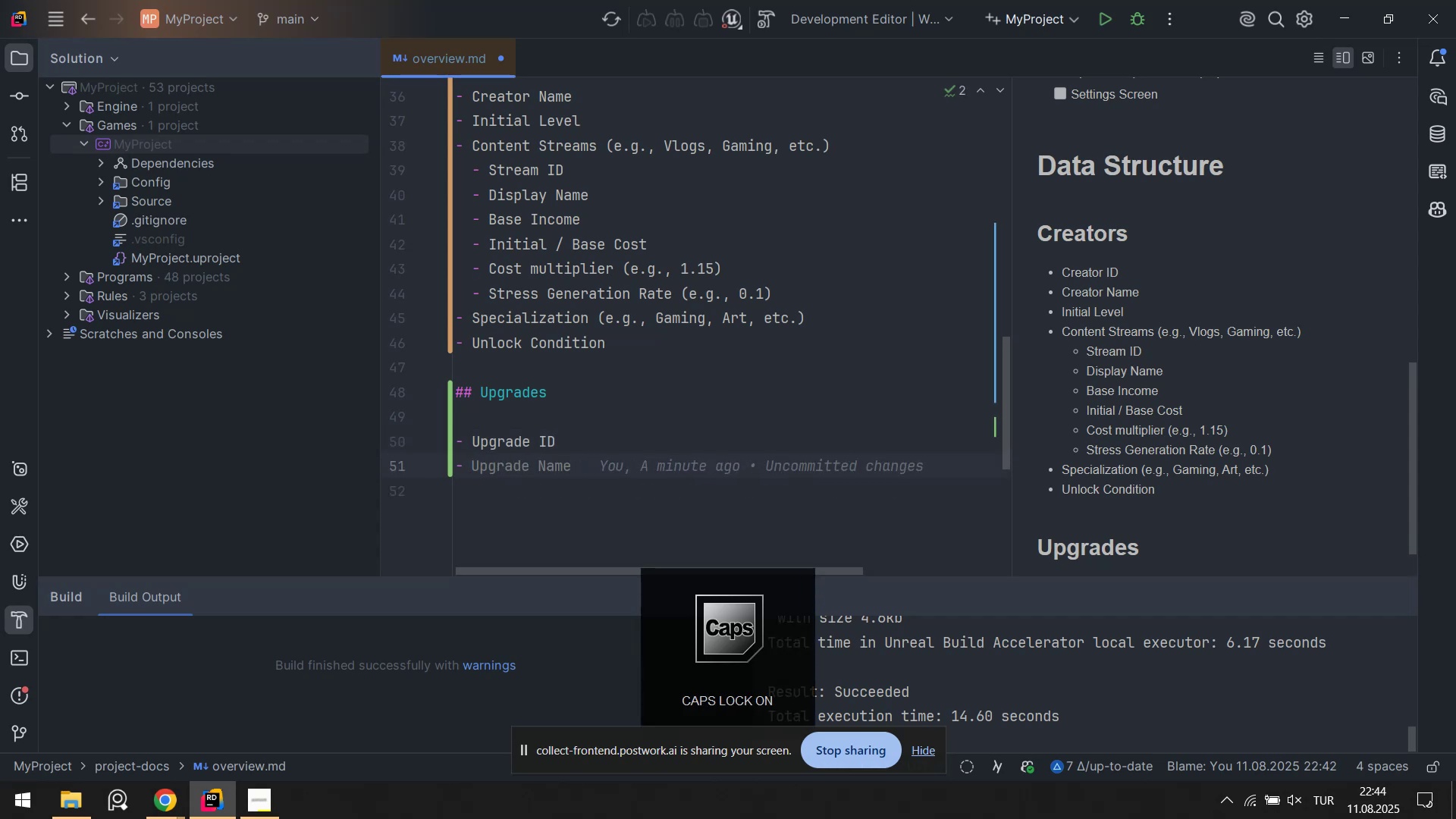 
key(Tab)
 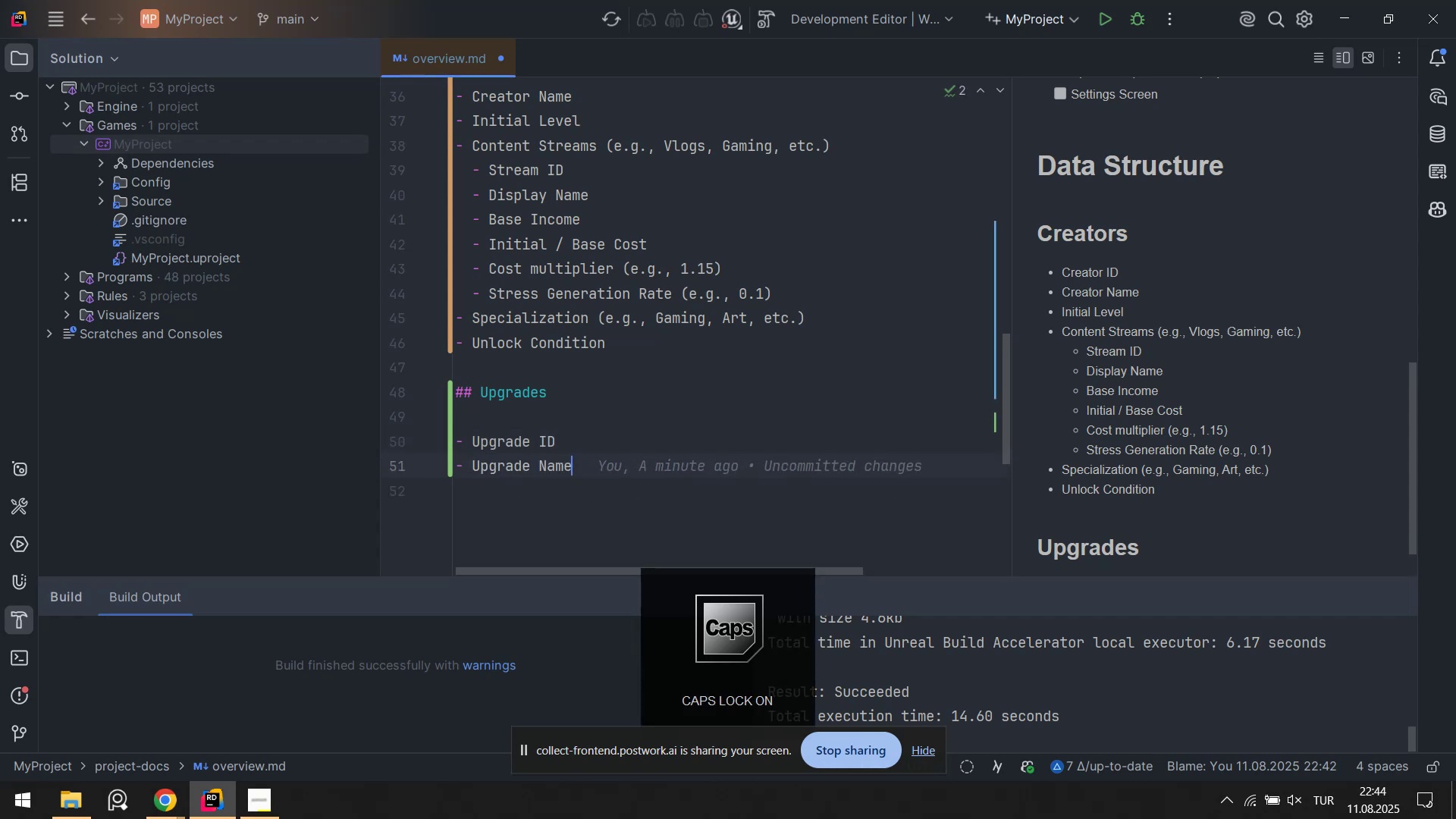 
key(Enter)
 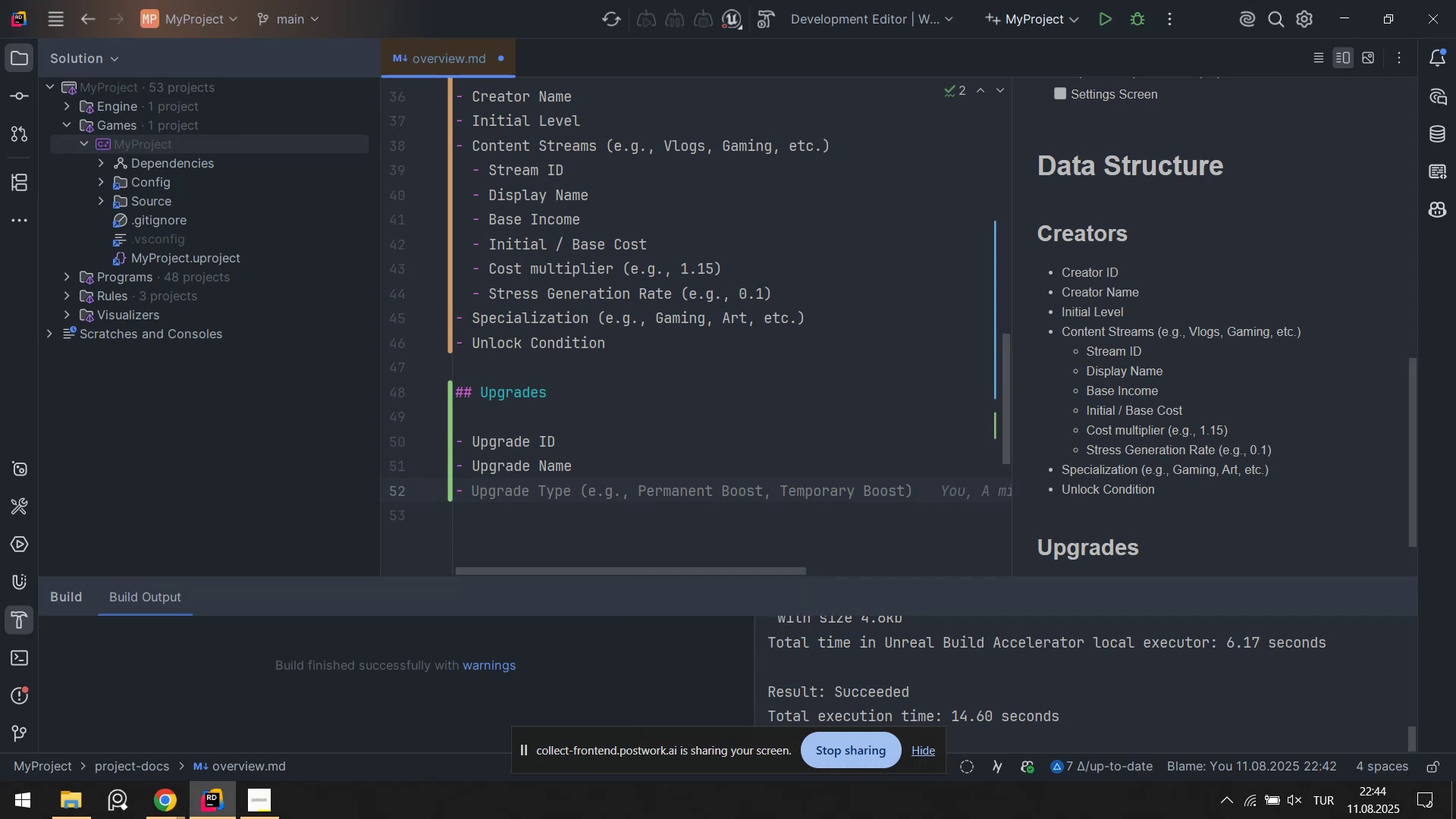 
type(y)
key(Backspace)
type(u)
key(Backspace)
type(Upgrade Des)
key(Tab)
key(Backspace)
type(D)
key(Backspace)
type(D)
key(Backspace)
key(Backspace)
type(Desc)
key(Tab)
 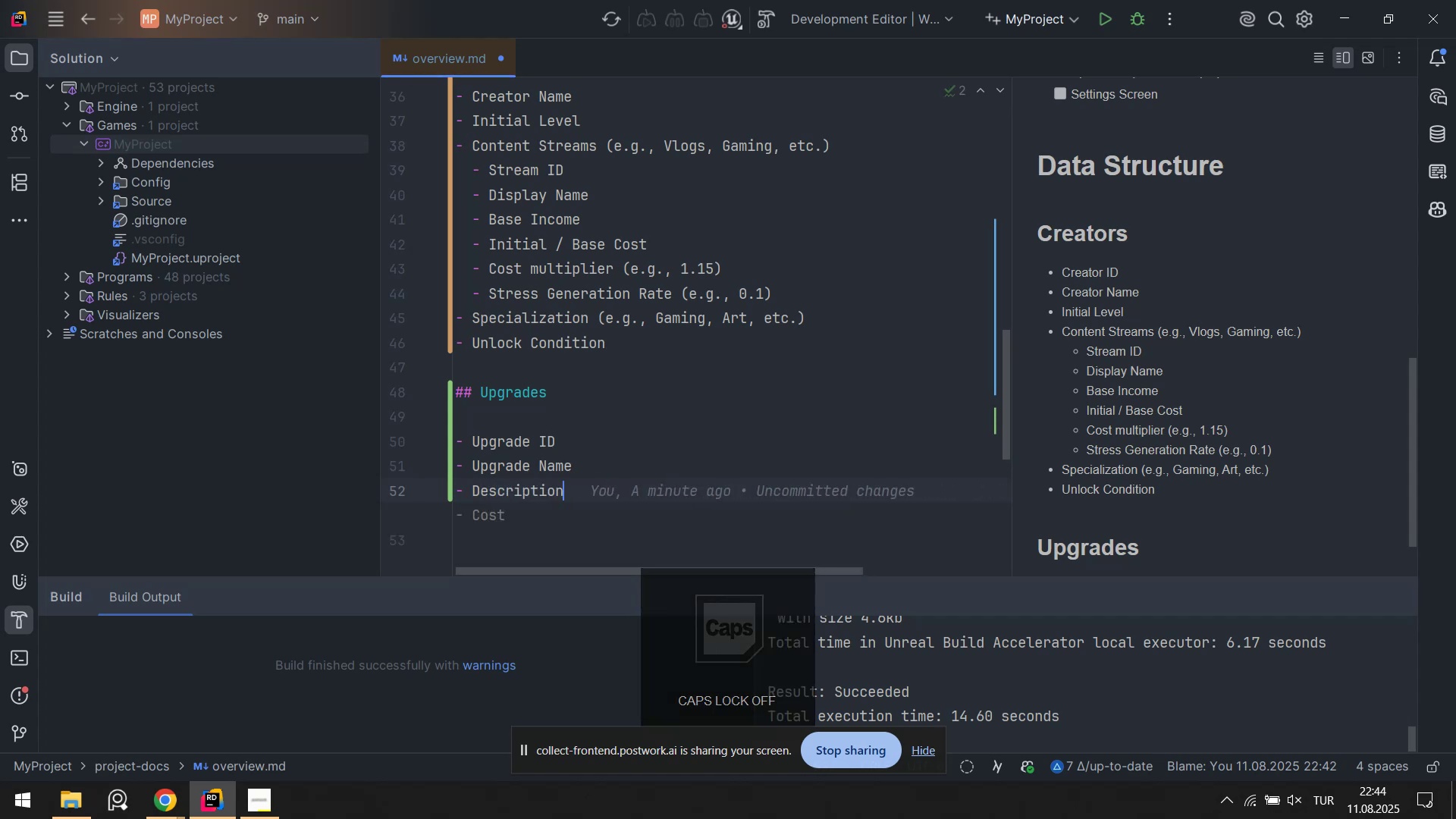 
key(ArrowUp)
 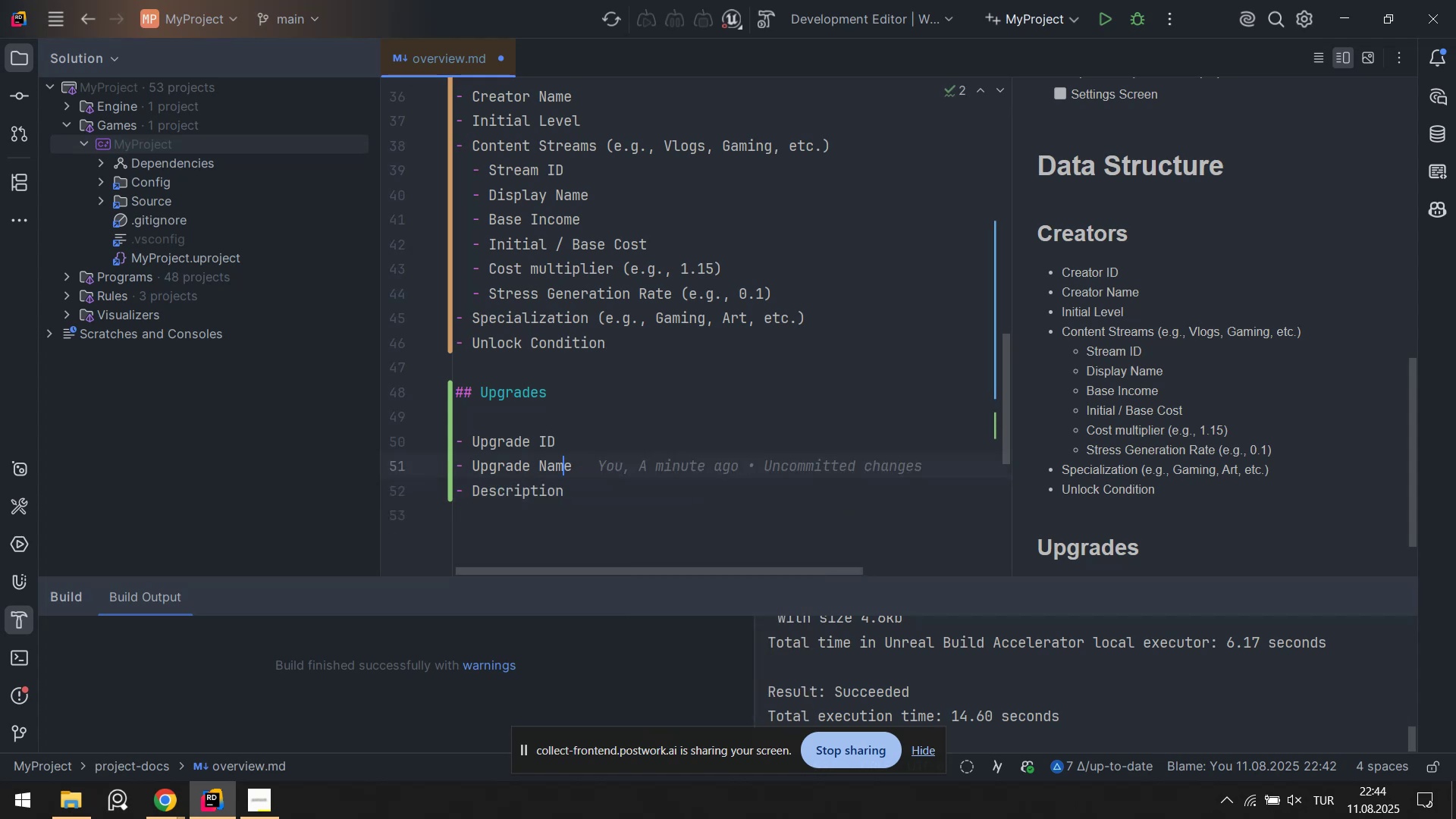 
key(ArrowLeft)
 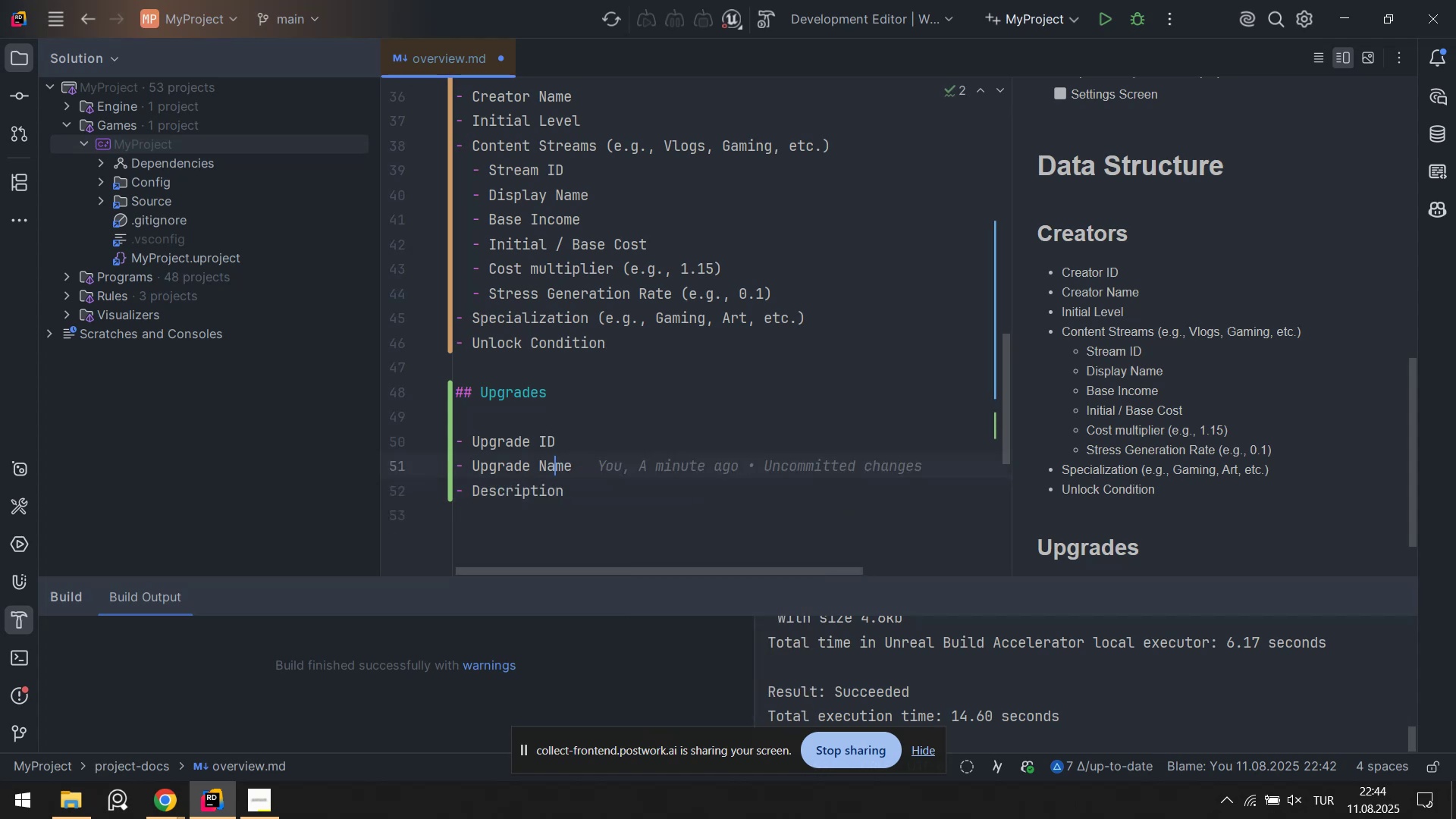 
key(ArrowLeft)
 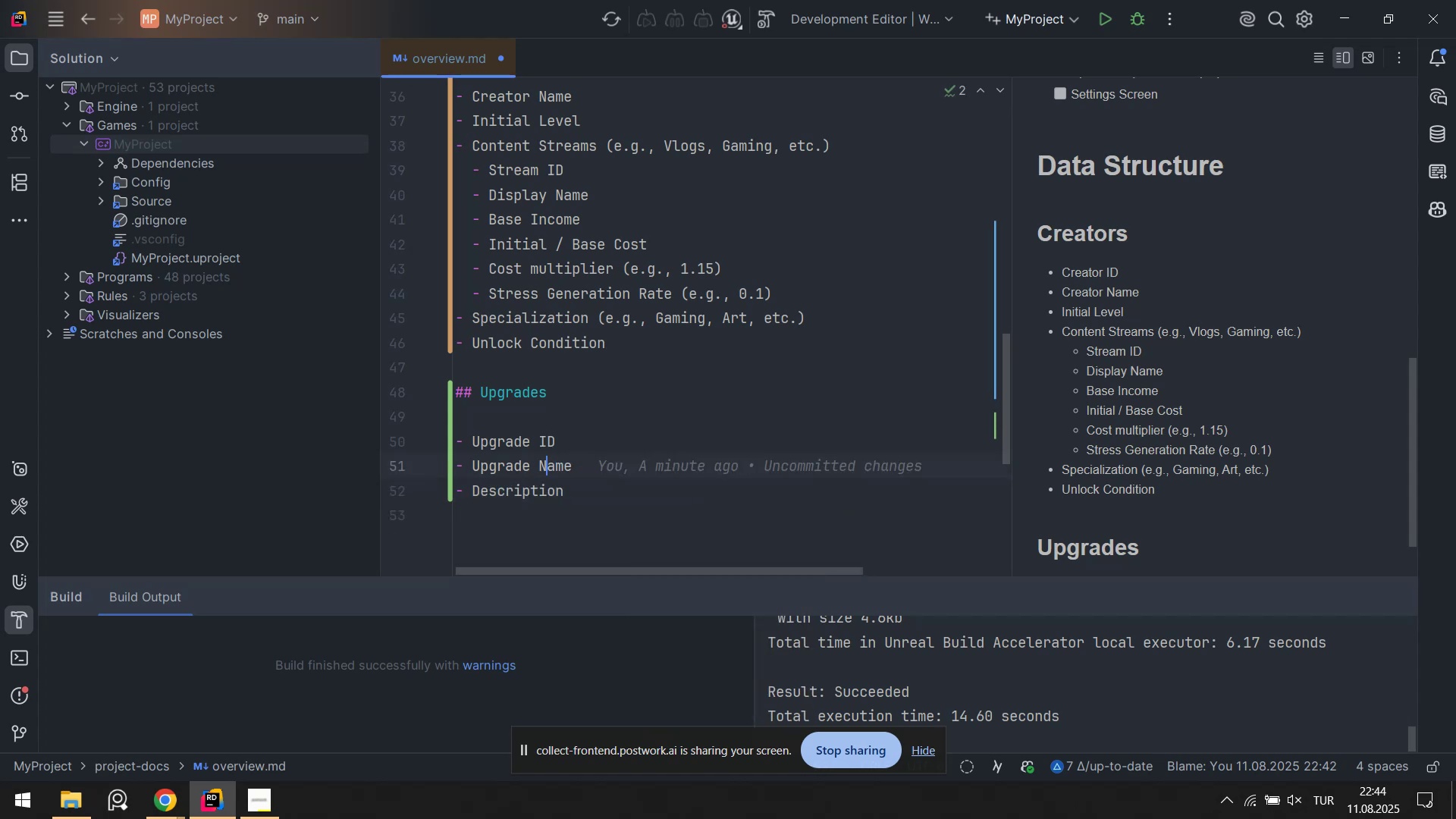 
key(ArrowLeft)
 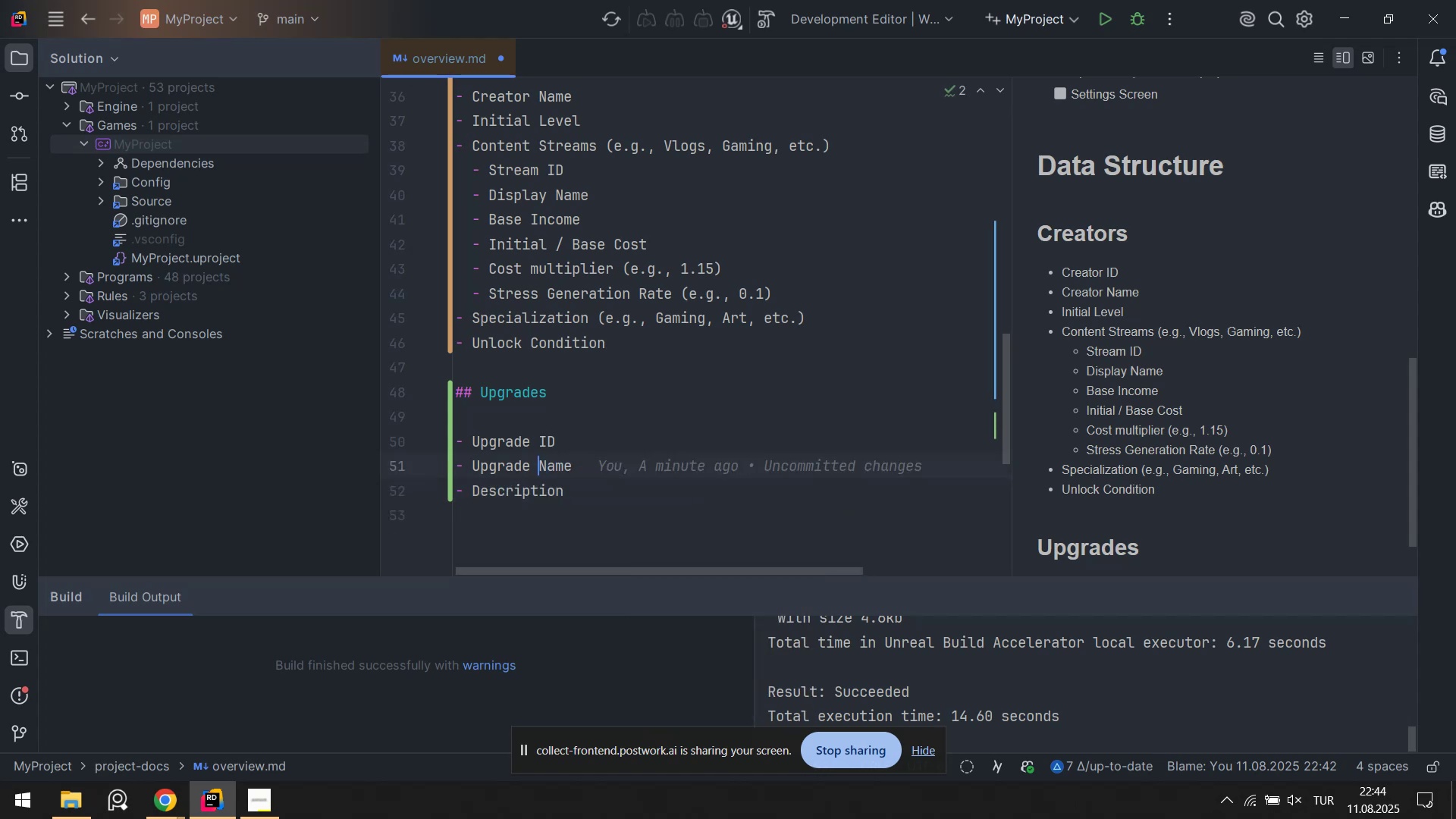 
hold_key(key=Backspace, duration=0.64)
 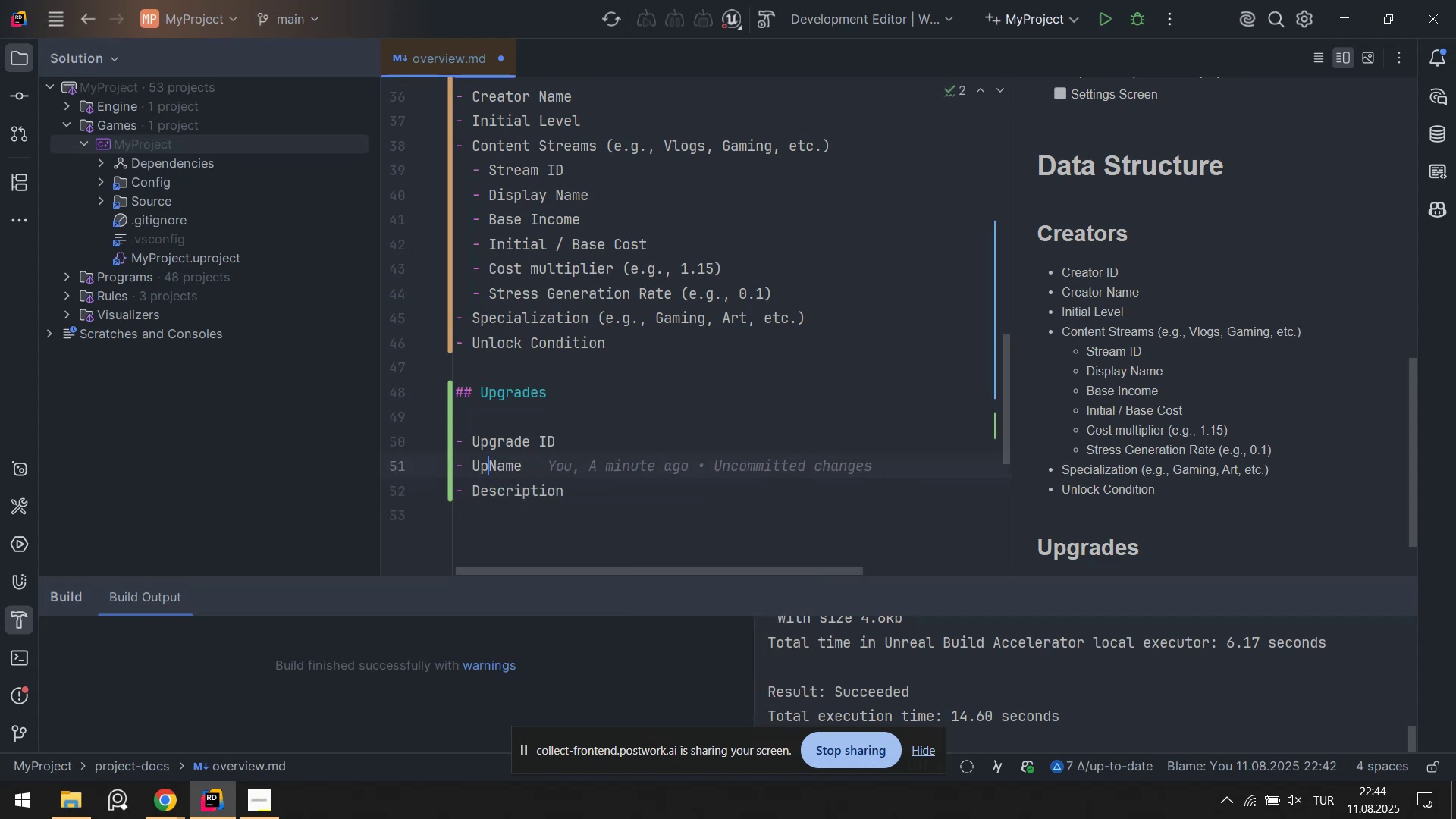 
key(Backspace)
key(Backspace)
type(D'splay )
key(Backspace)
type( )
 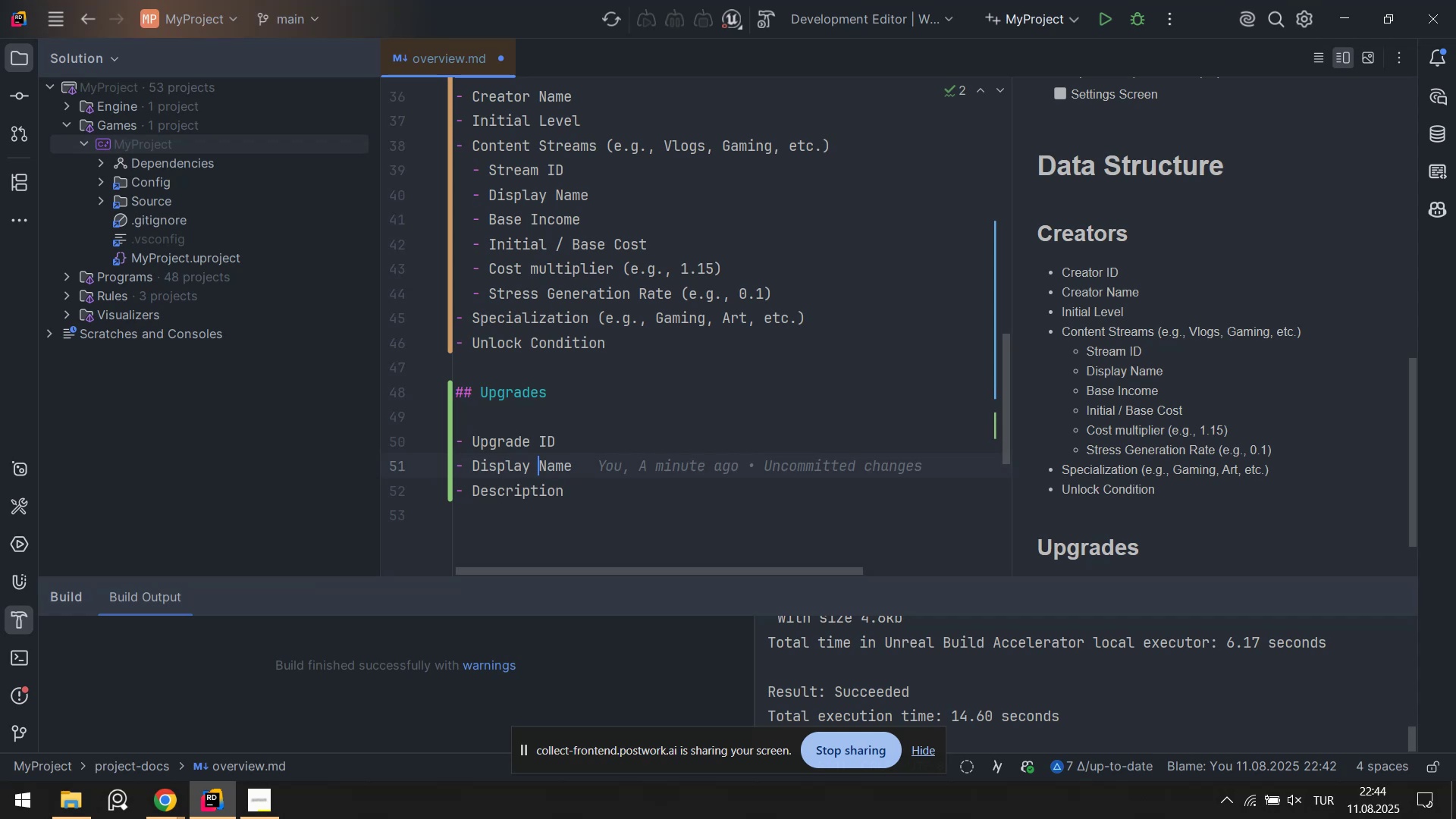 
key(ArrowDown)
 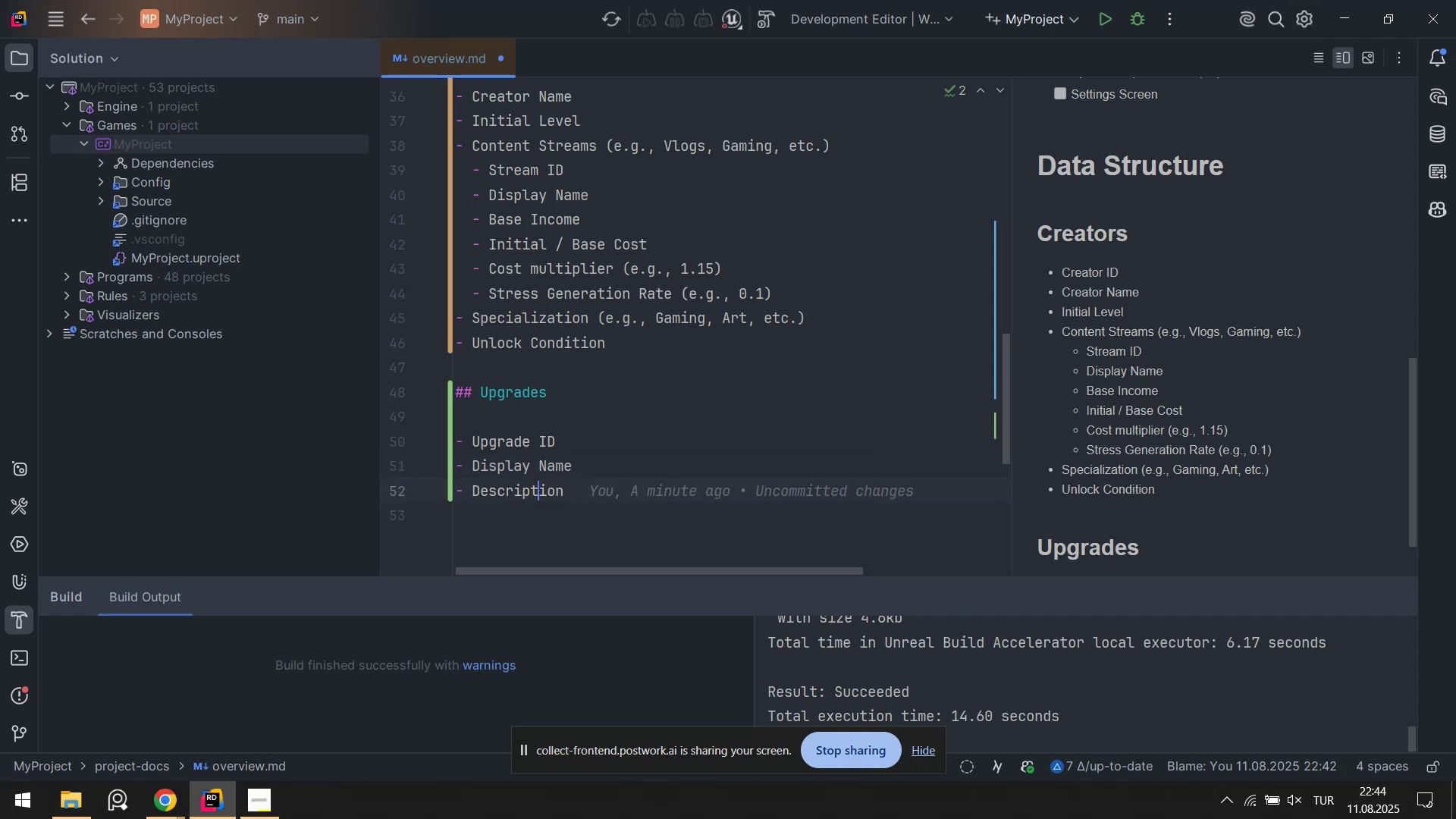 
key(ArrowRight)
 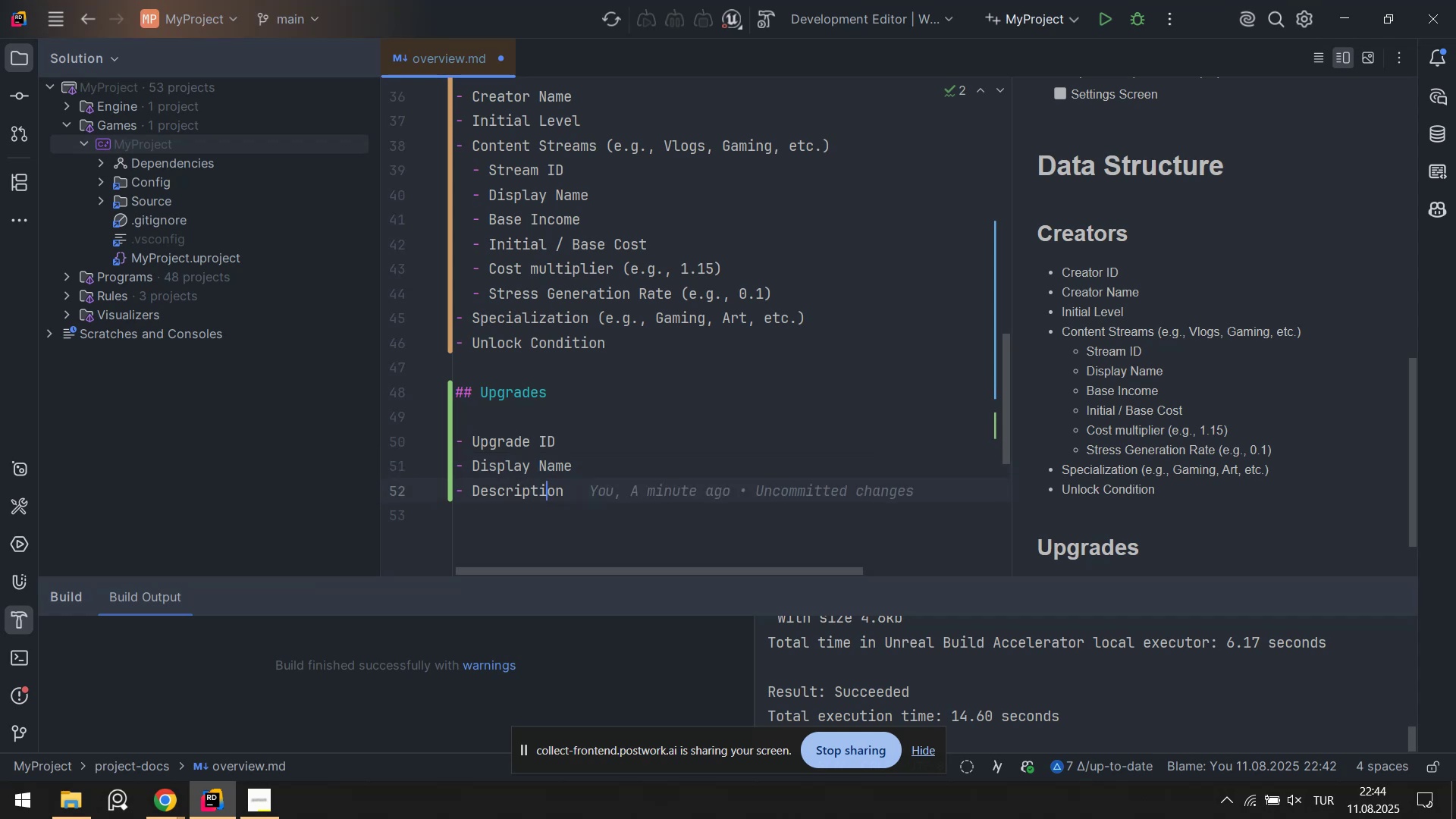 
key(ArrowRight)
 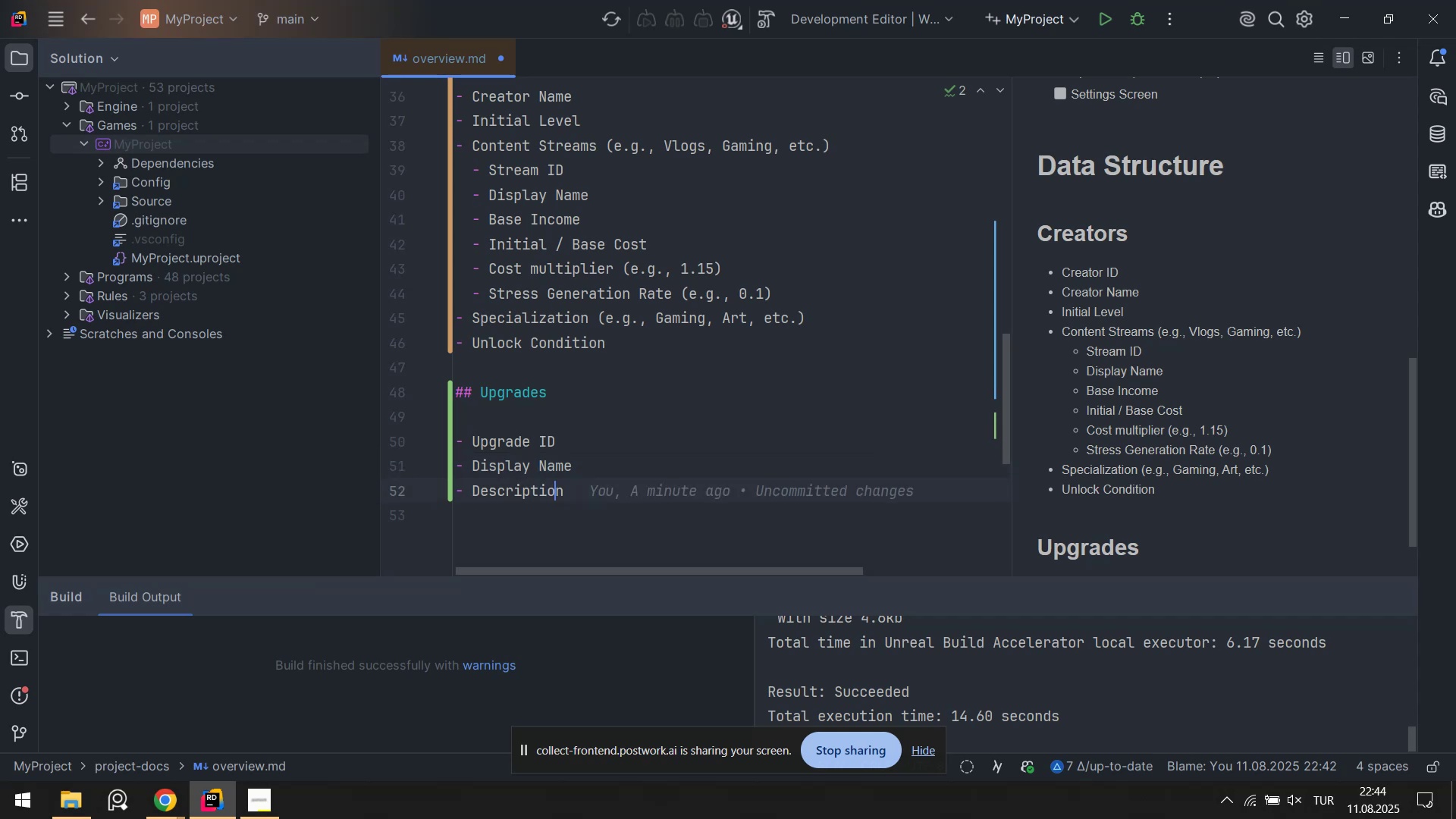 
key(ArrowRight)
 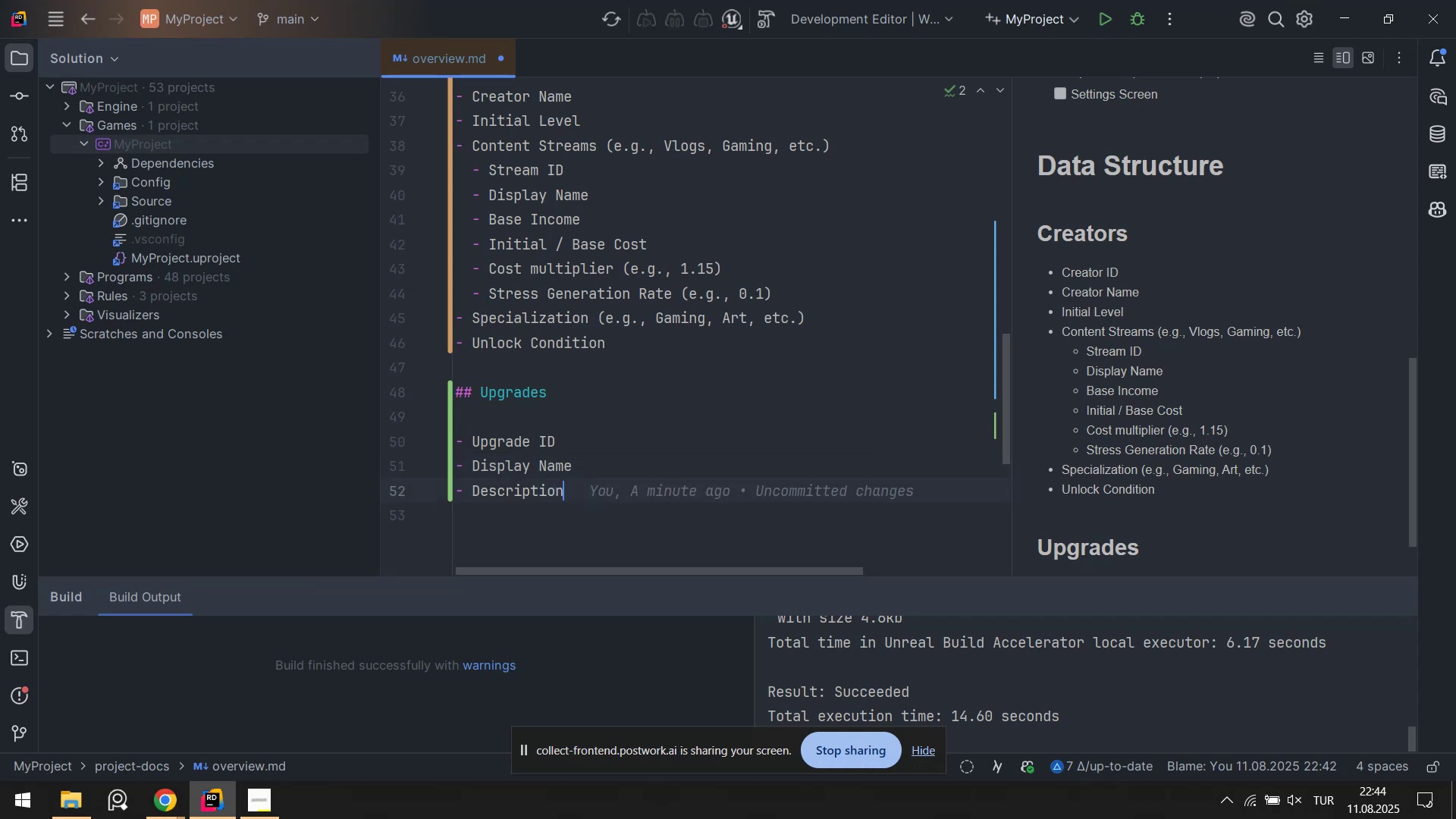 
key(Enter)
 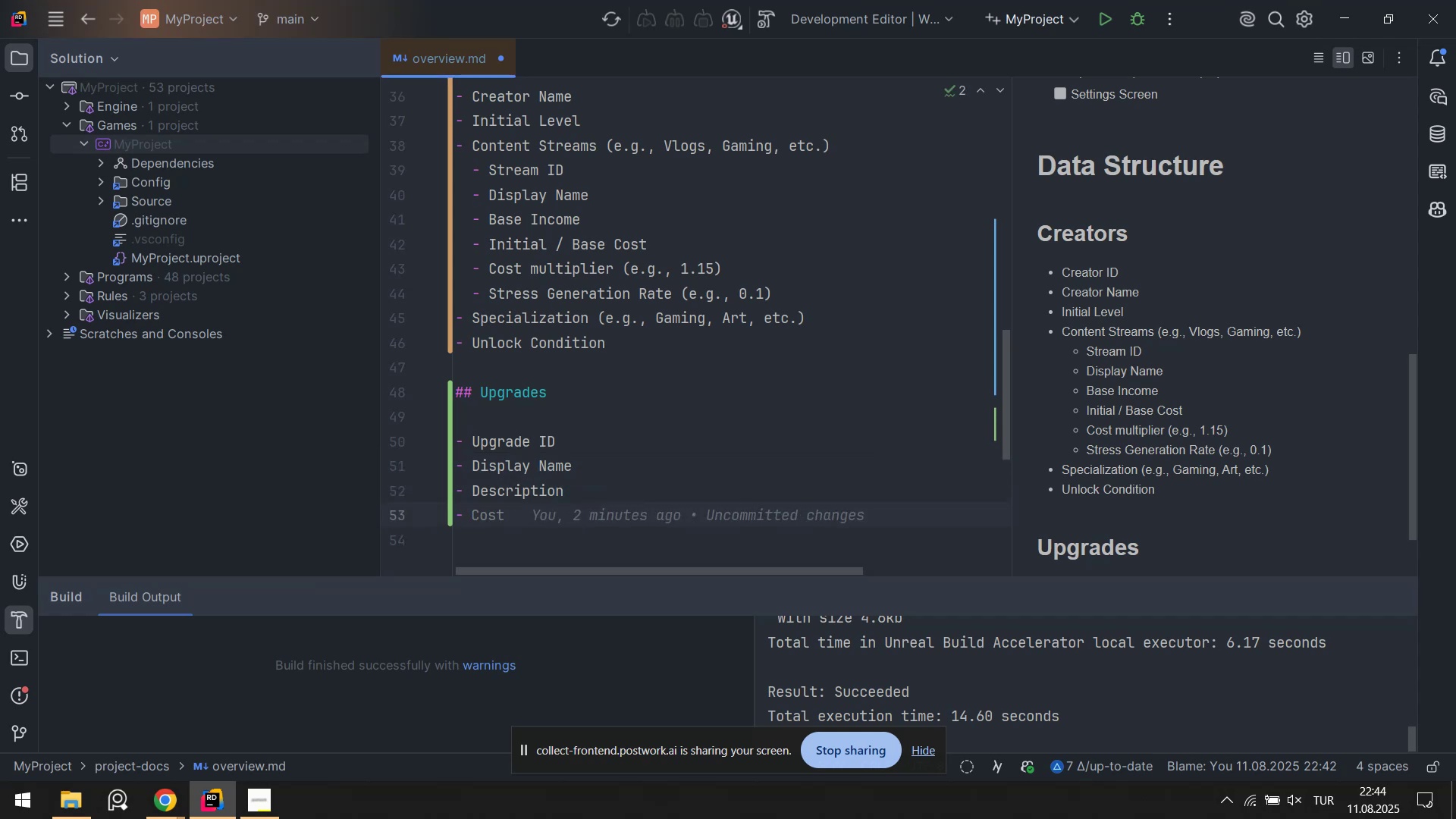 
wait(6.97)
 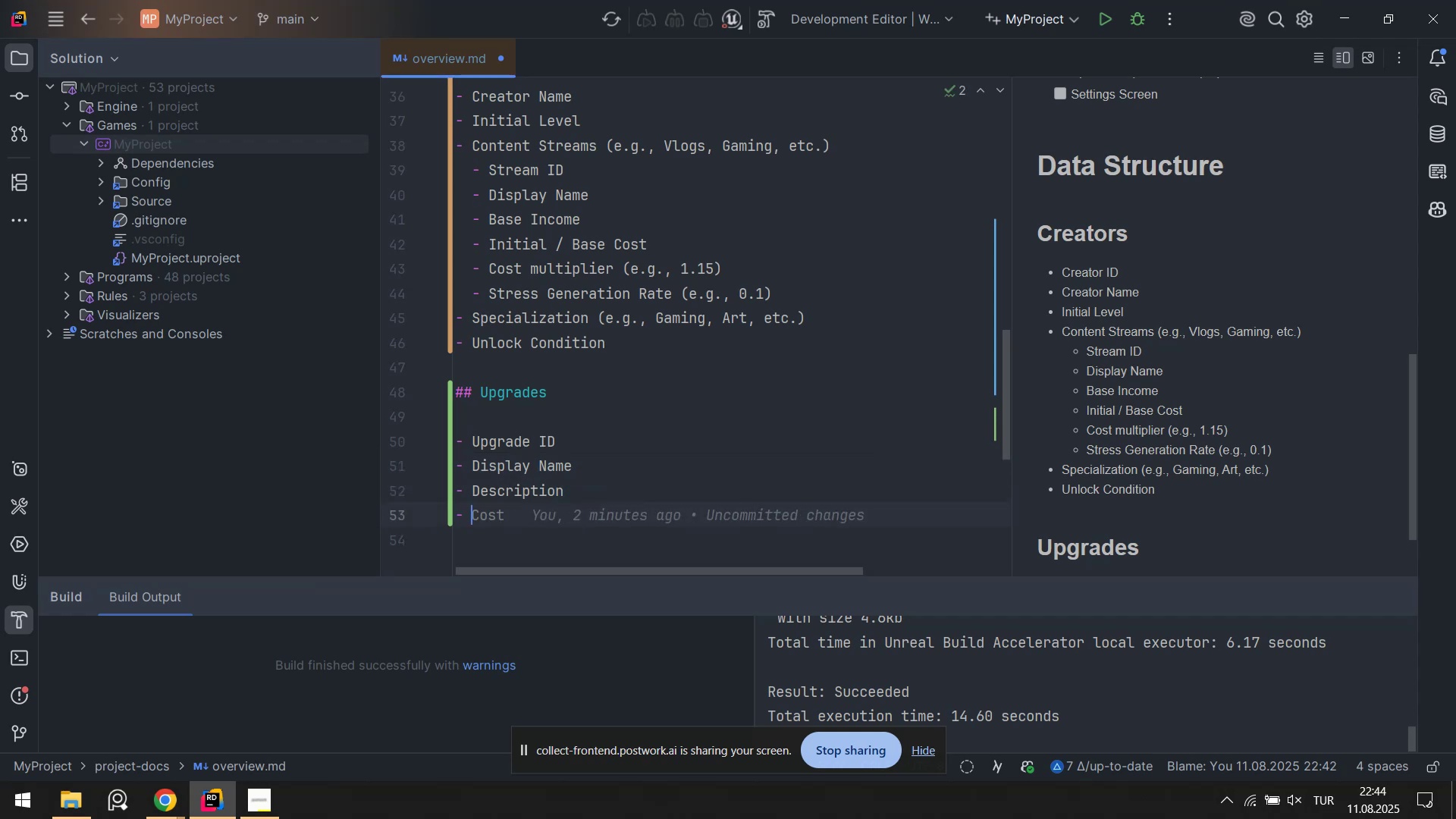 
type(Cost)
 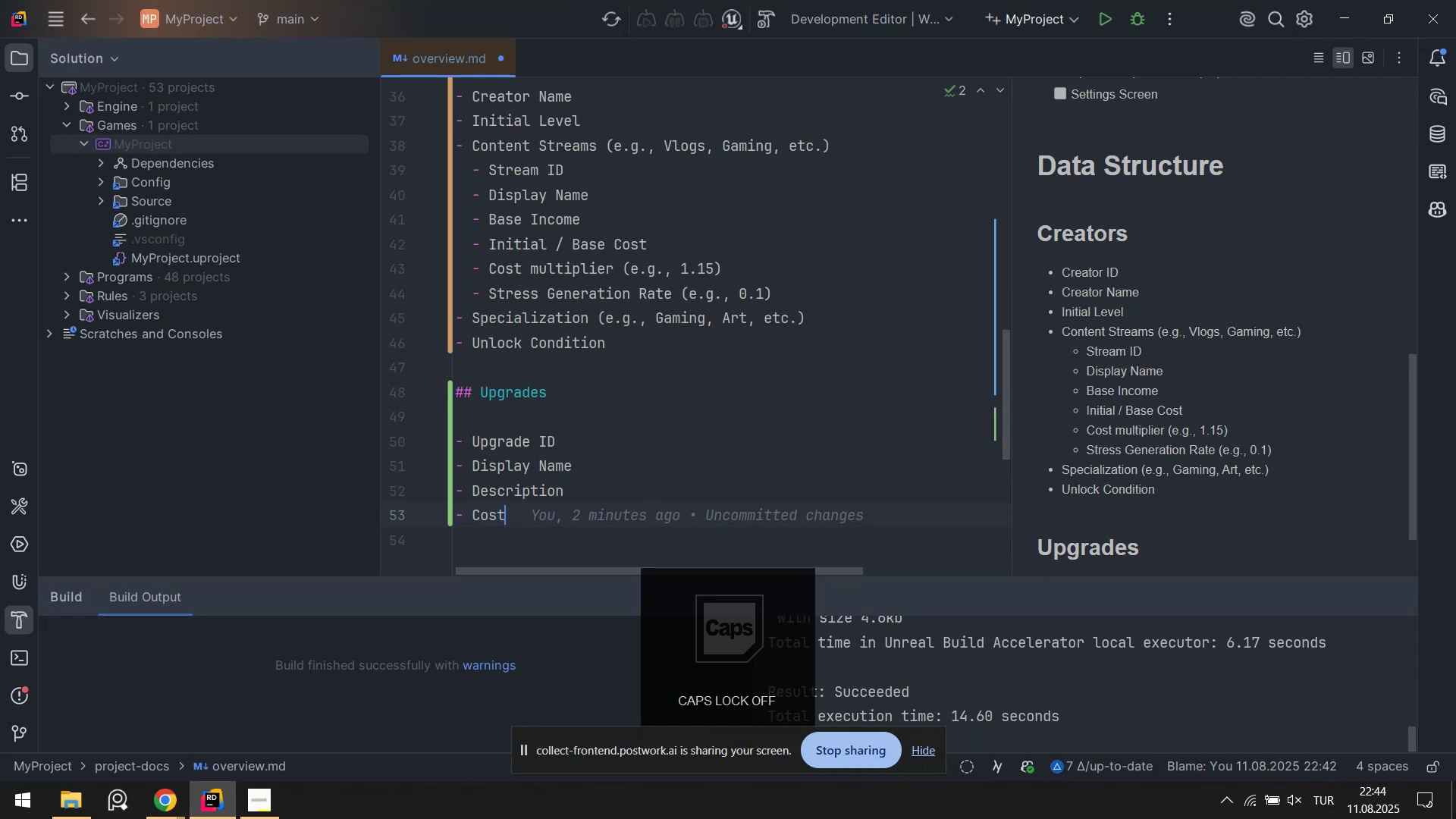 
key(Enter)
 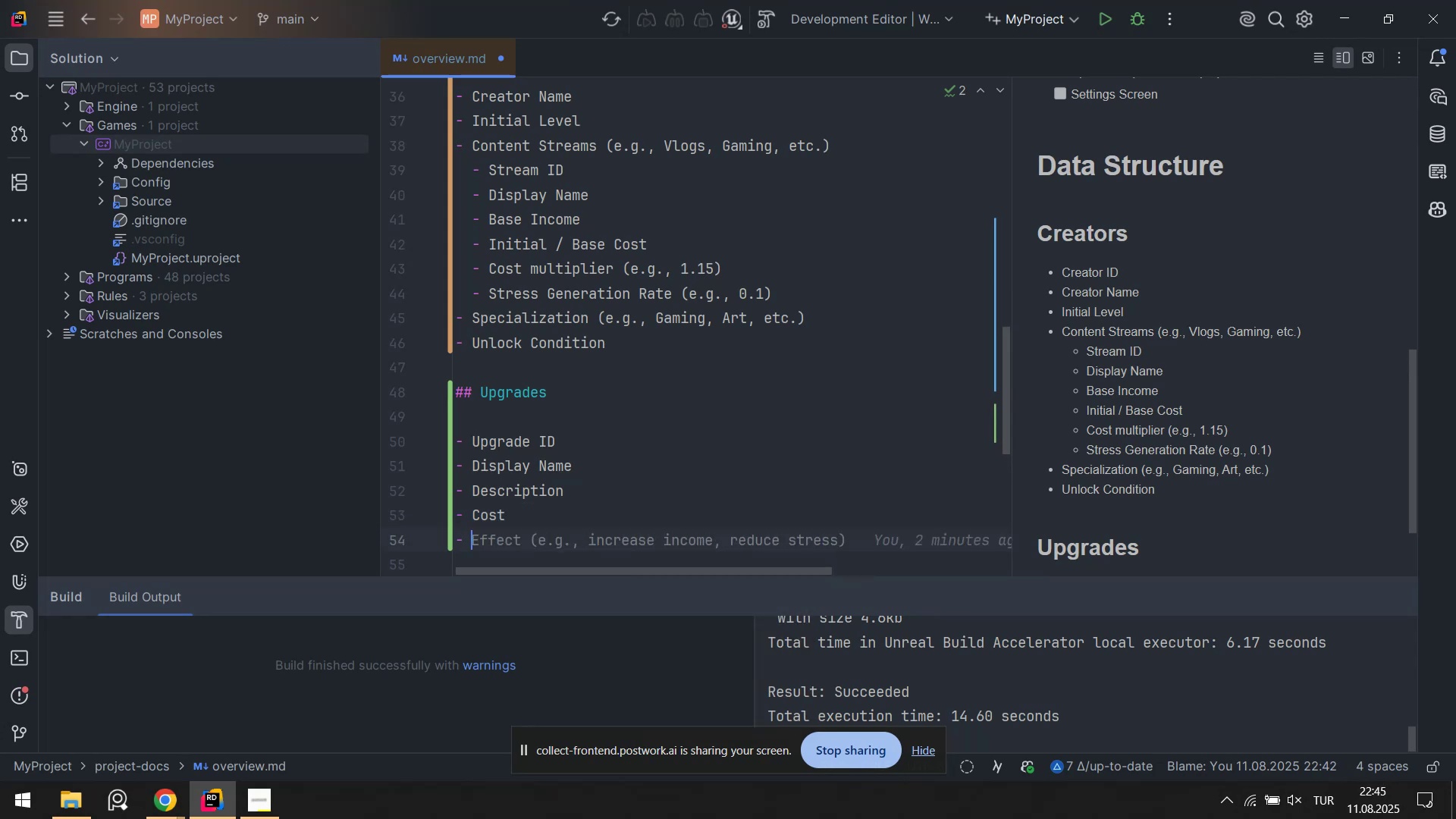 
type(Effect TY)
key(Backspace)
type(ype )
 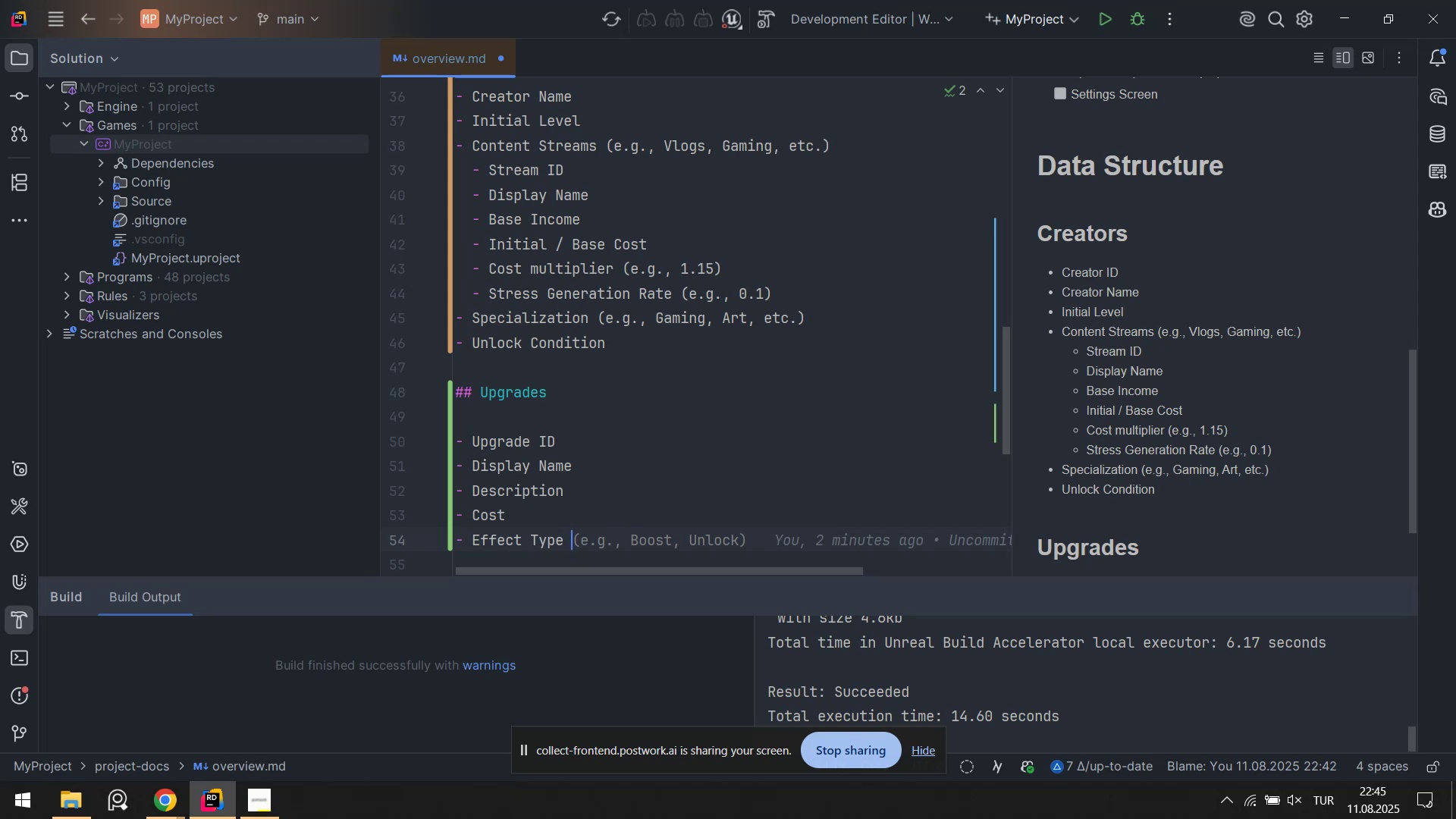 
wait(5.01)
 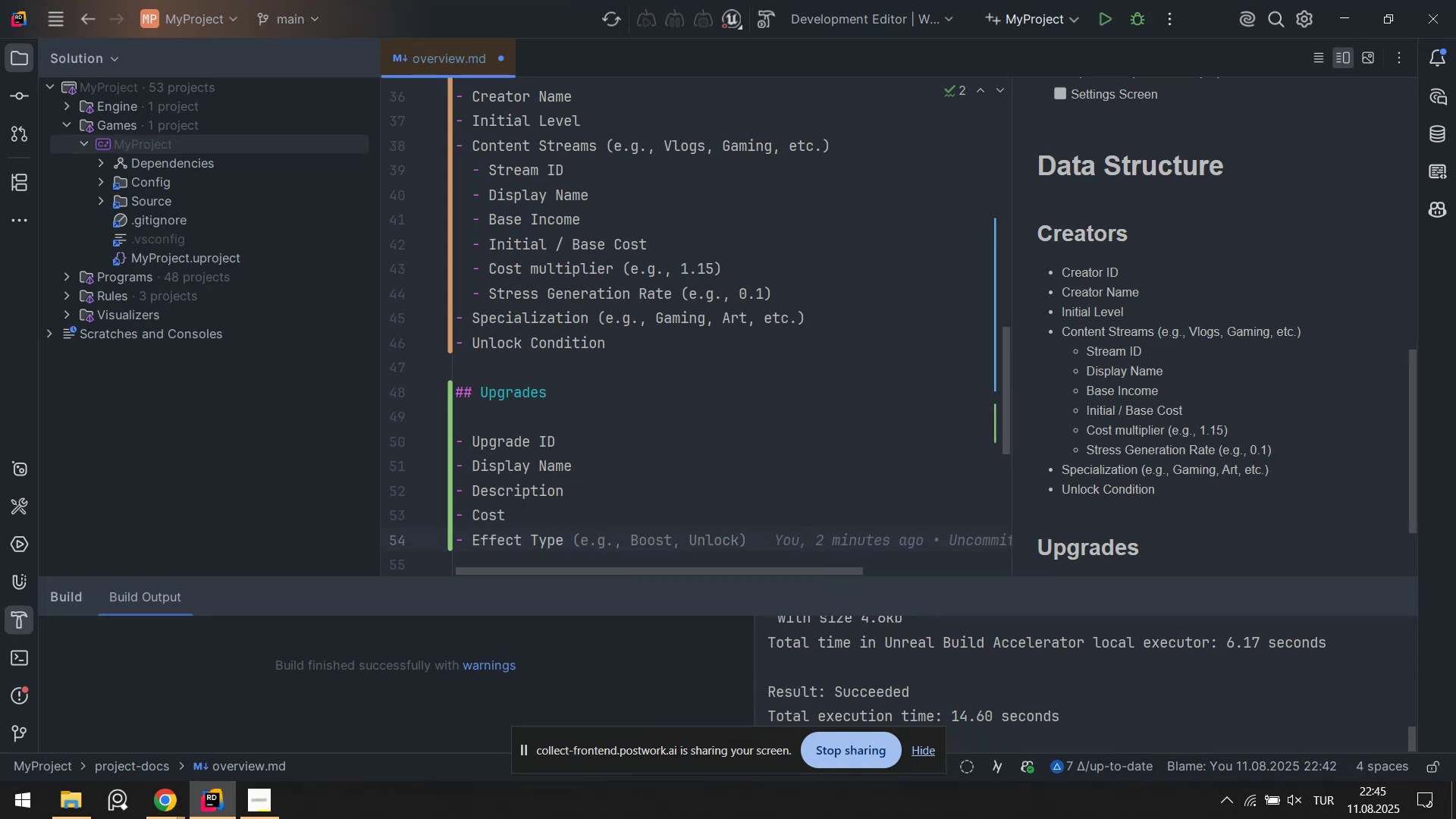 
key(Tab)
 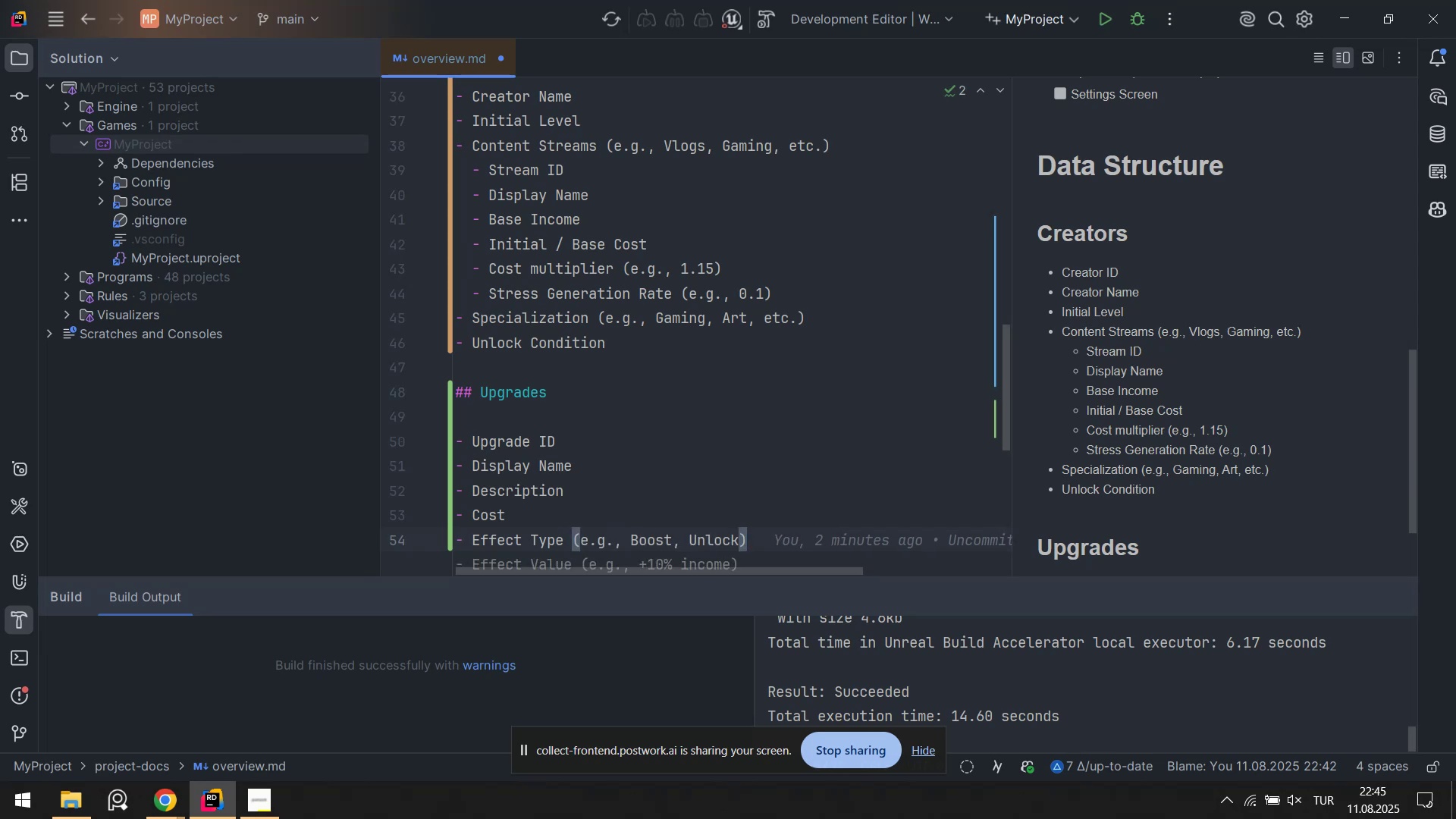 
wait(9.39)
 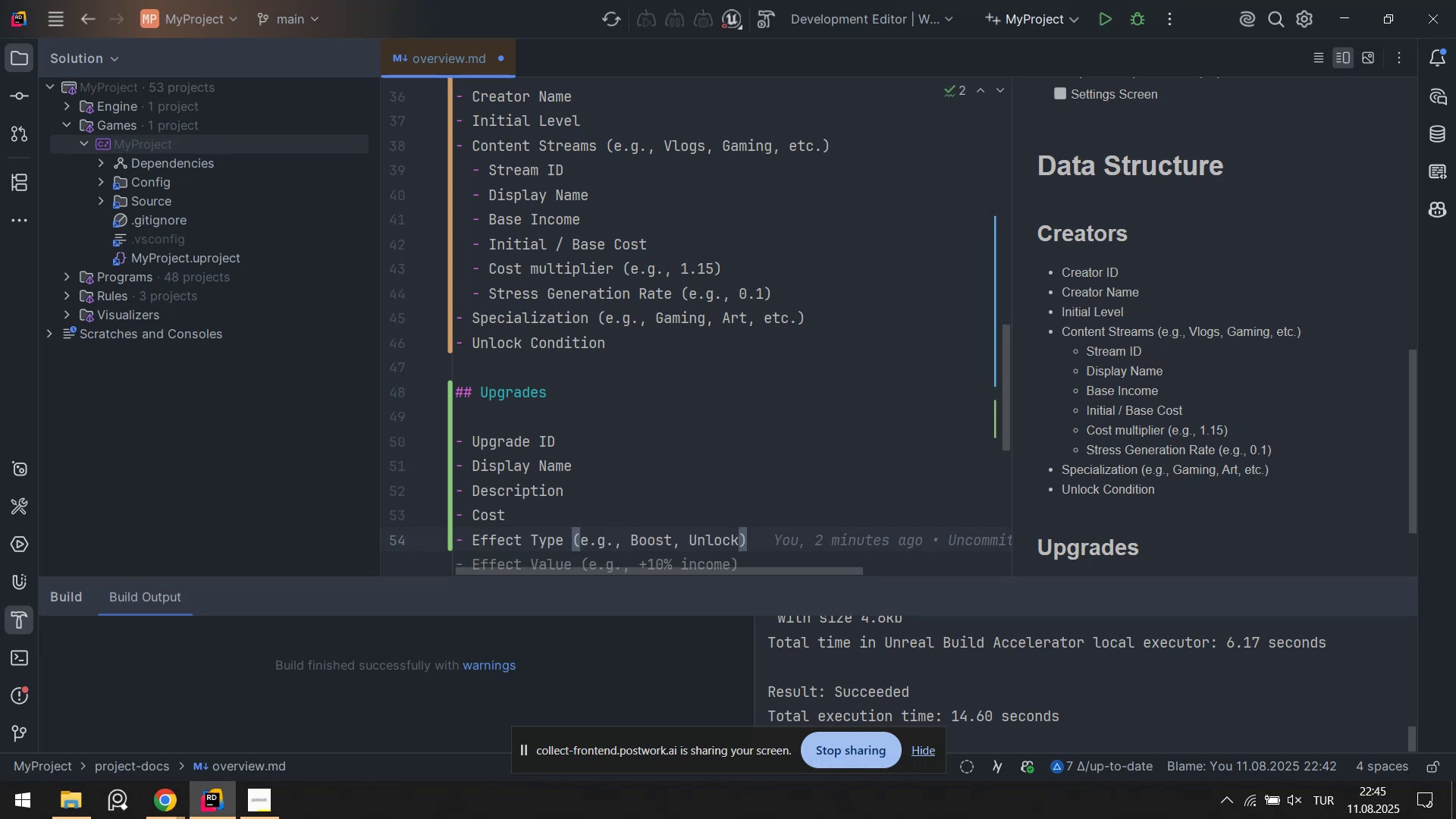 
key(ArrowLeft)
 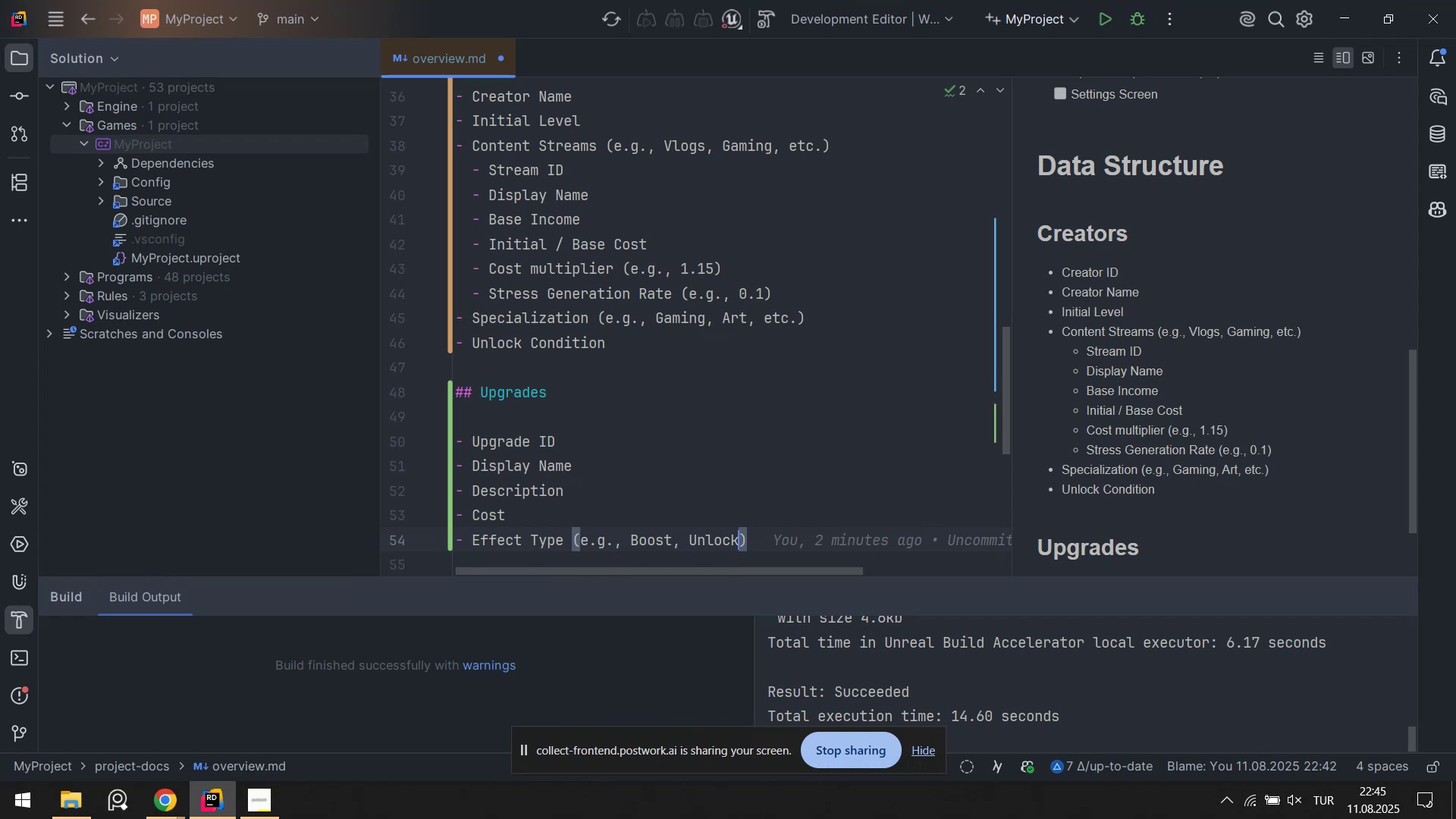 
hold_key(key=Backspace, duration=0.94)
 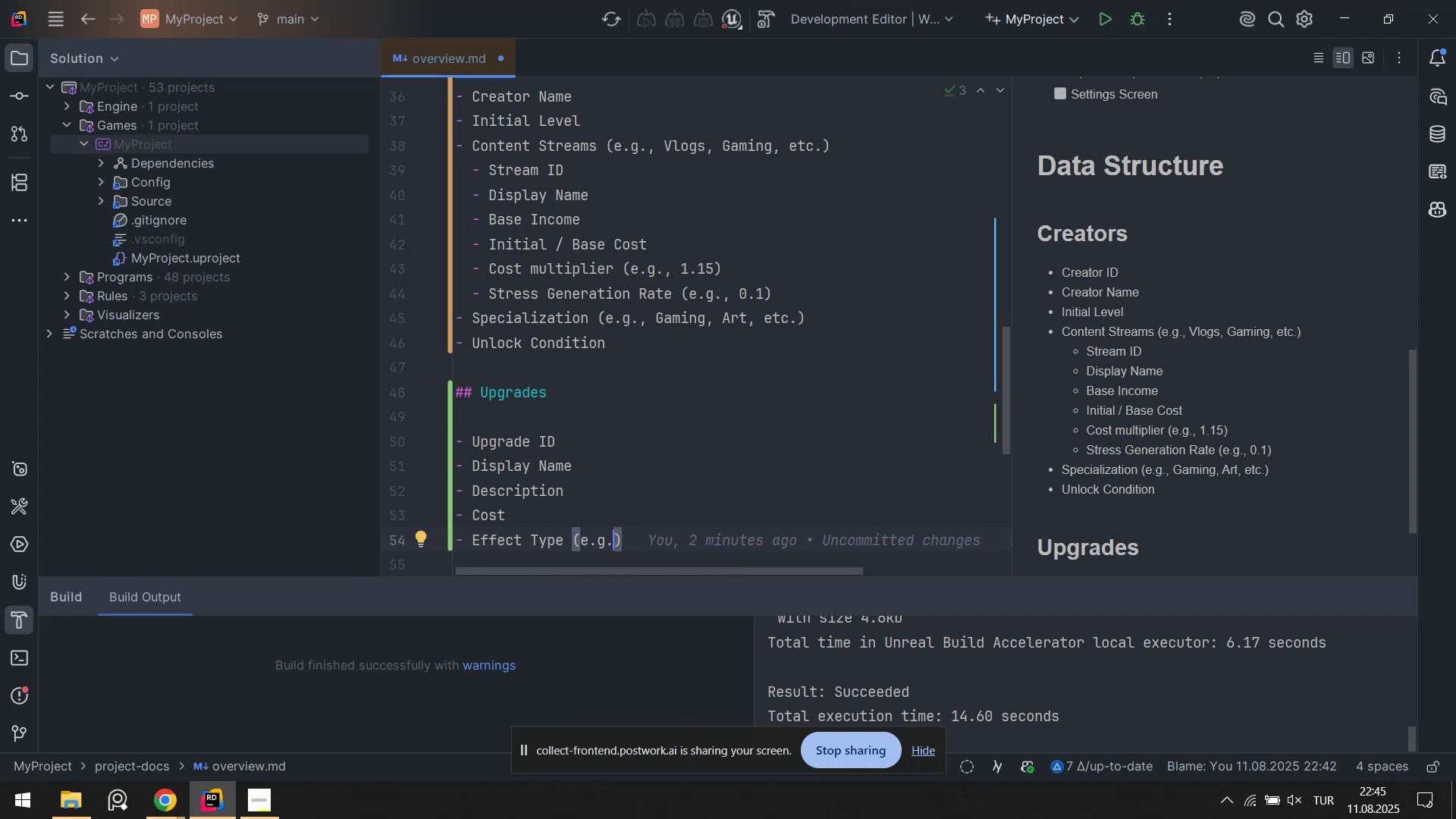 
key(Backspace)
key(Backspace)
key(Backspace)
key(Backspace)
type(e)
key(Backspace)
type(for all streams. )
key(Backspace)
type( or )
key(Tab)
 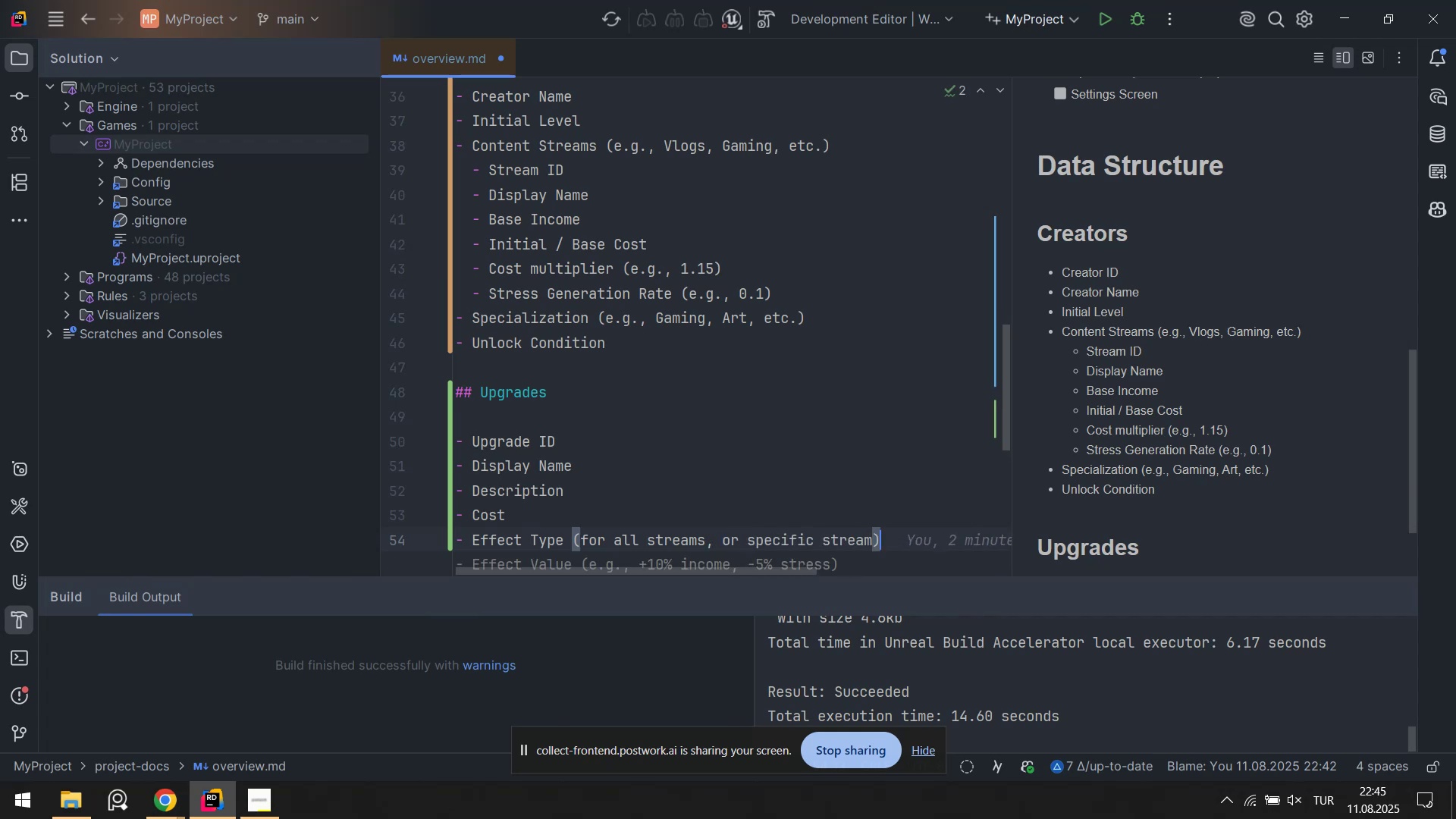 
key(Enter)
 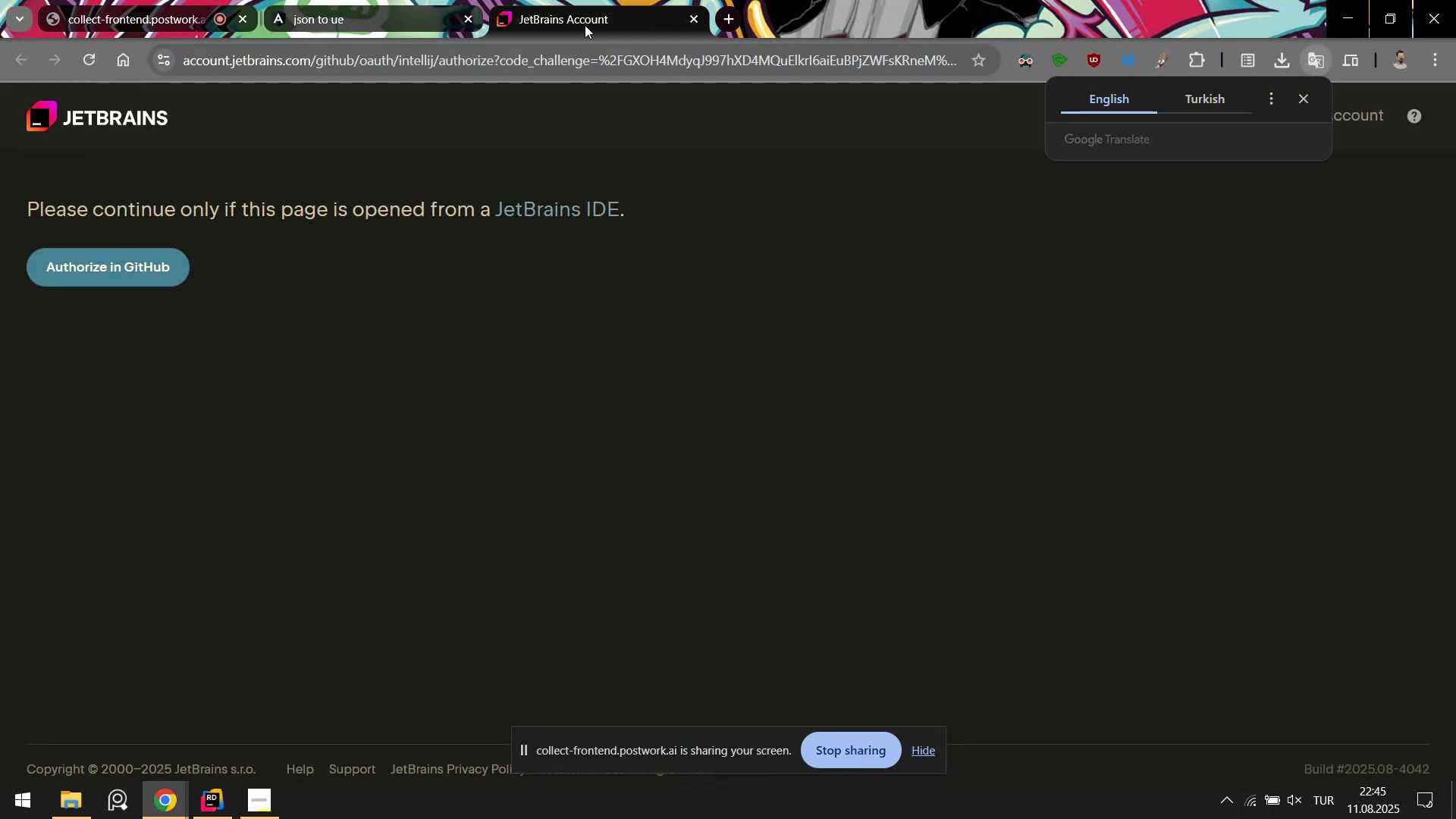 
middle_click([588, 0])
 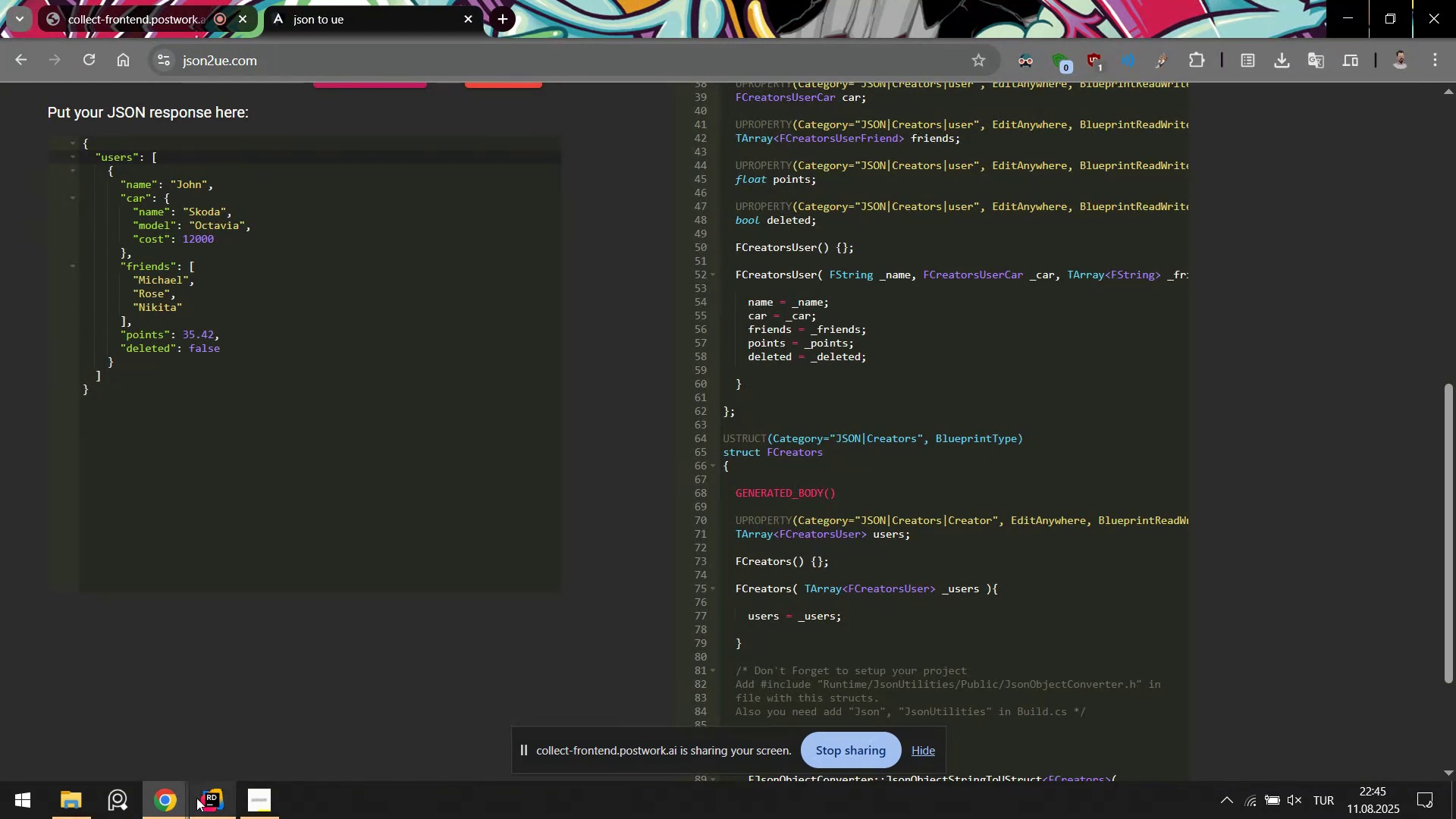 
left_click([196, 817])
 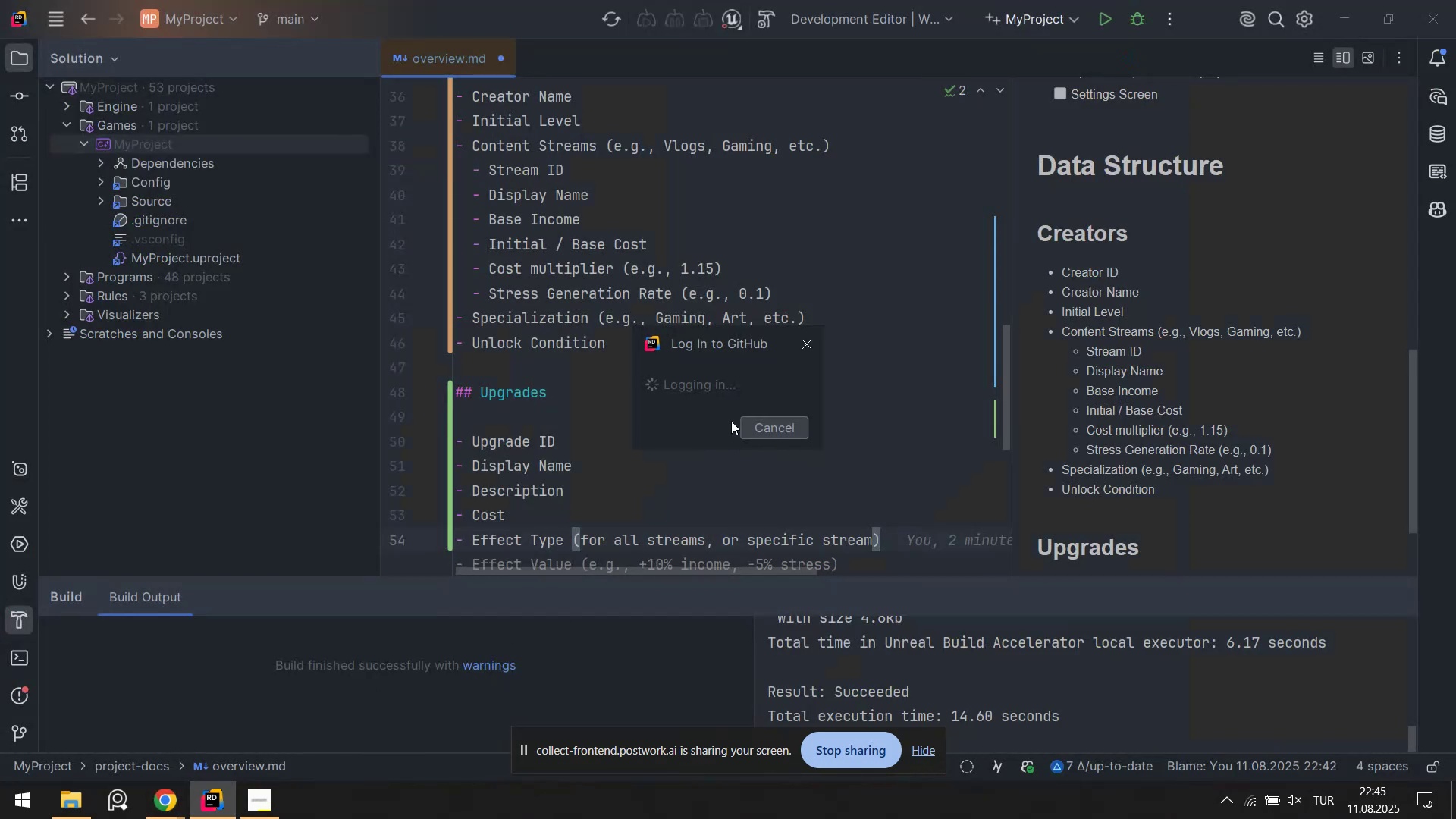 
key(Alt+AltLeft)
 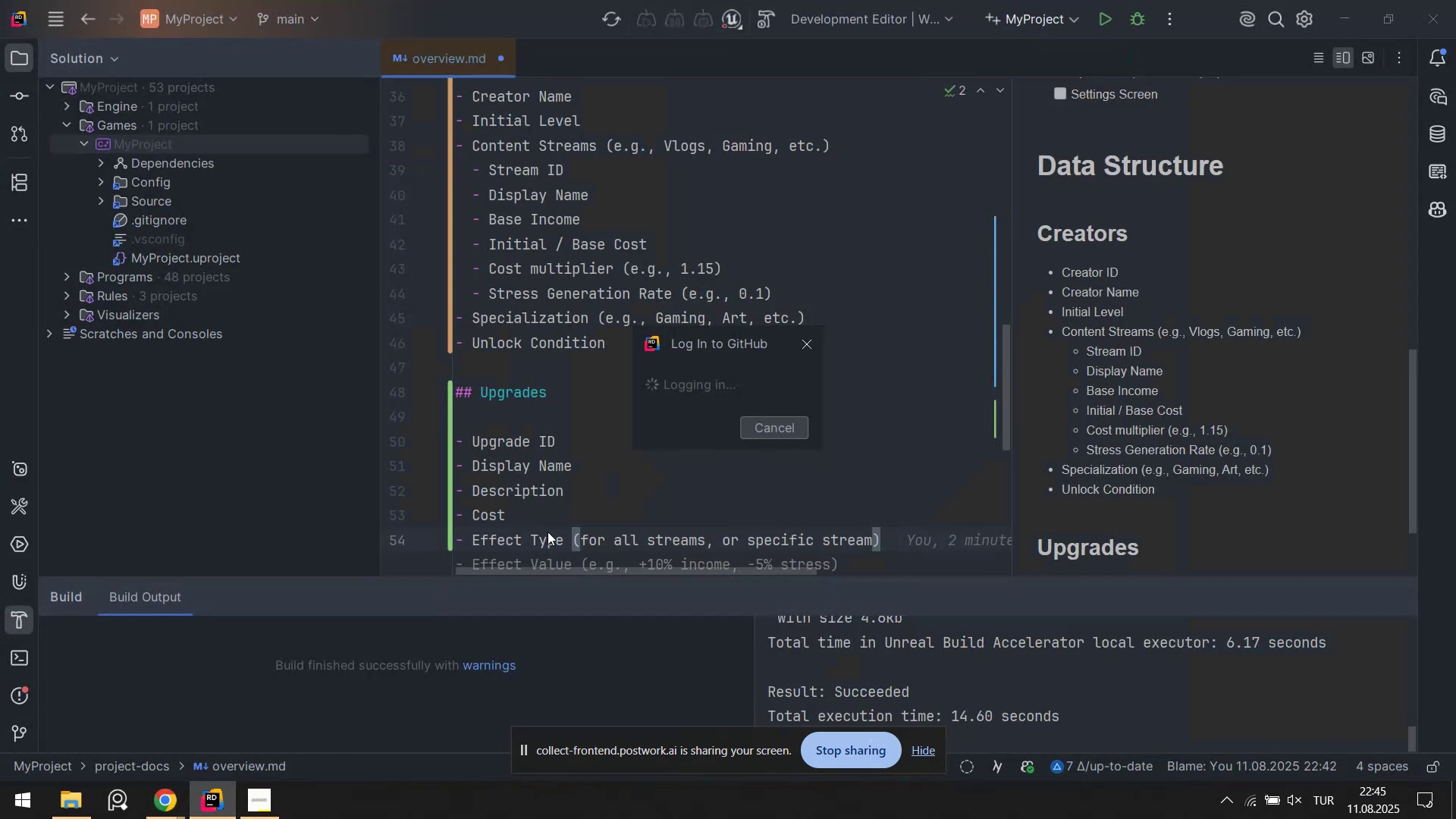 
key(Alt+Tab)
 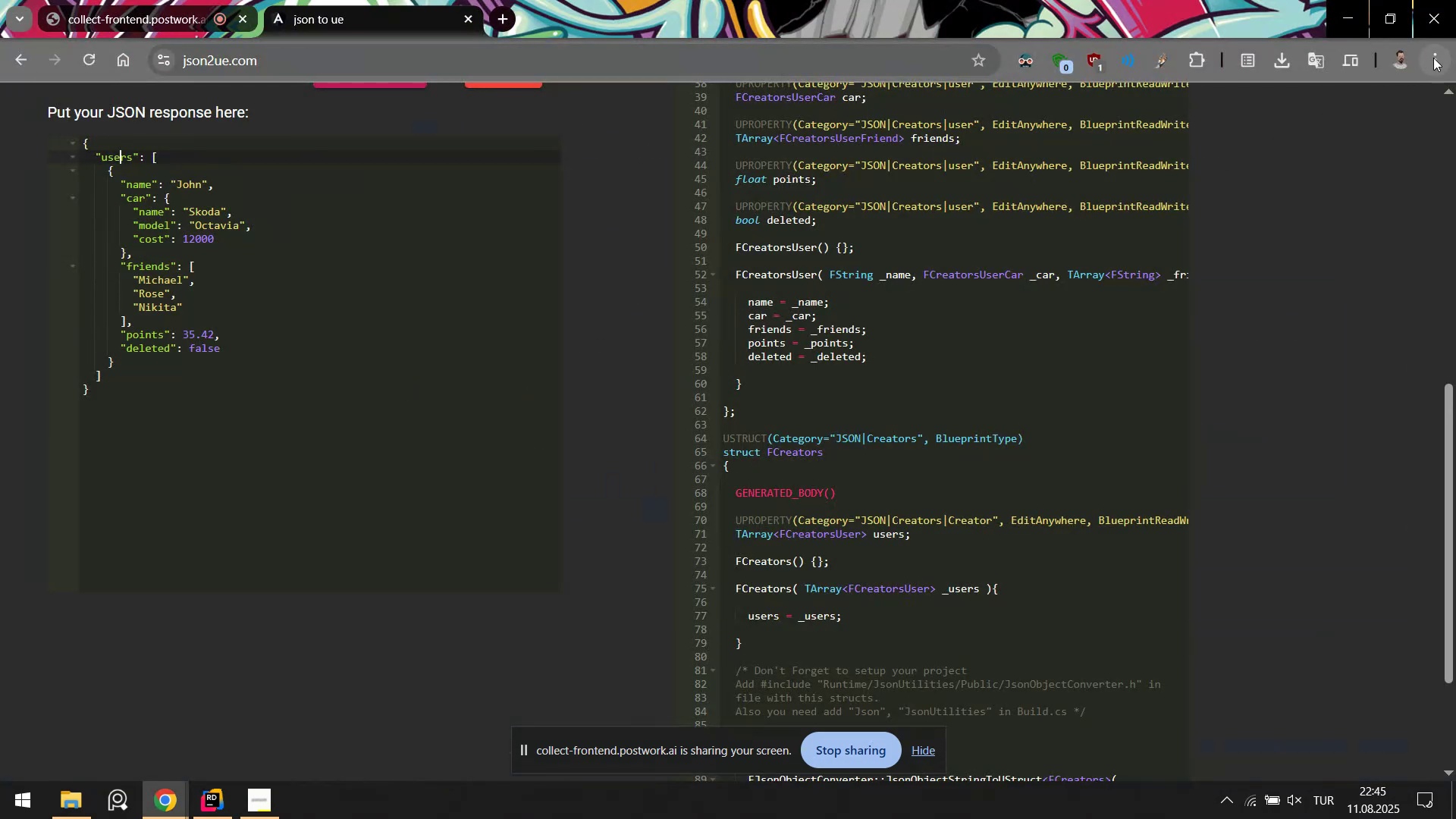 
left_click([1434, 57])
 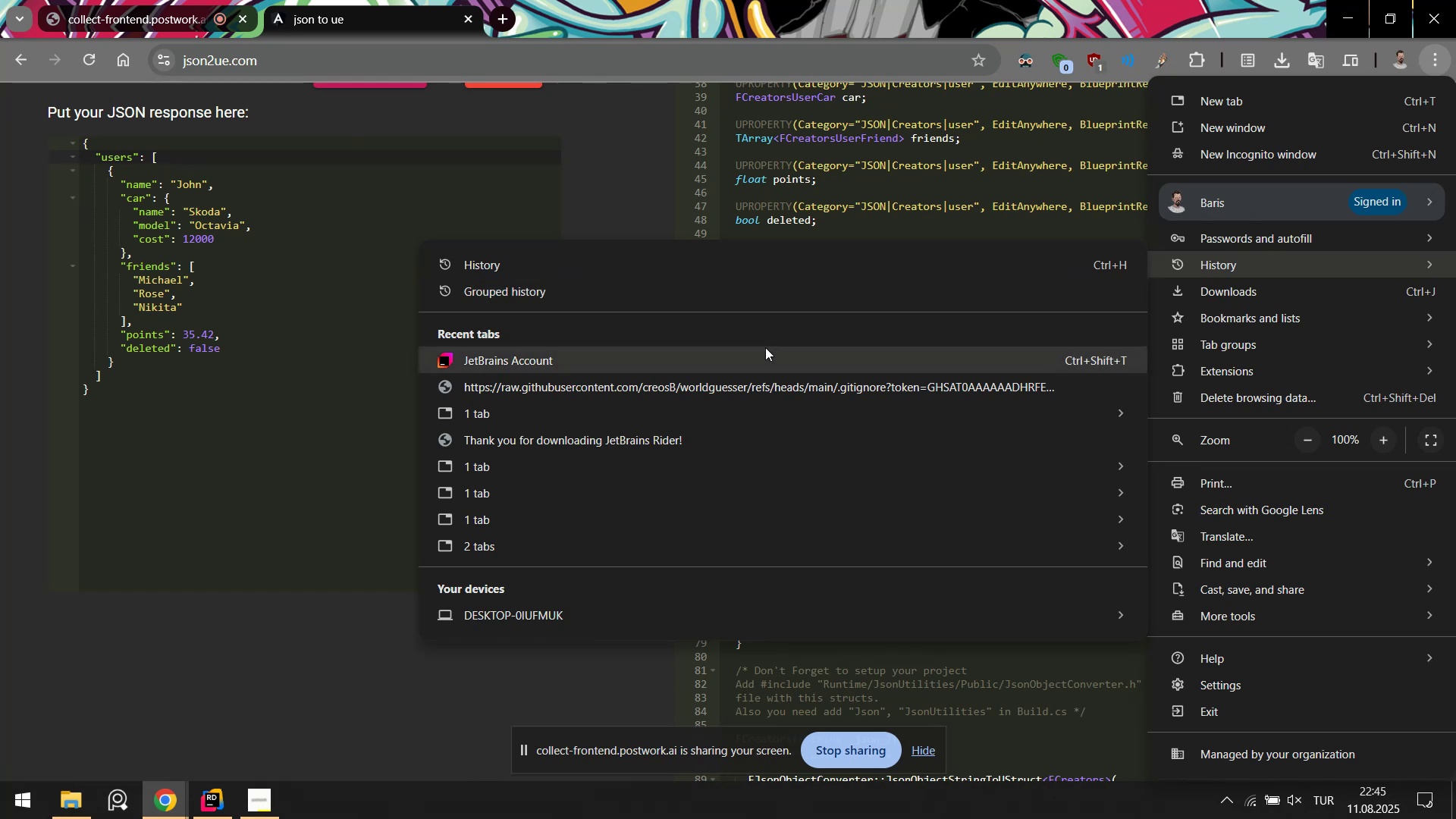 
left_click([760, 351])
 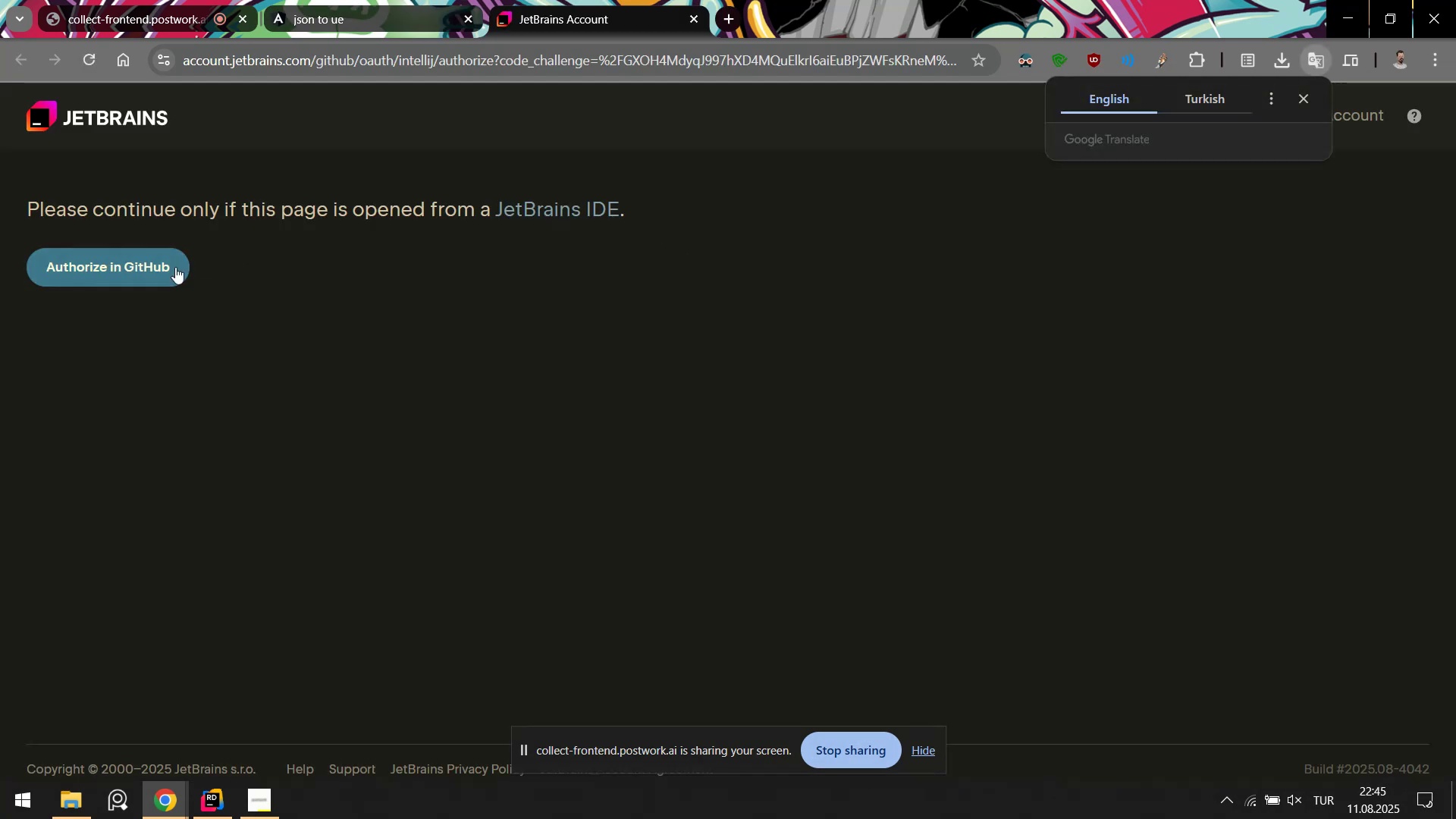 
left_click([107, 265])
 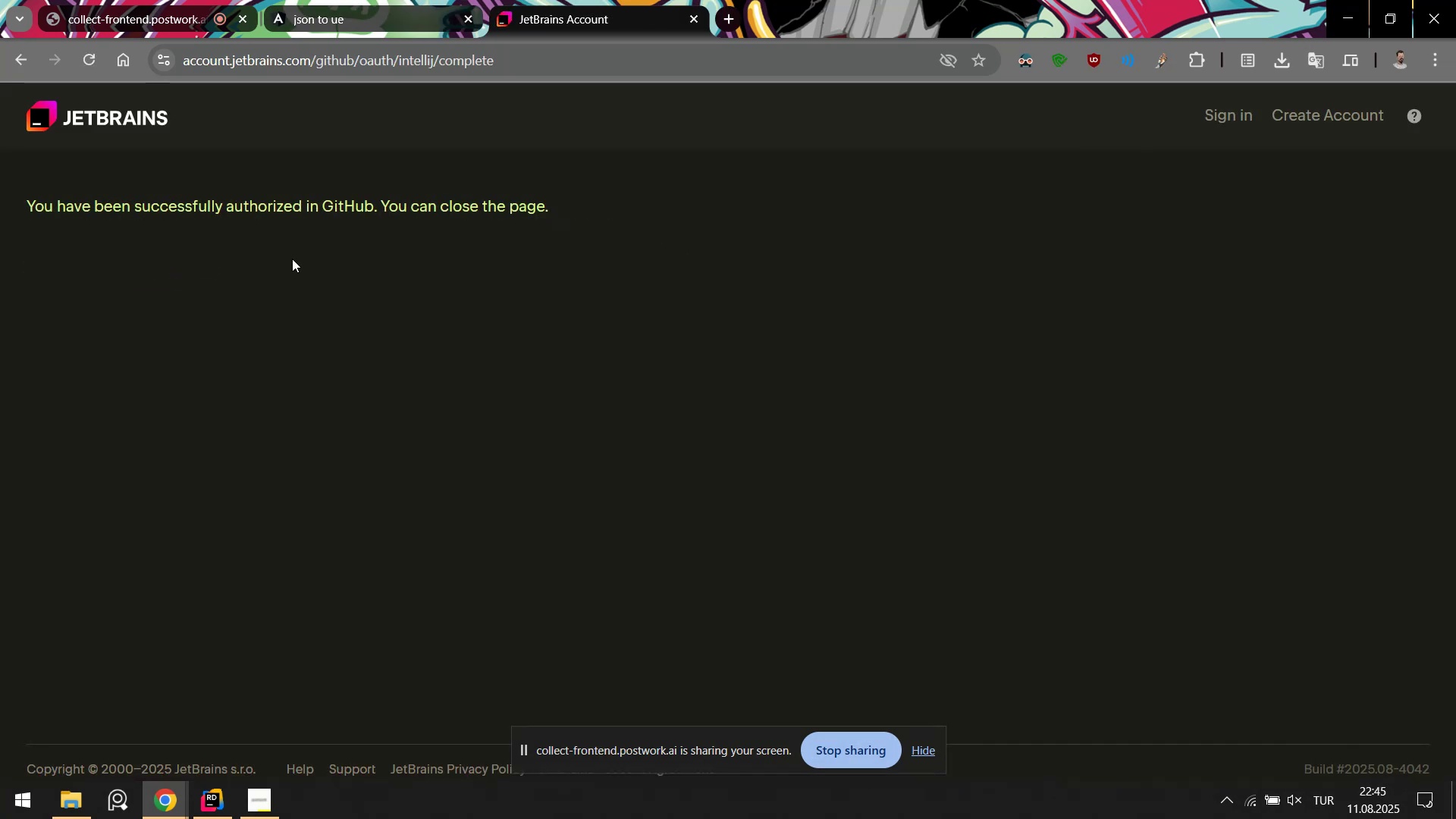 
middle_click([623, 0])
 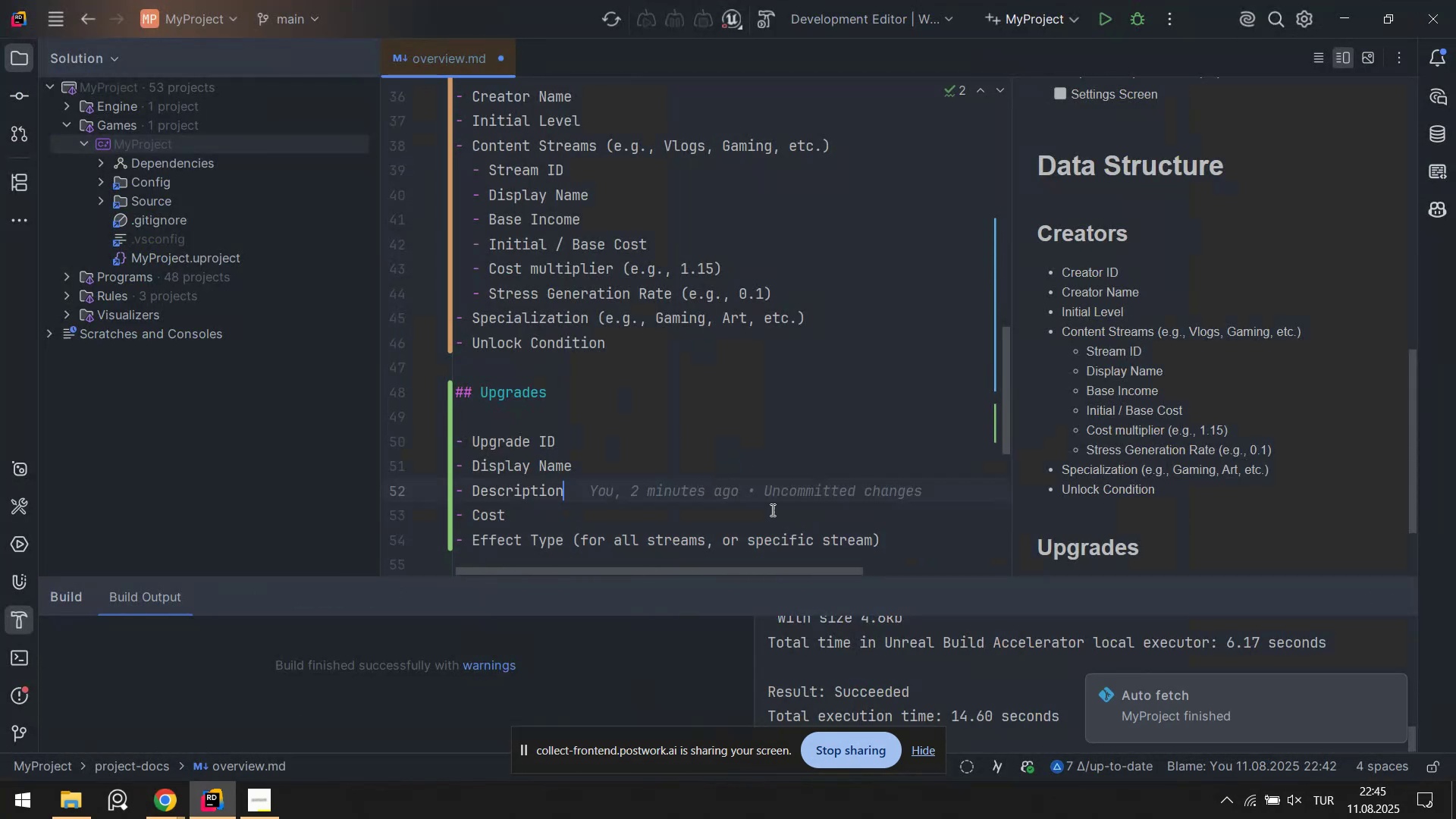 
left_click([1389, 692])
 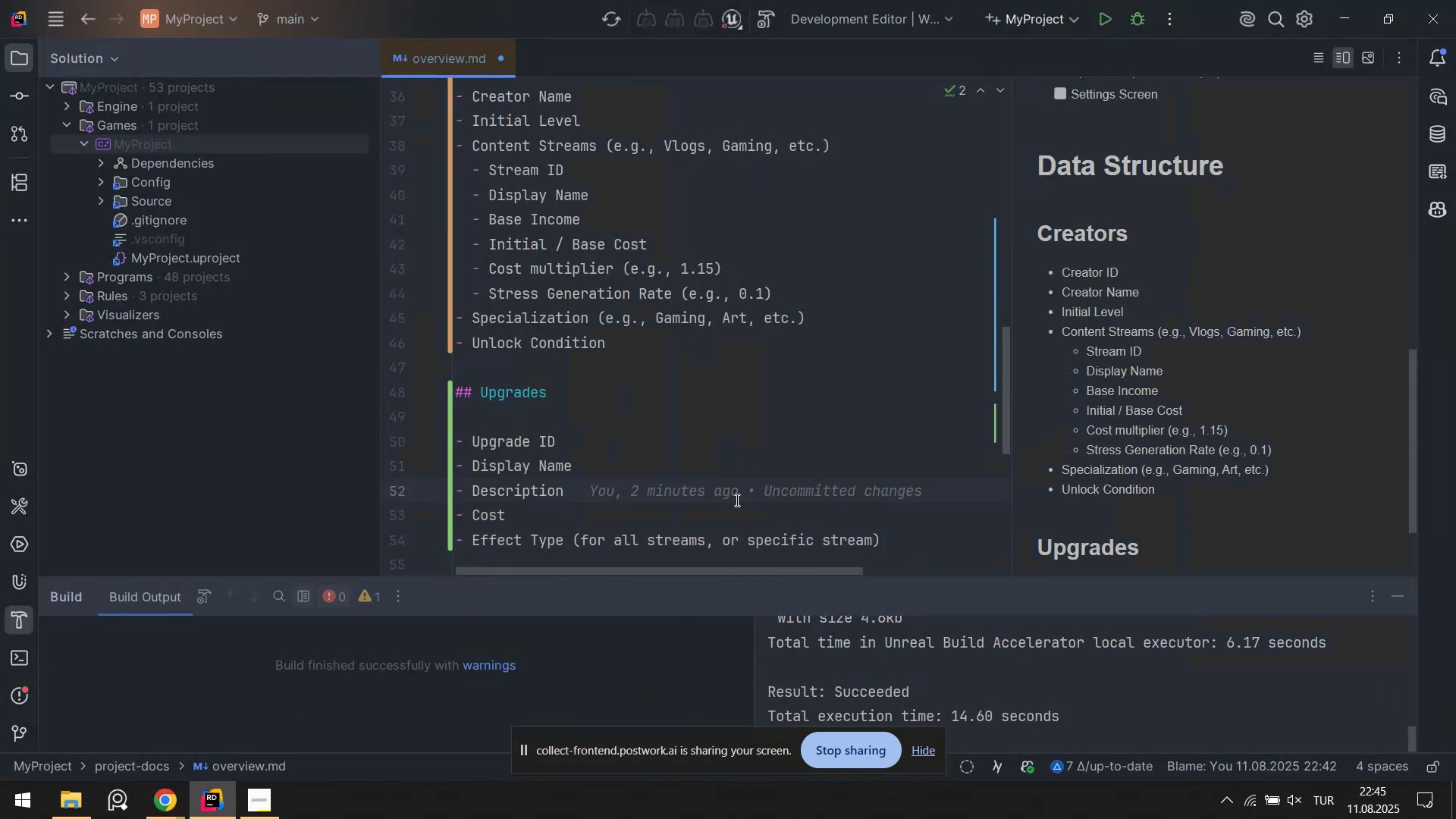 
scroll: coordinate [642, 471], scroll_direction: down, amount: 2.0
 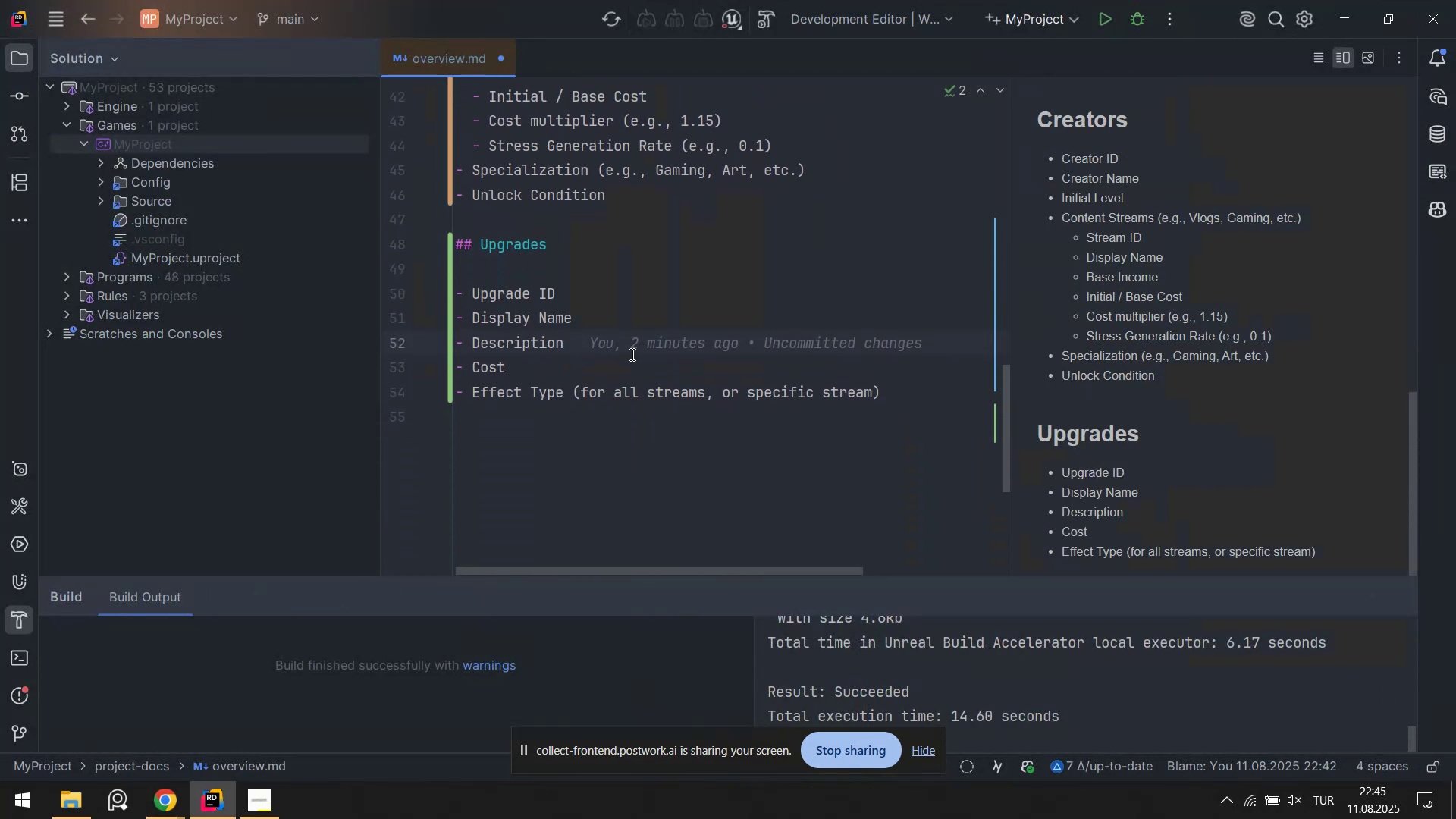 
left_click([631, 354])
 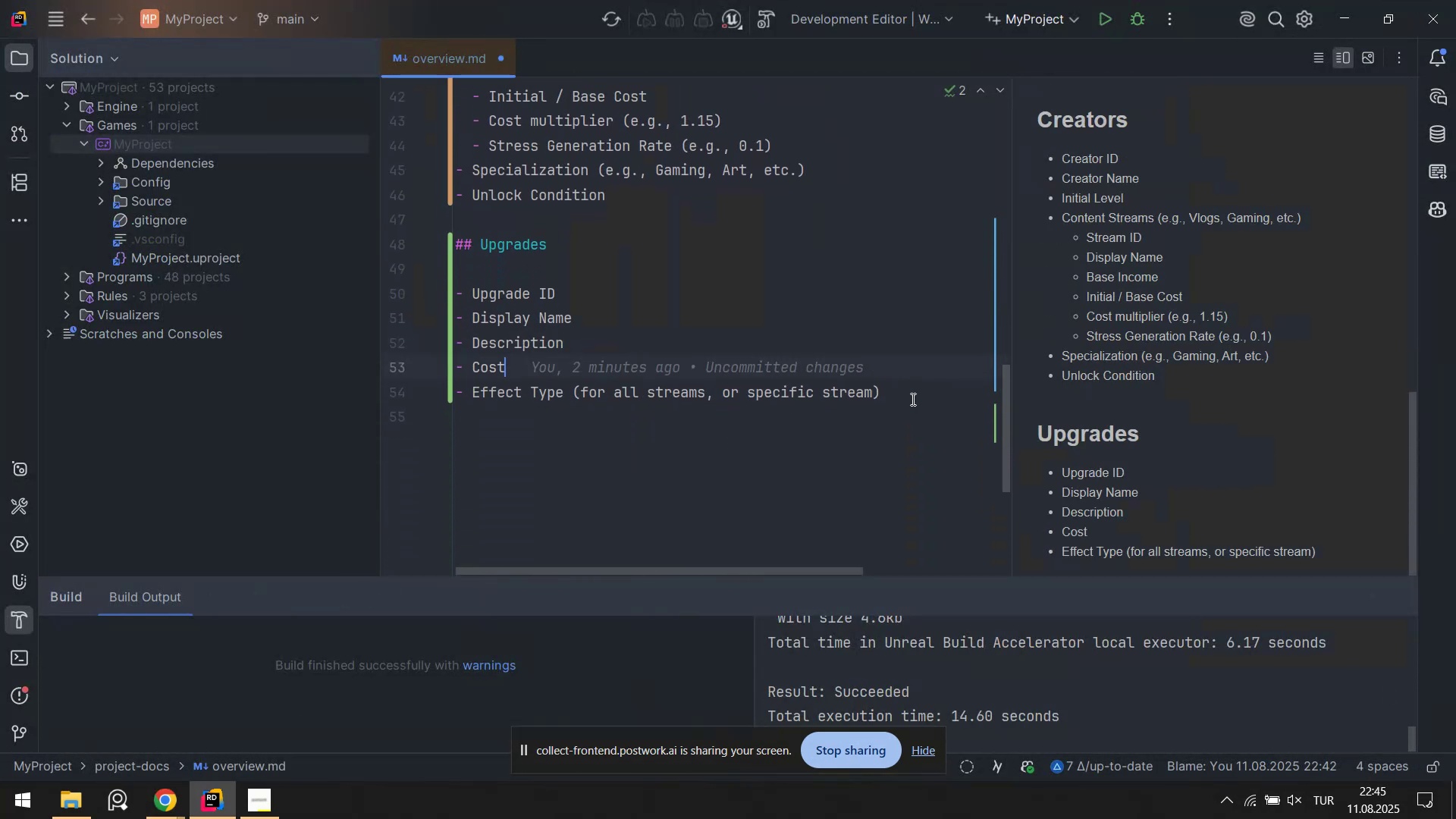 
left_click([912, 398])
 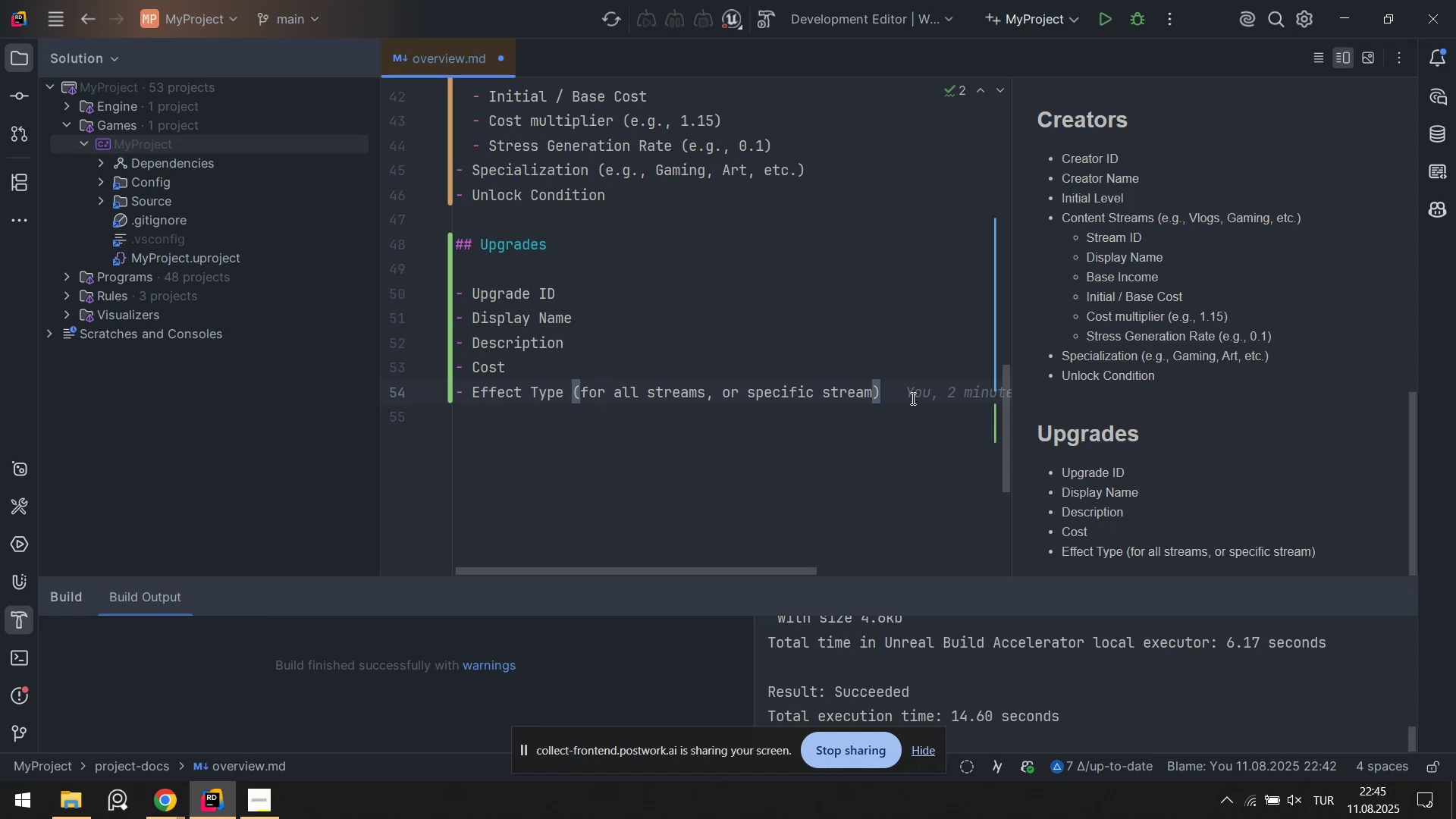 
key(NumpadEnter)
 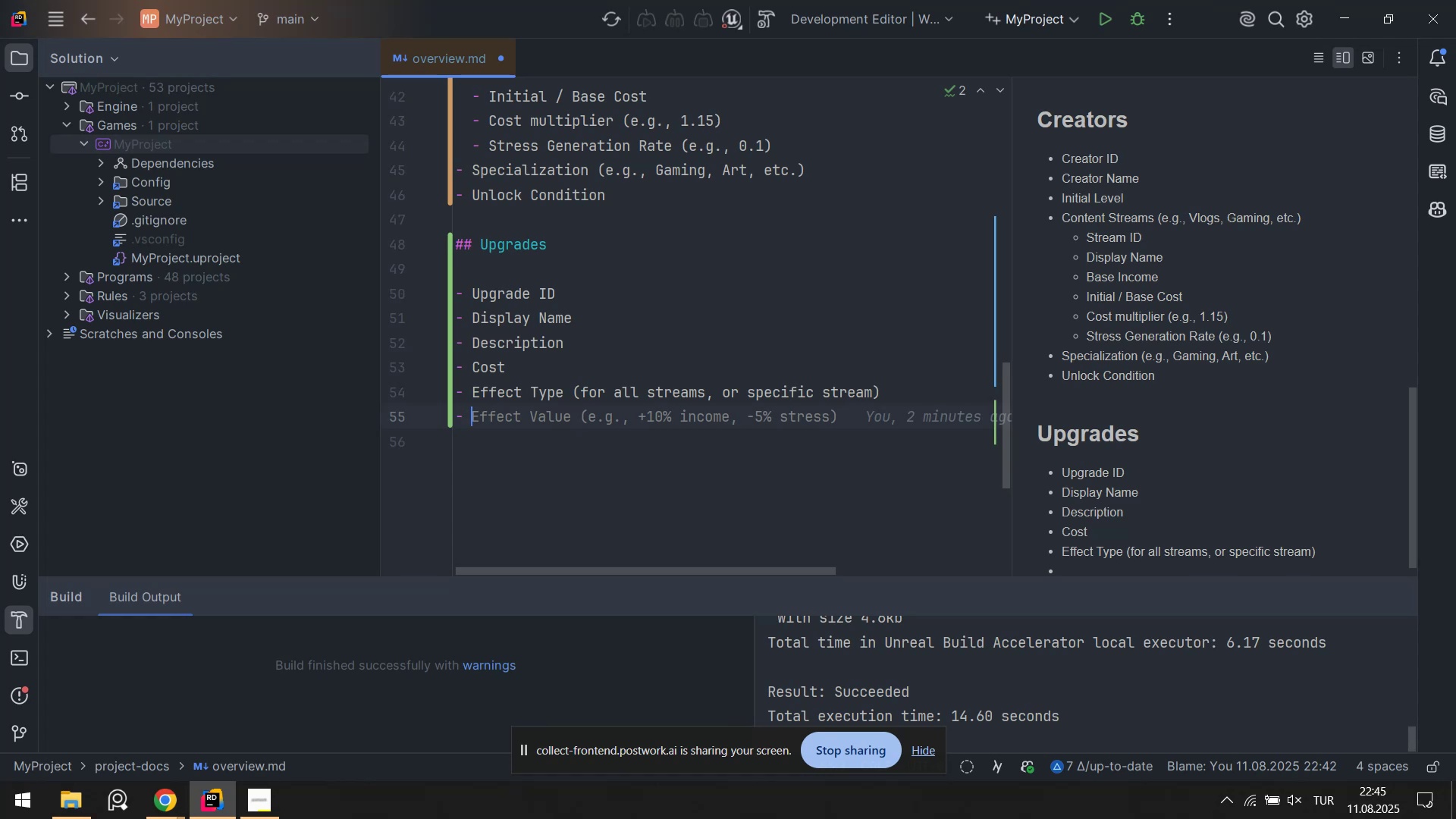 
wait(16.21)
 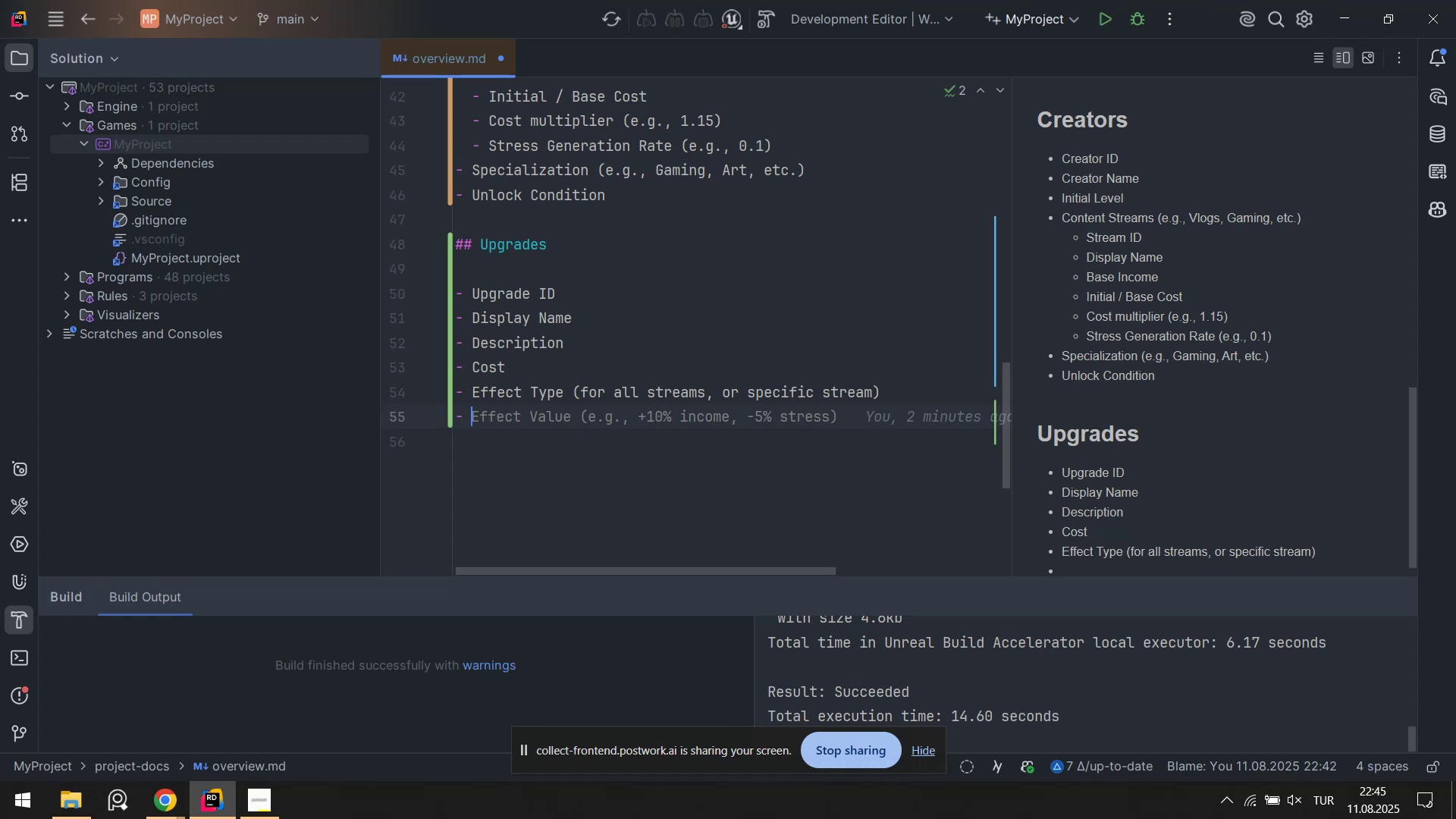 
key(Tab)
 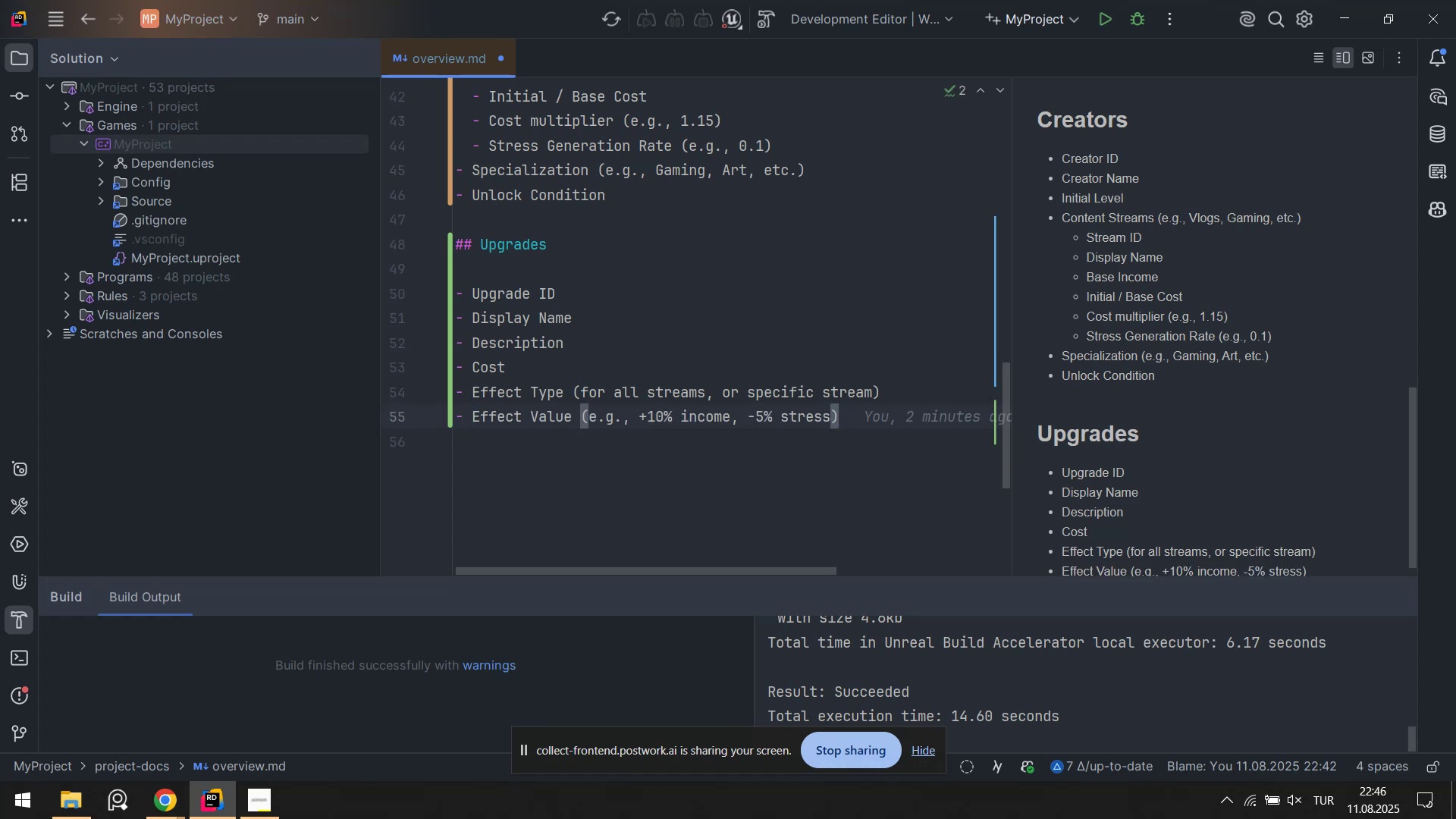 
key(ArrowLeft)
 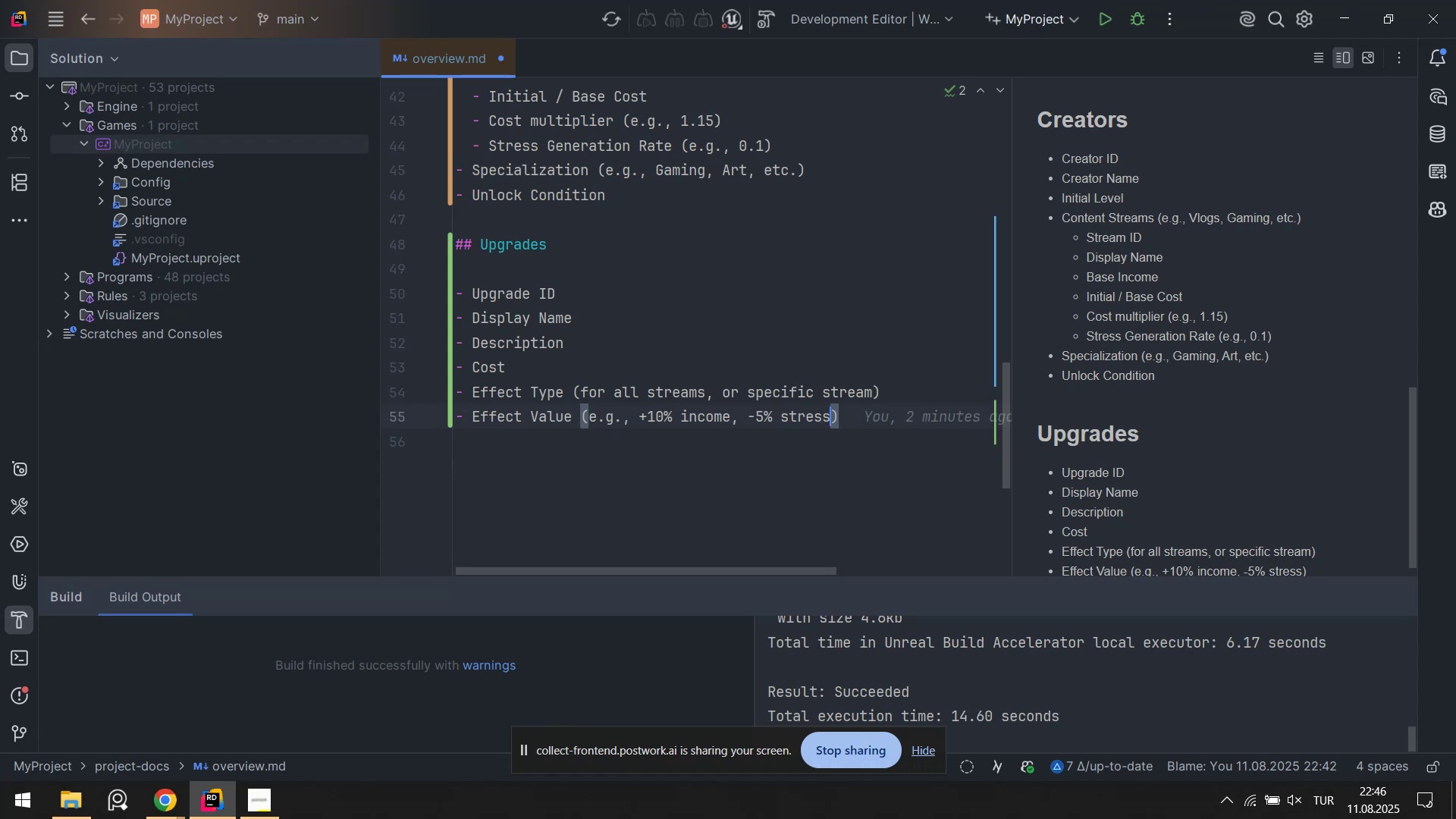 
key(ArrowLeft)
 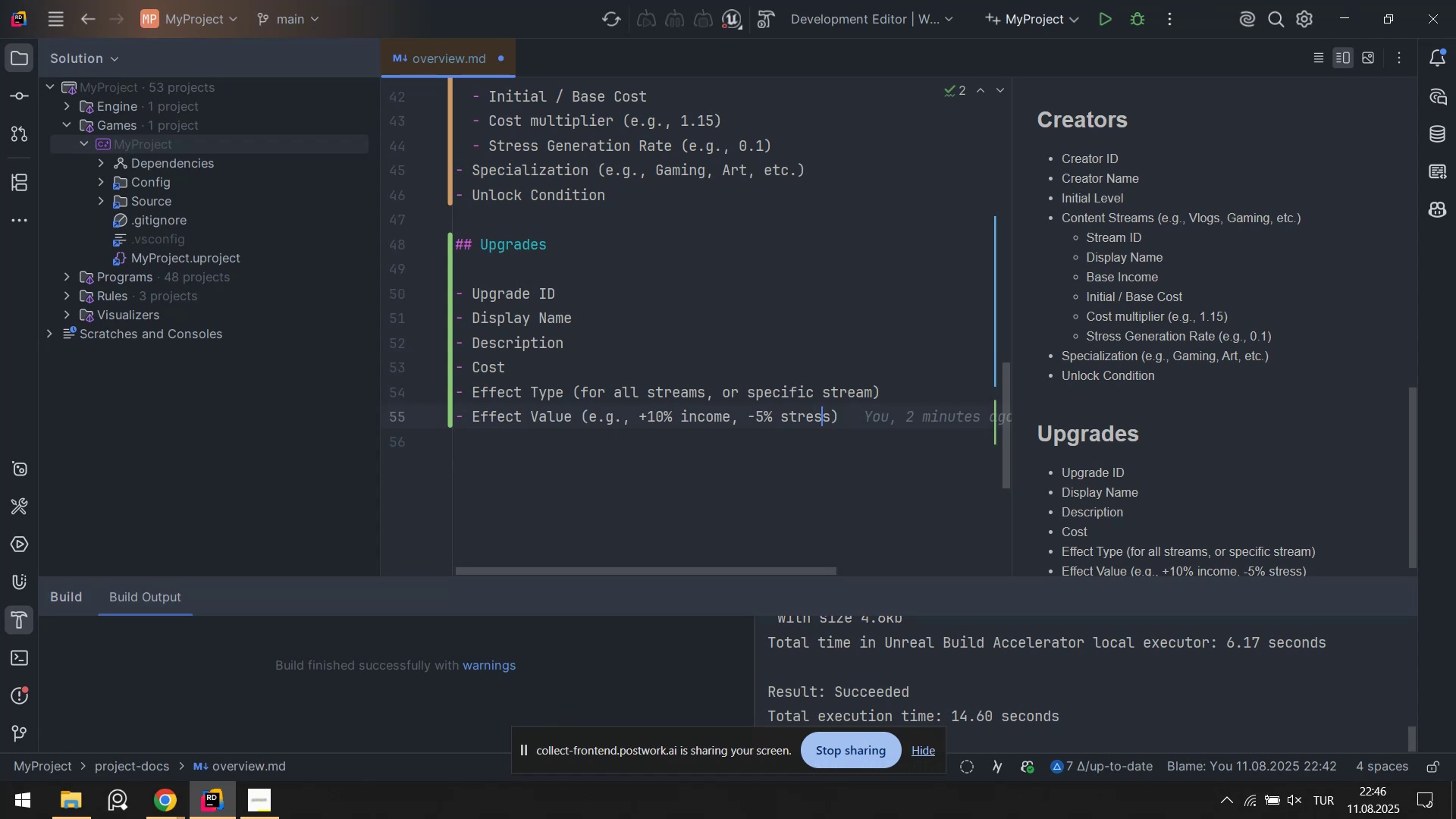 
key(ArrowRight)
 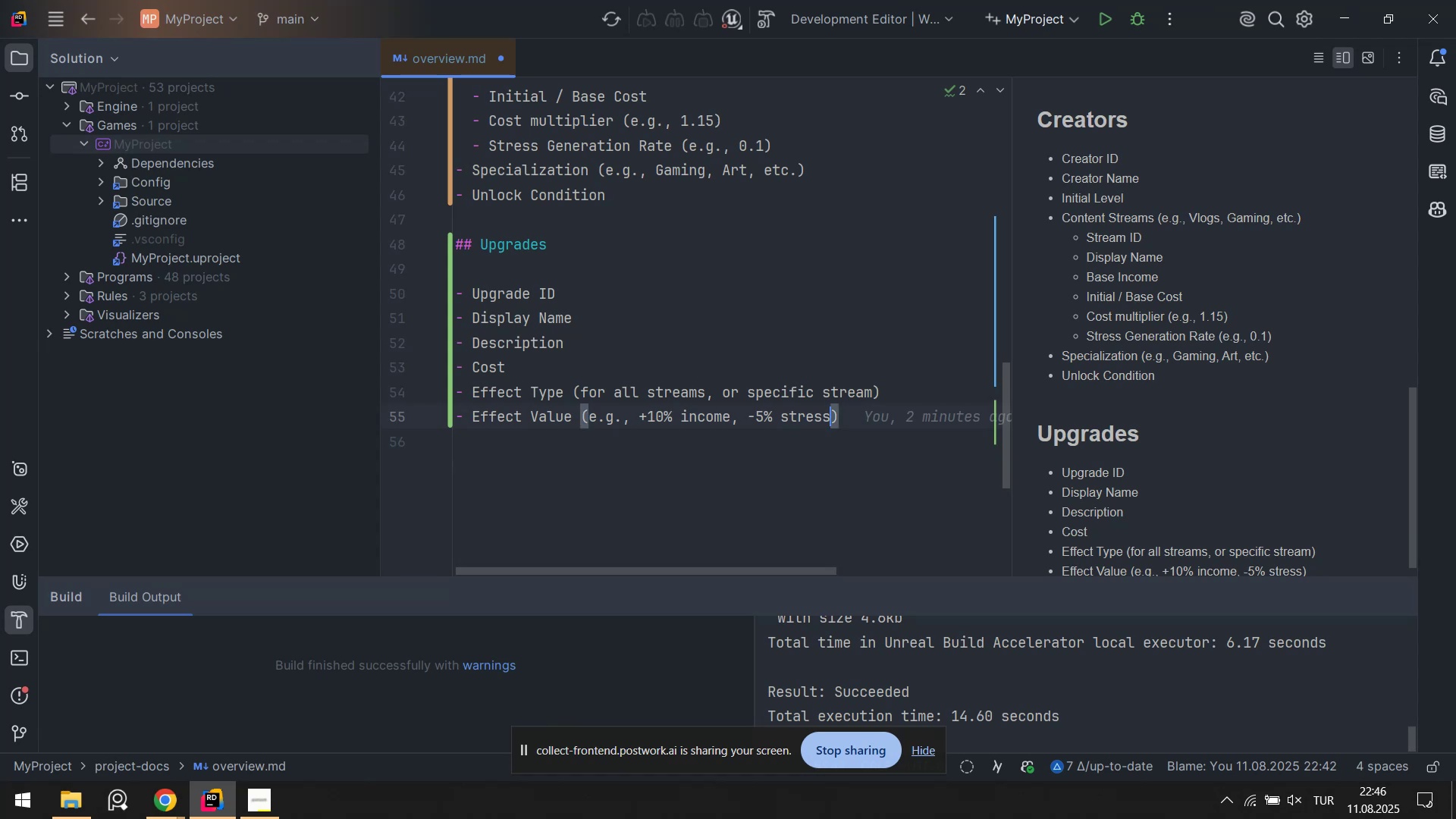 
key(ArrowRight)
 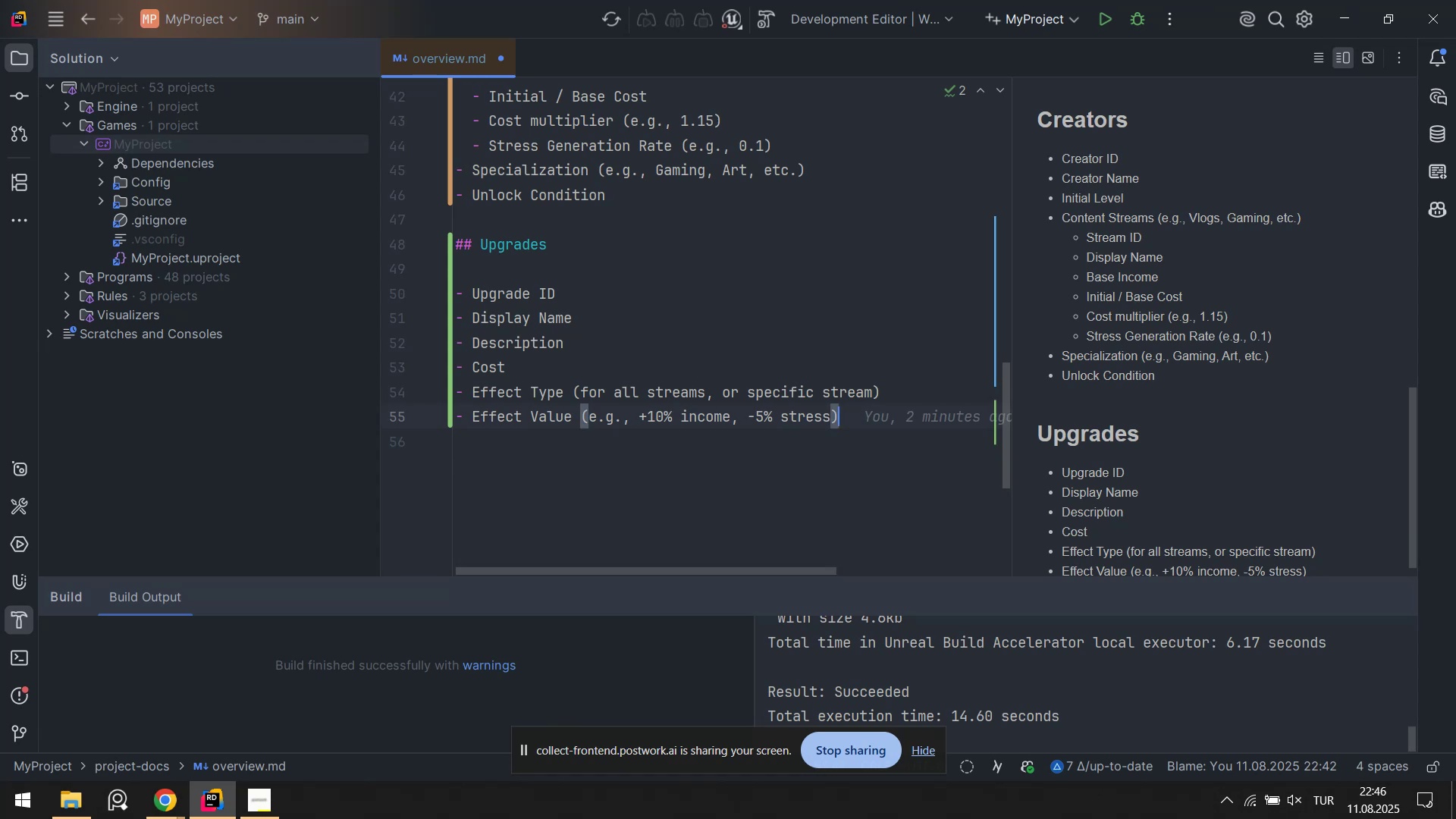 
key(Enter)
 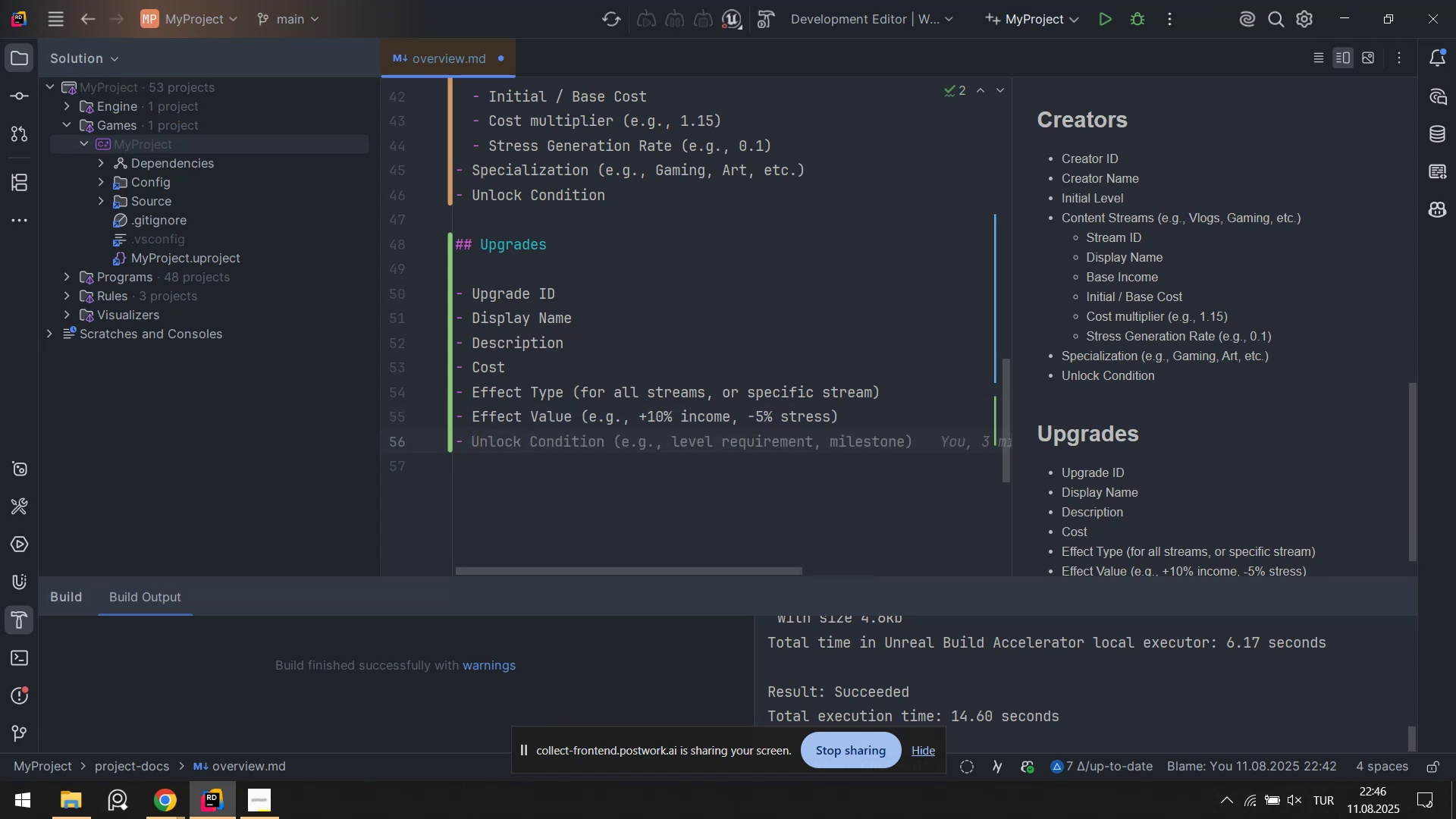 
wait(6.36)
 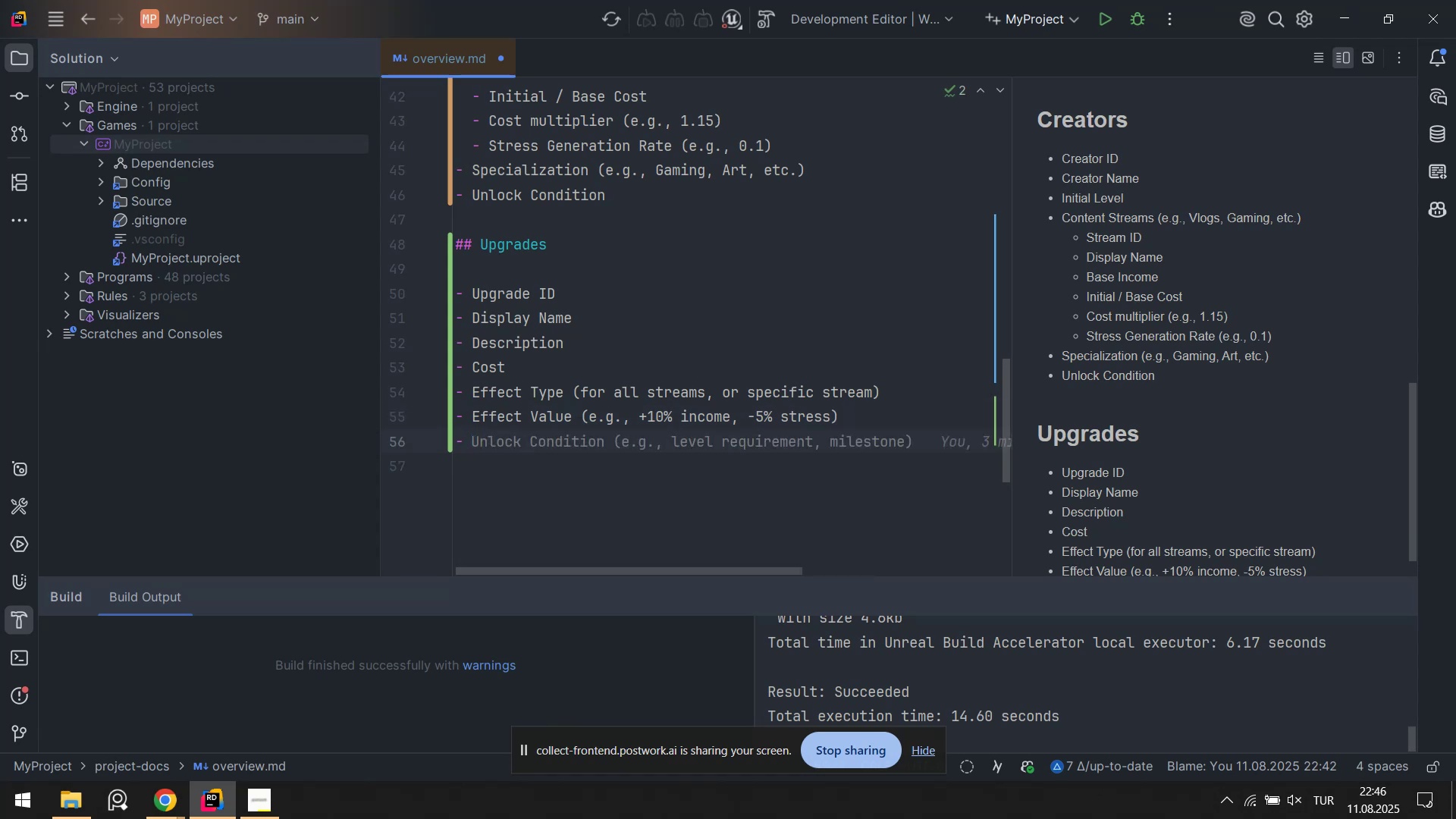 
type(Effect Target *Stream )
key(Backspace)
type(er Name)
key(Backspace)
key(Backspace)
key(Backspace)
key(Backspace)
type(ID)
 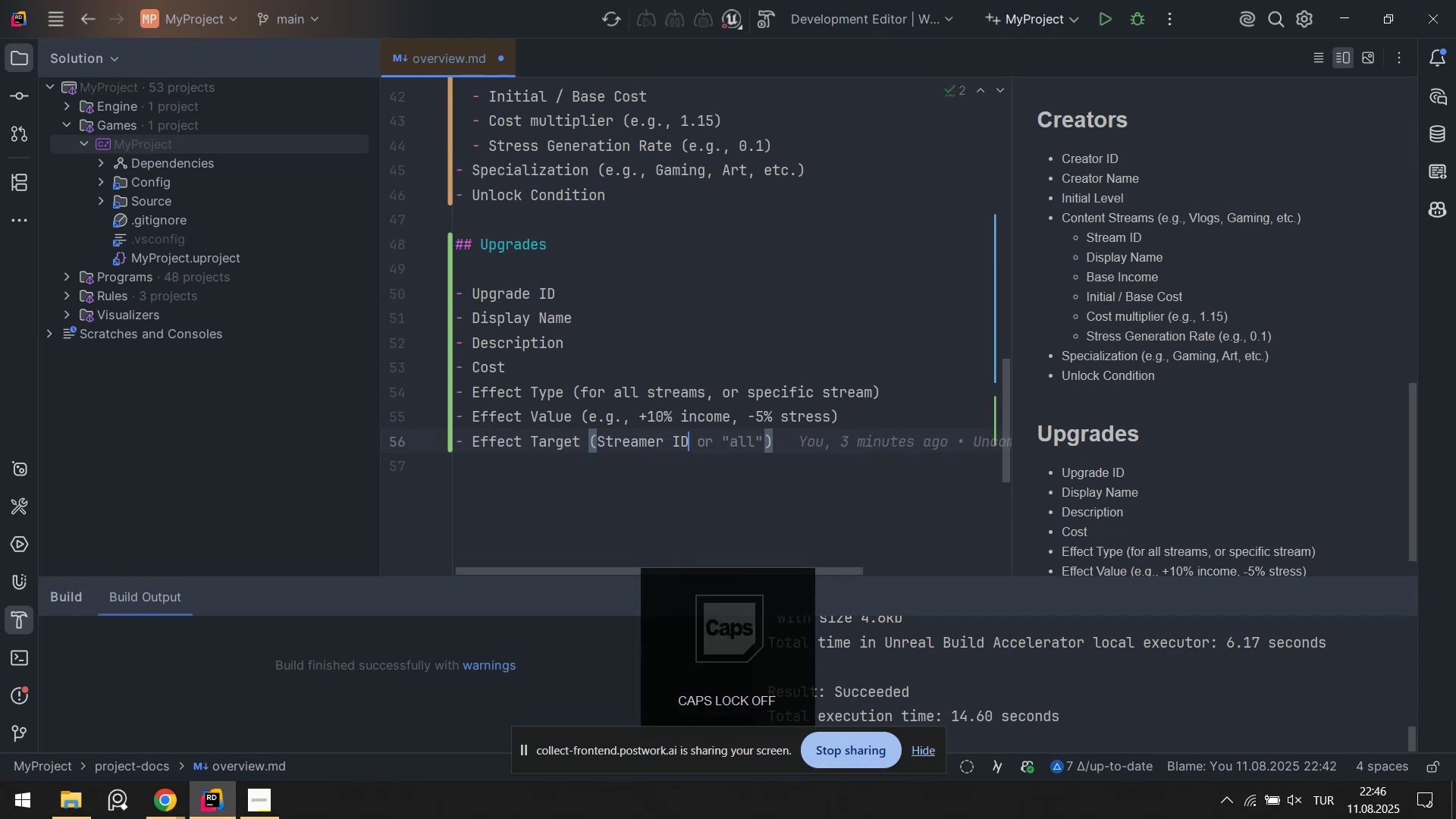 
wait(20.48)
 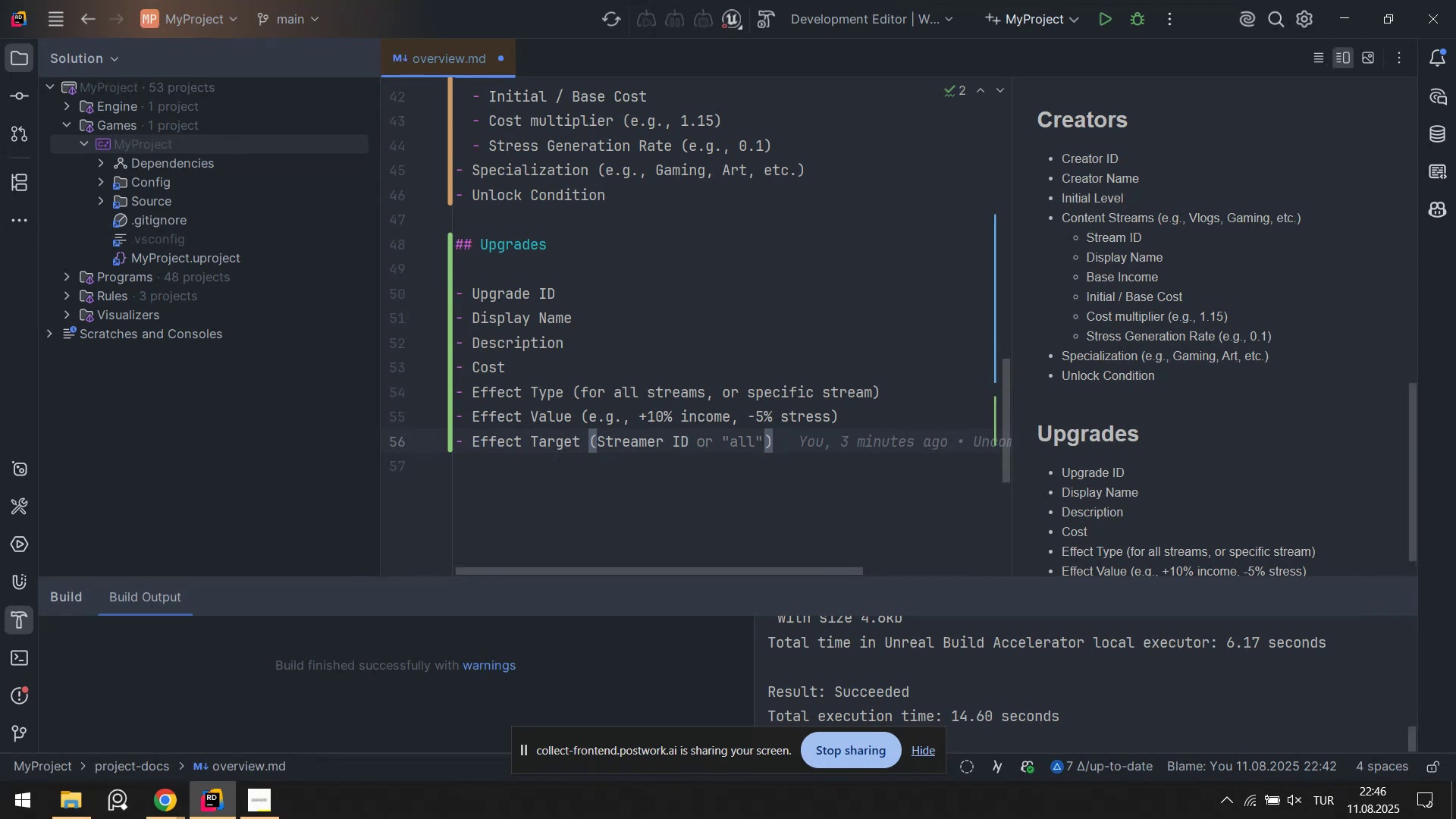 
key(ArrowLeft)
 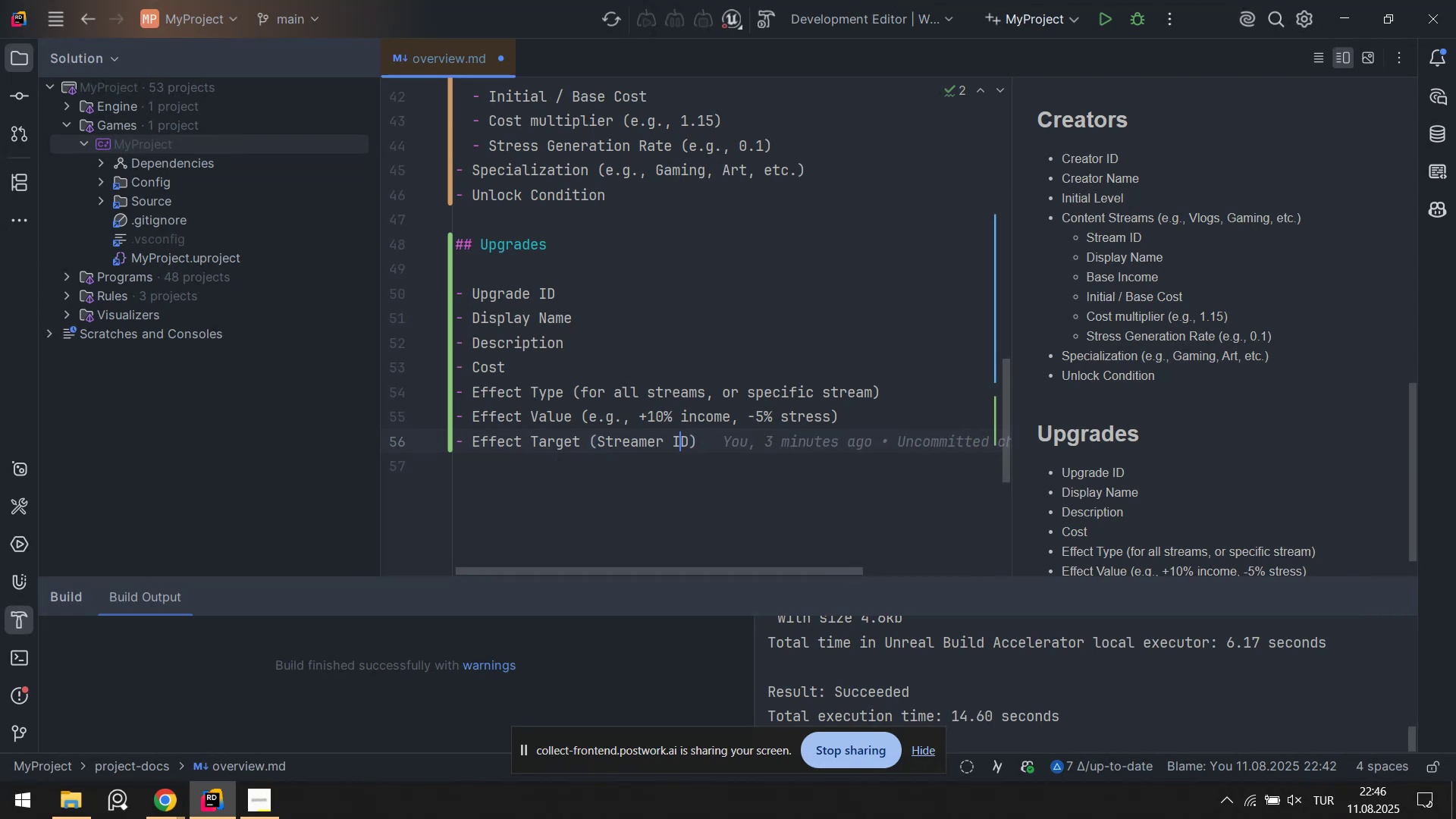 
key(ArrowRight)
 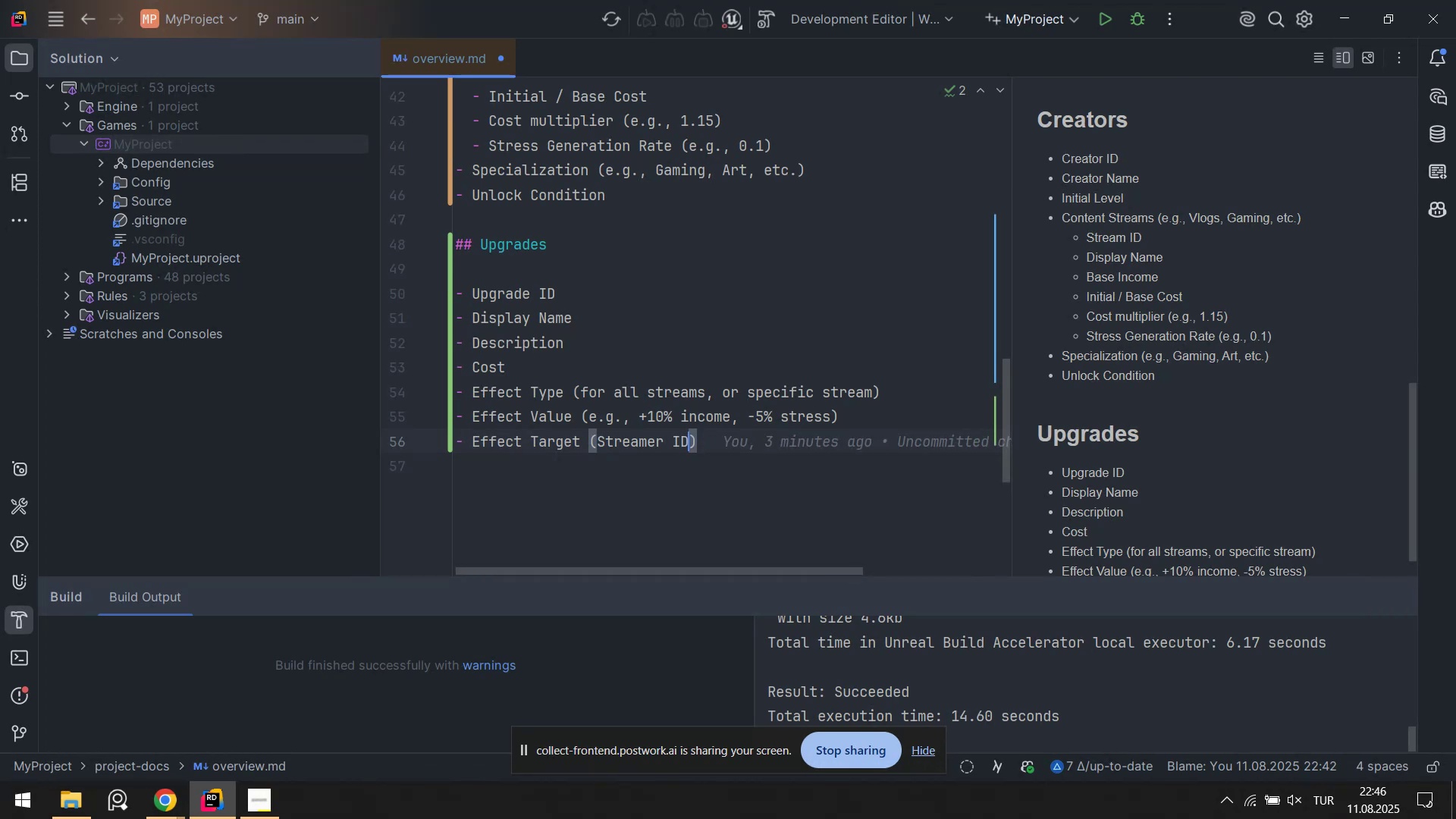 
key(ArrowRight)
 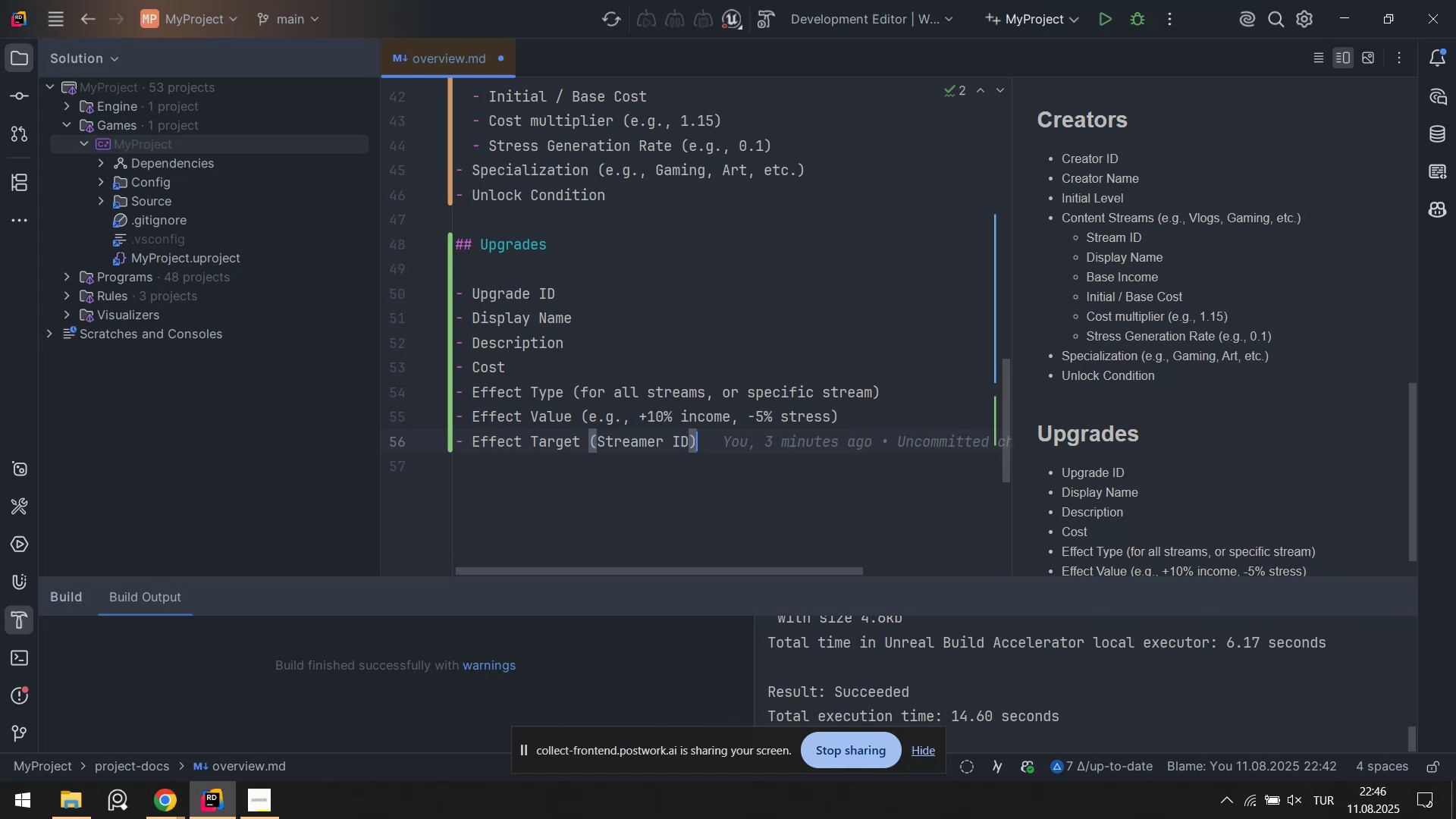 
key(Enter)
 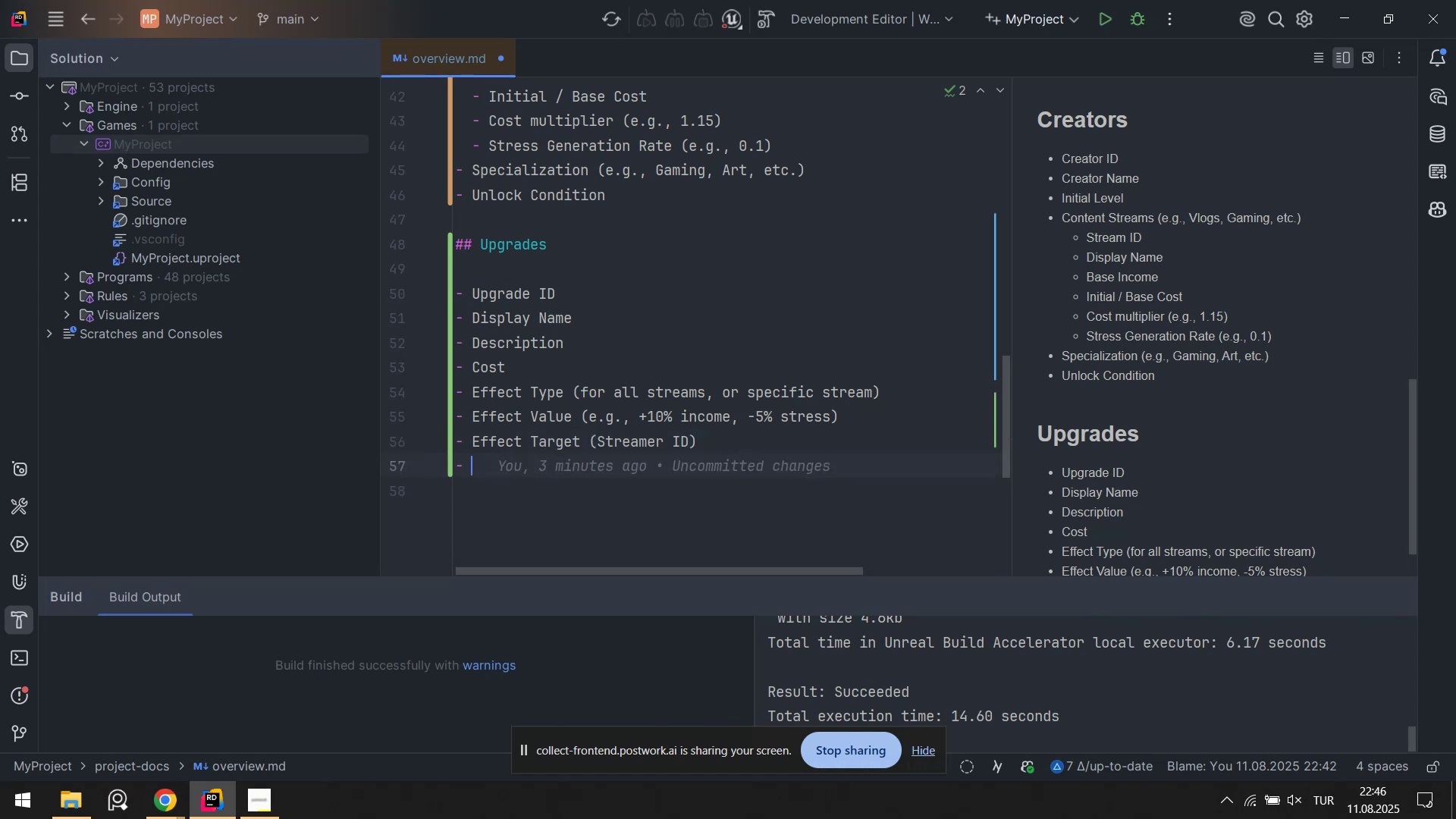 
key(Enter)
 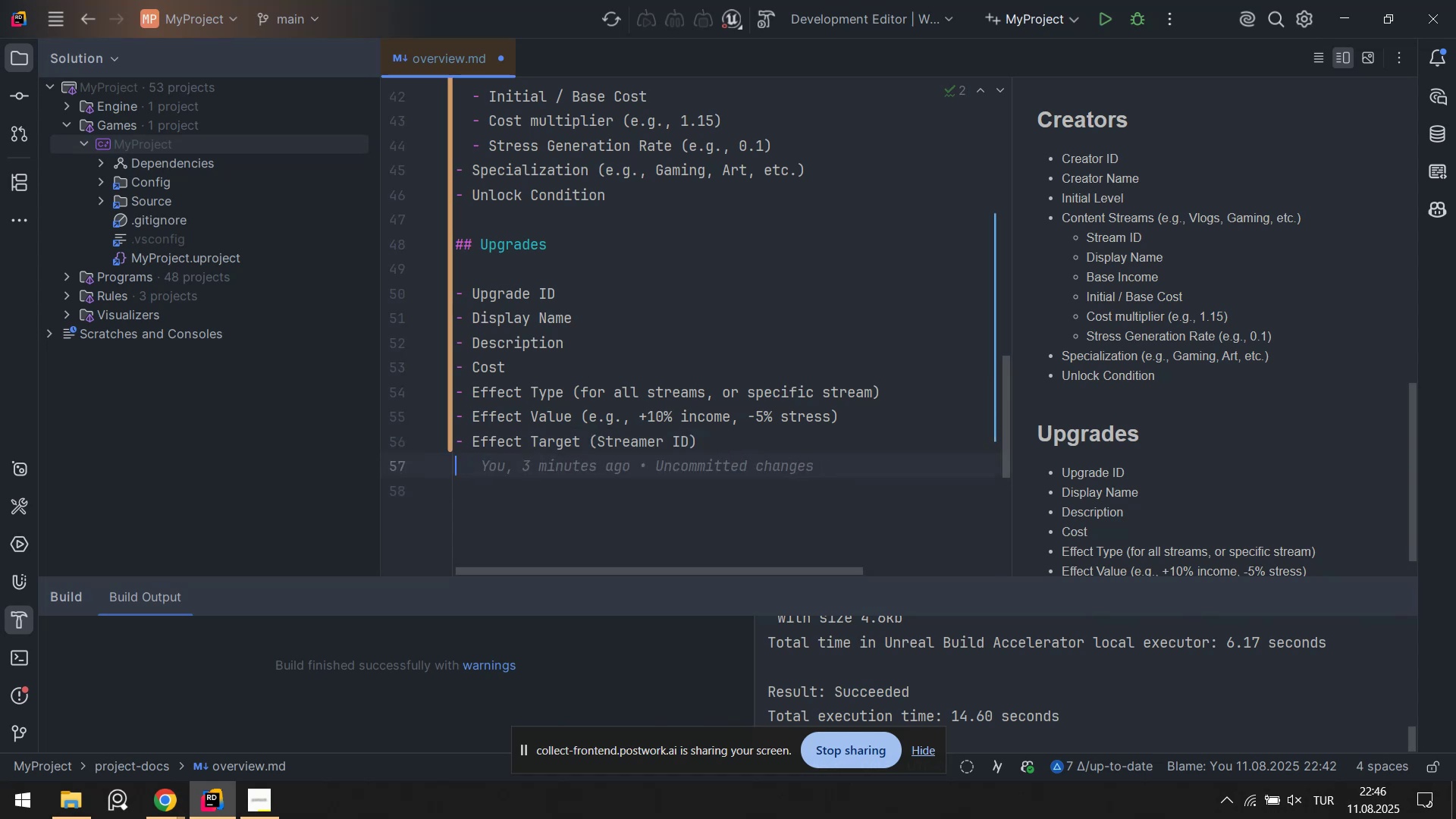 
key(Enter)
 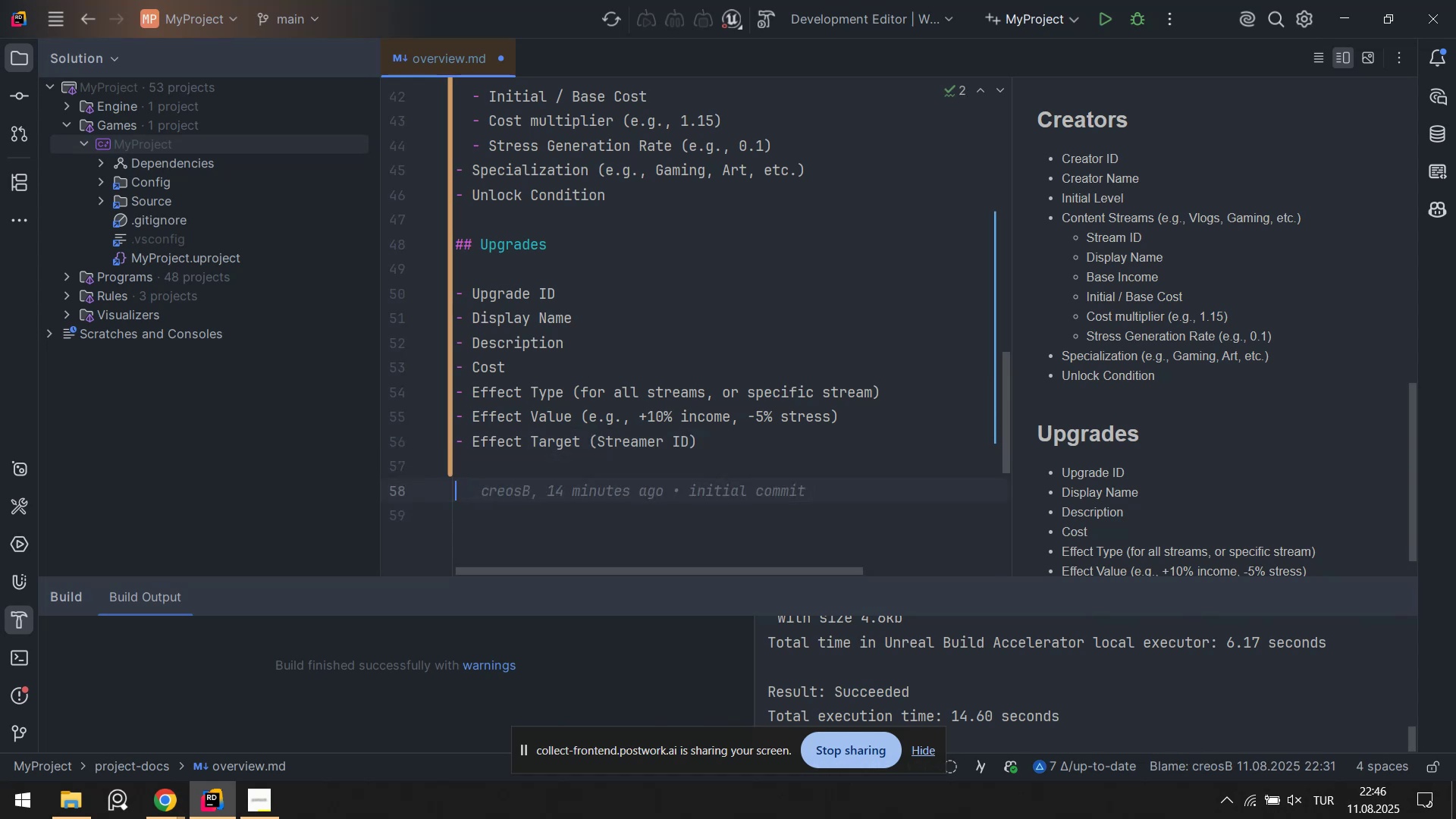 
key(Alt+Control+3)
 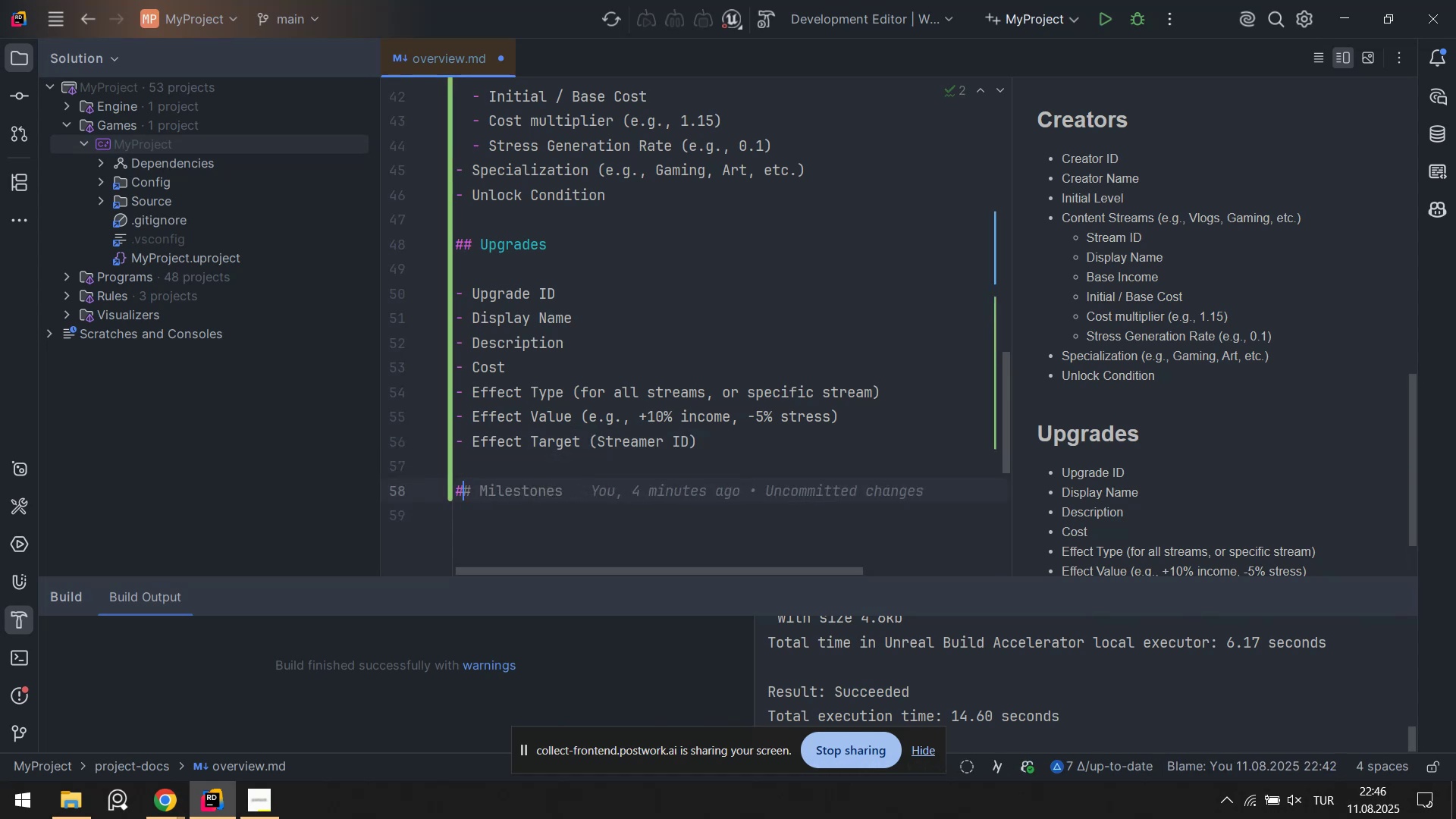 
key(Alt+Control+3)
 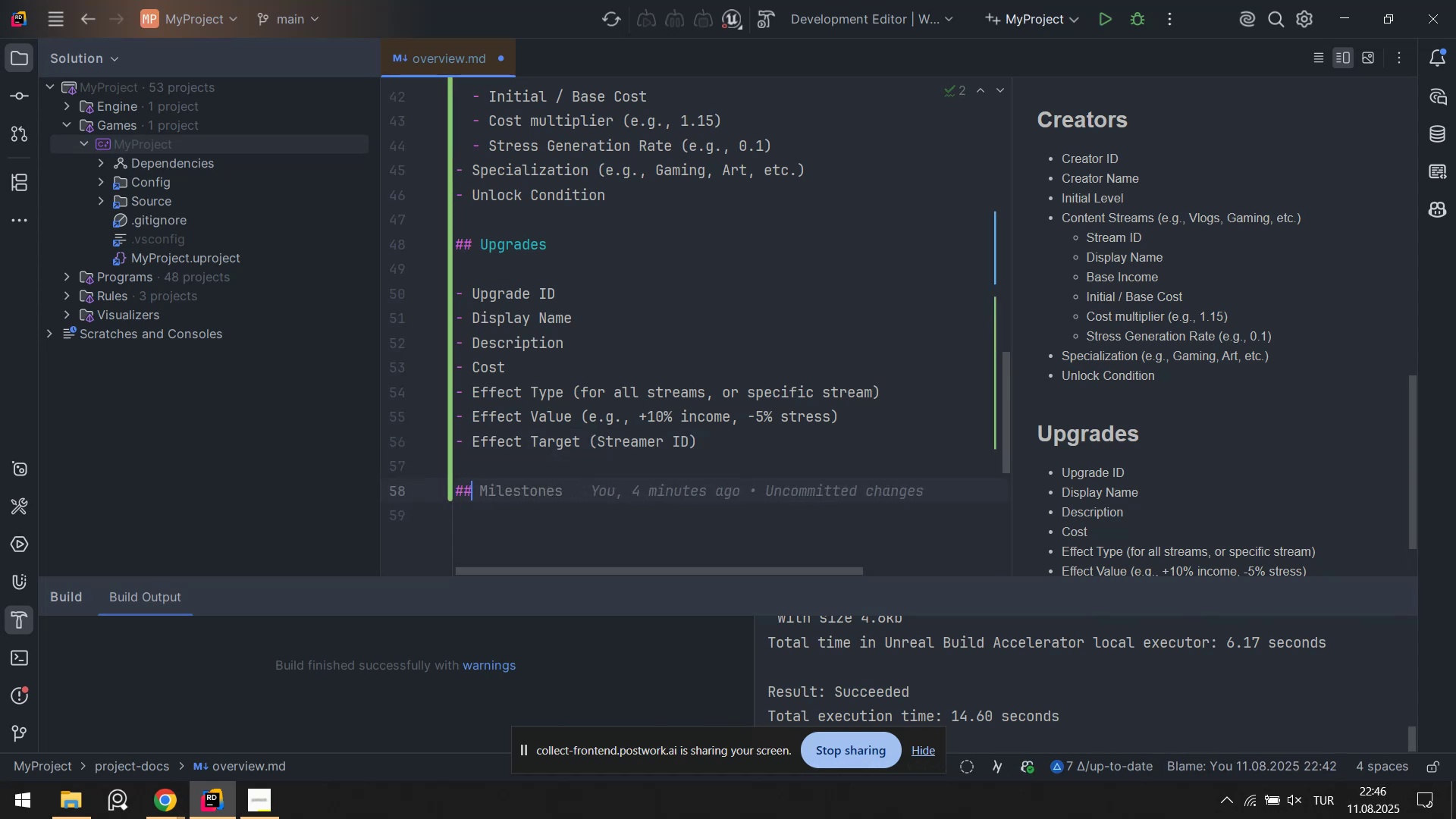 
type( M'lest)
 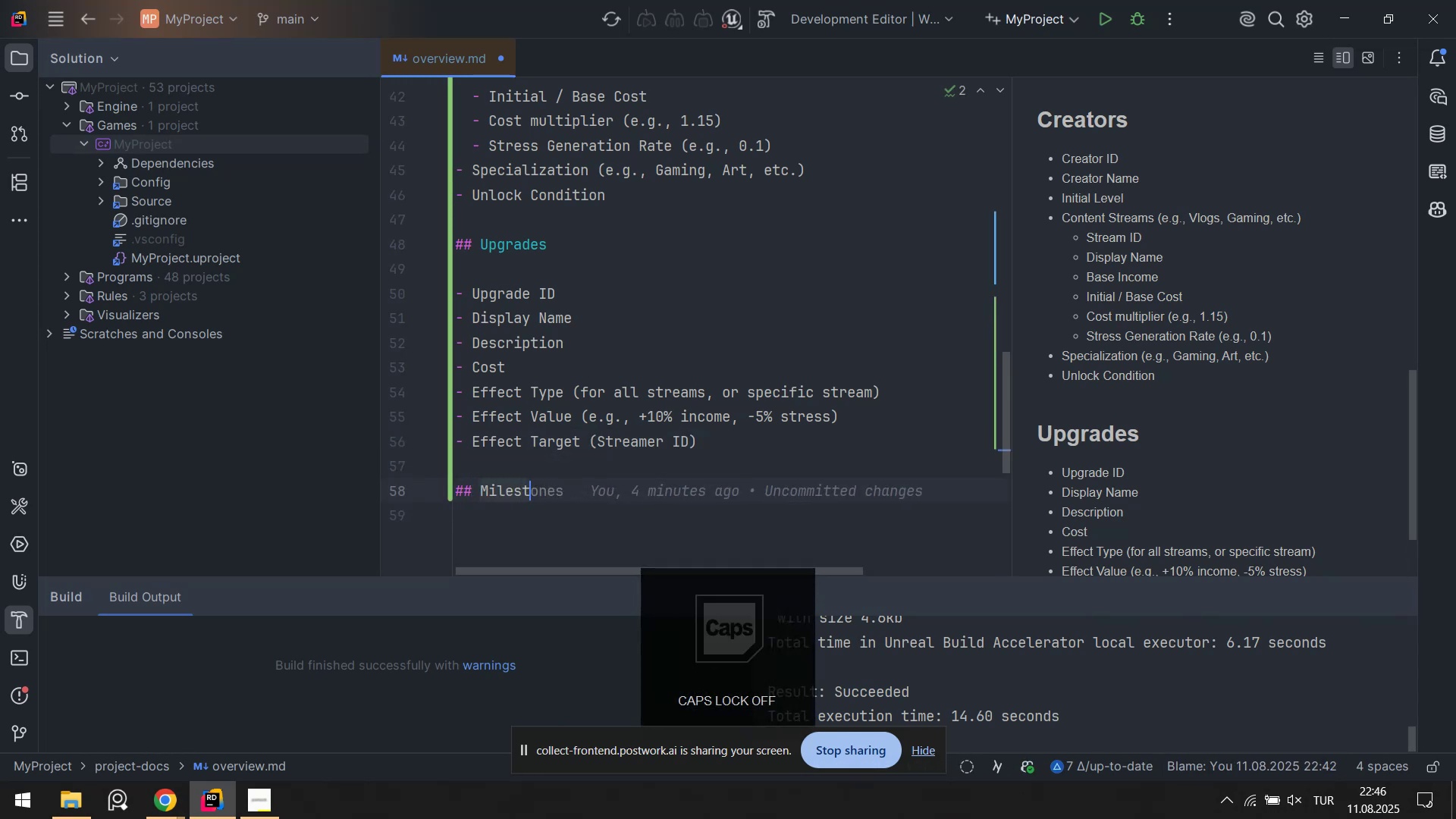 
key(Enter)
 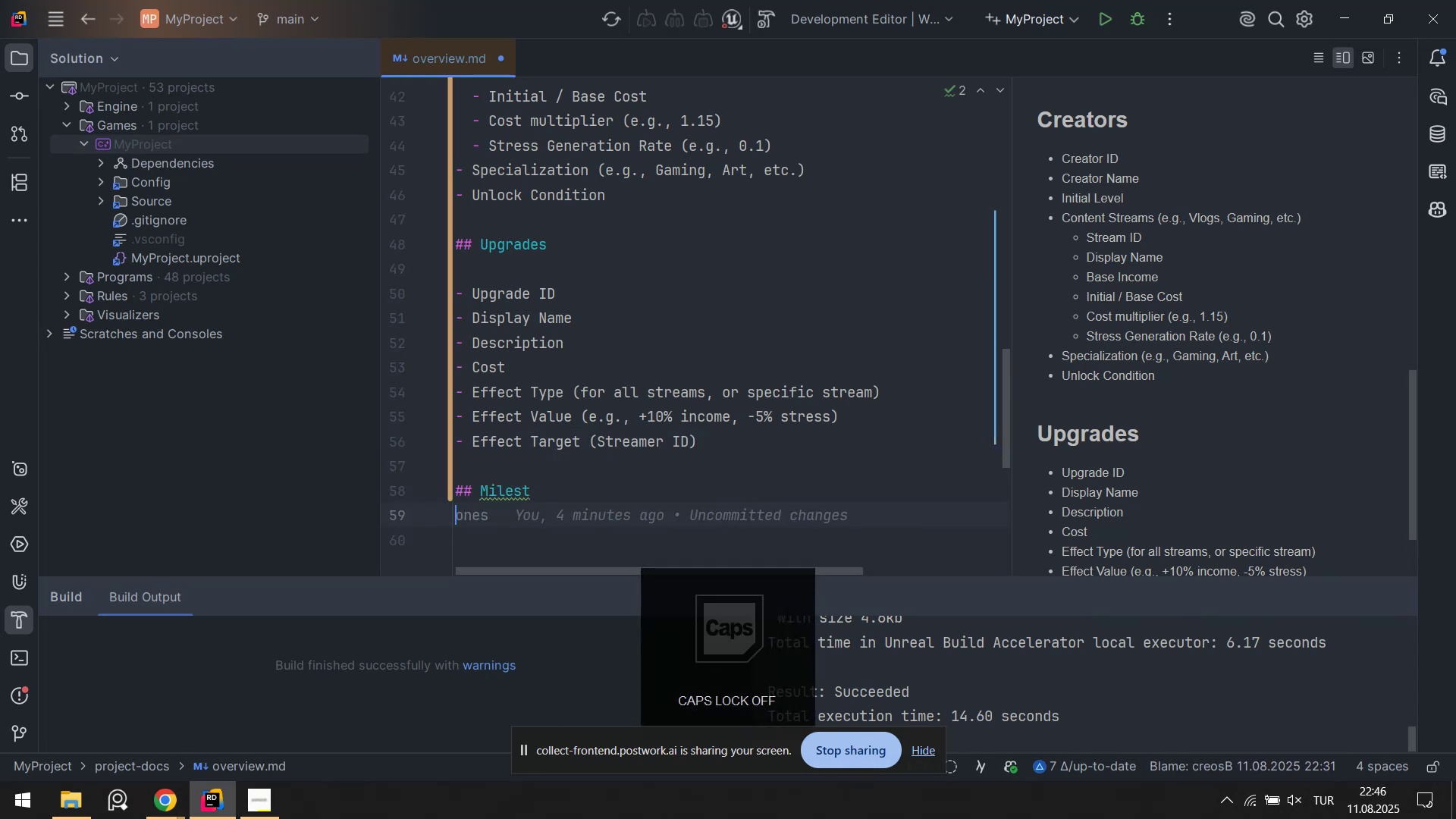 
key(Backspace)
 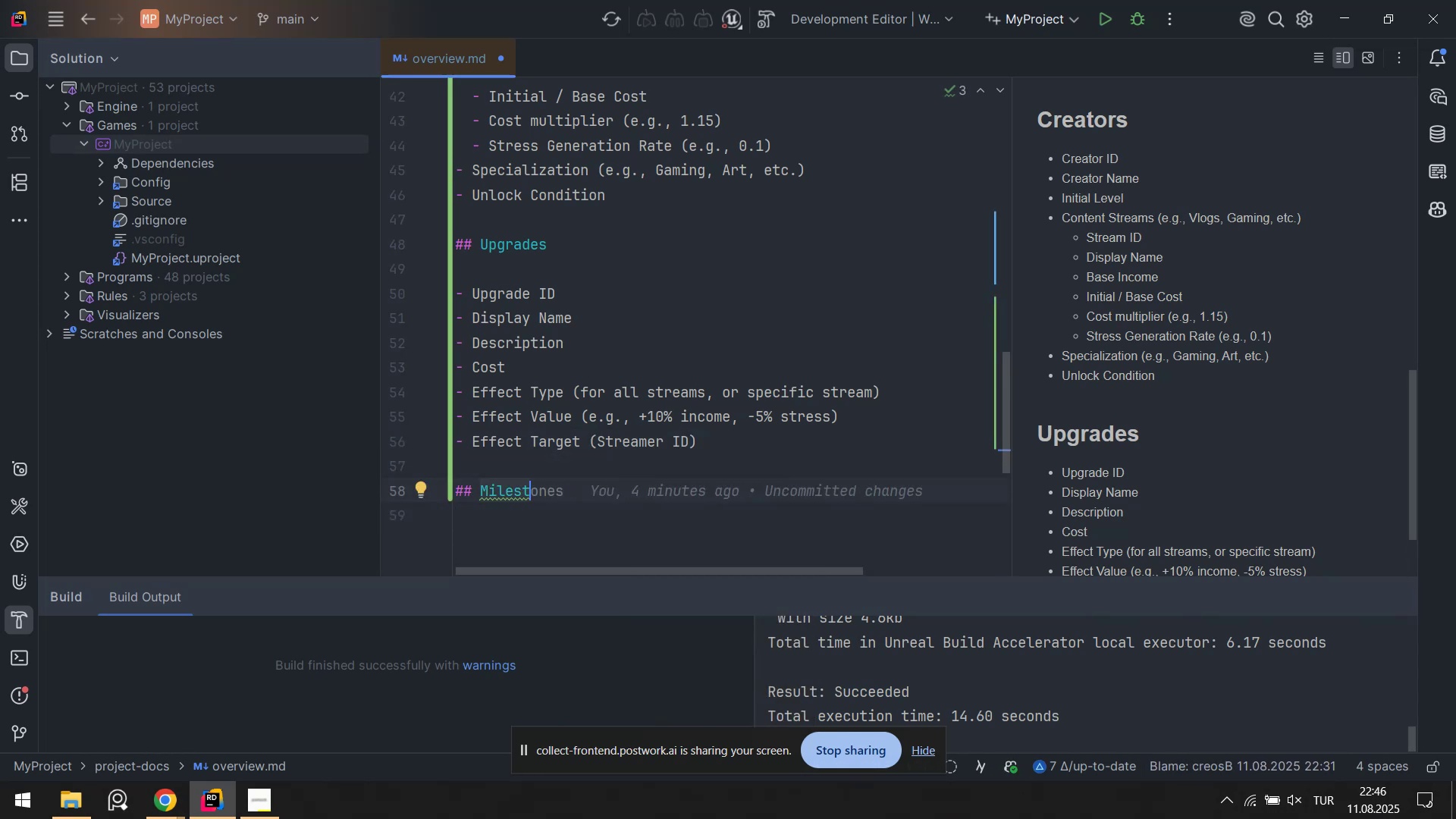 
key(Tab)
 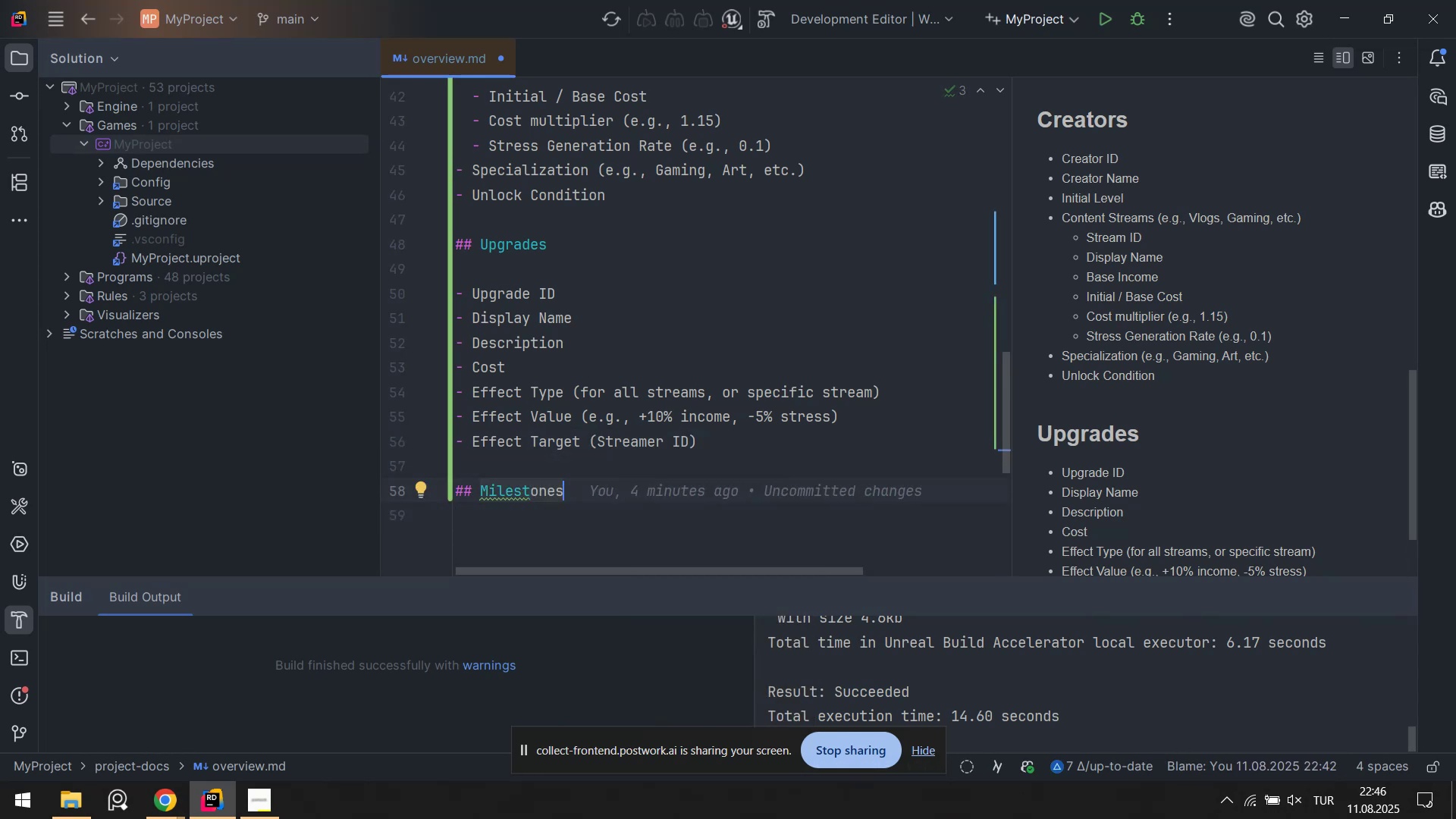 
key(Enter)
 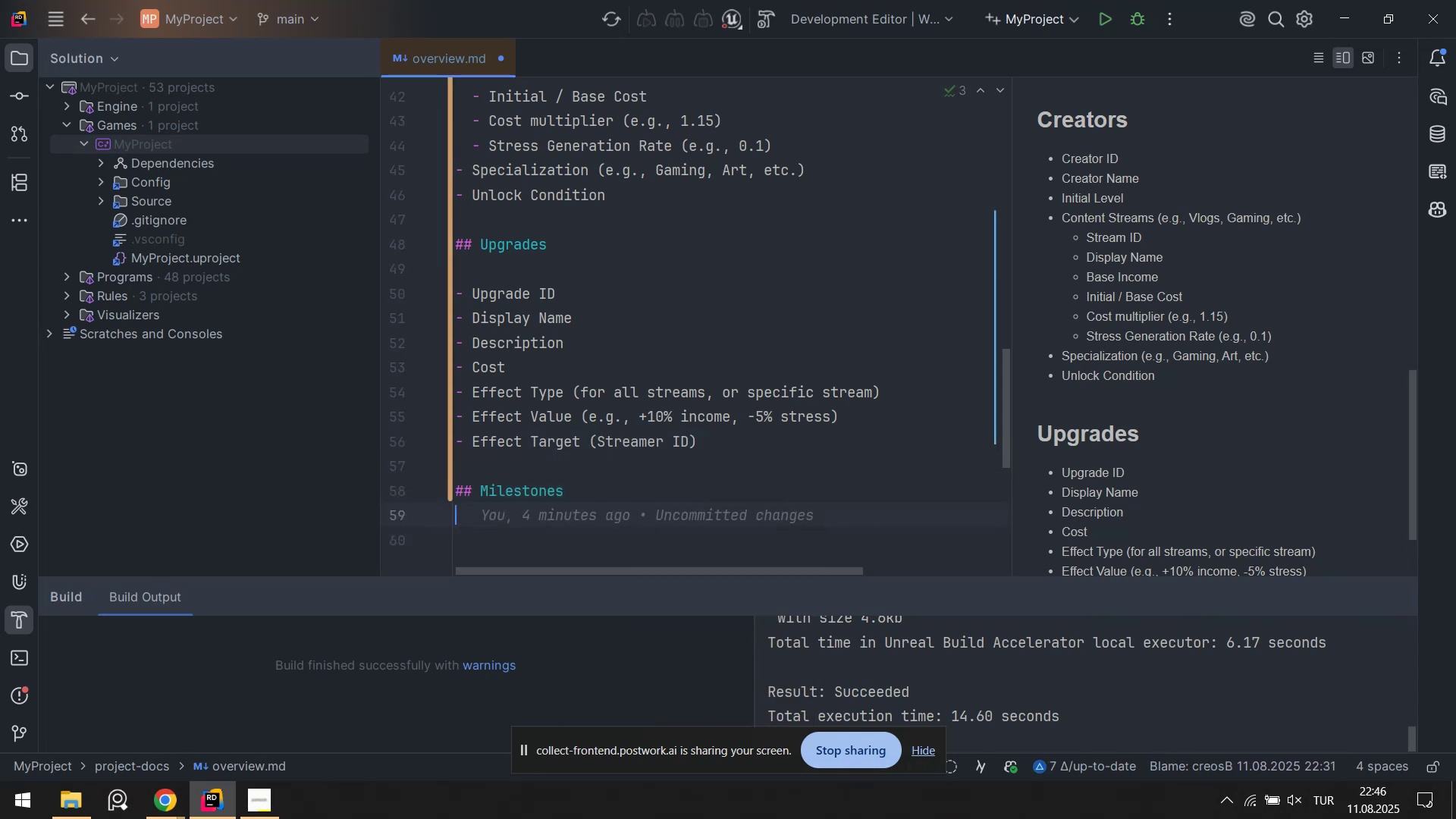 
key(Enter)
 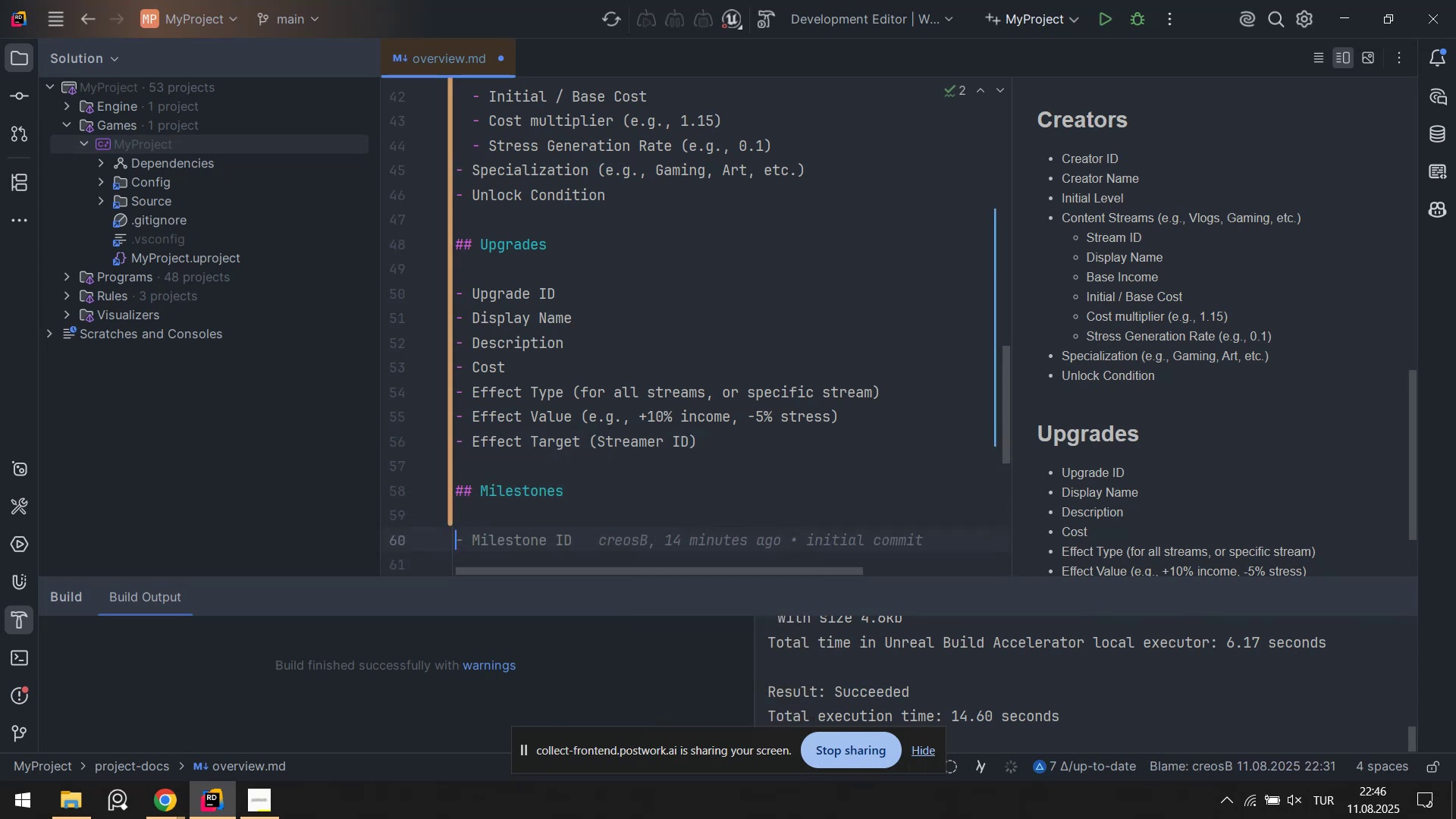 
key(Tab)
 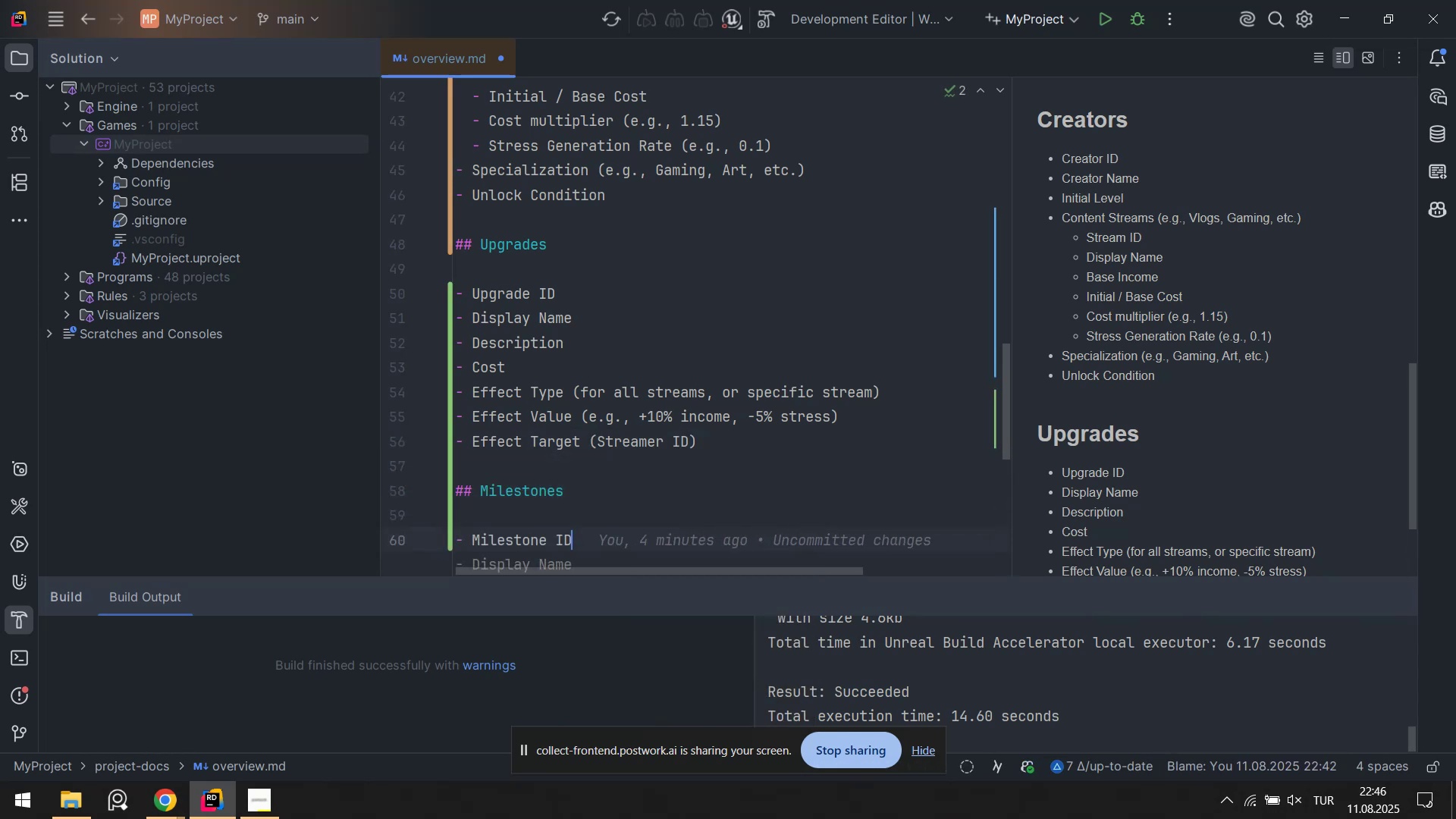 
key(Enter)
 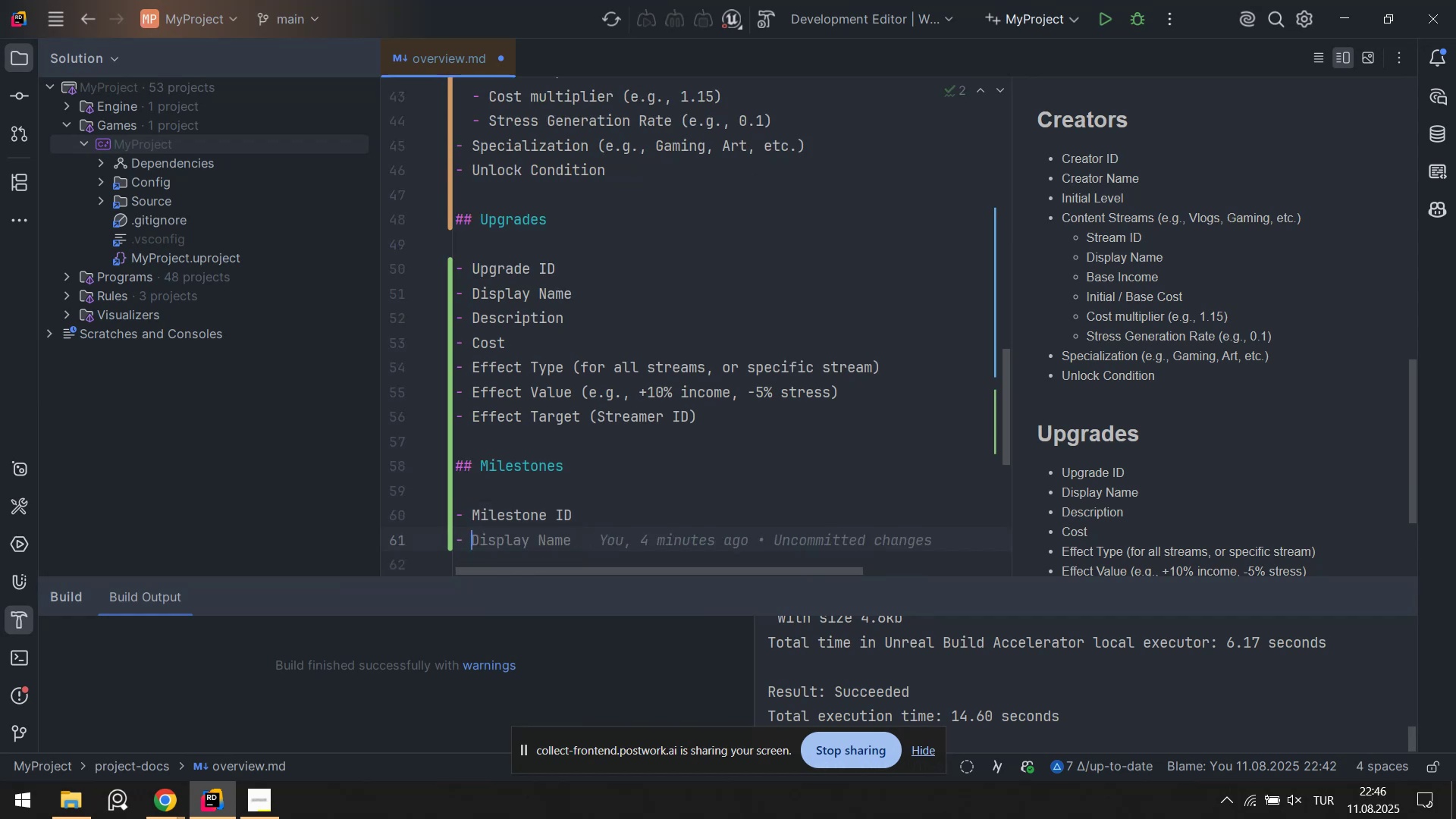 
key(CapsLock)
 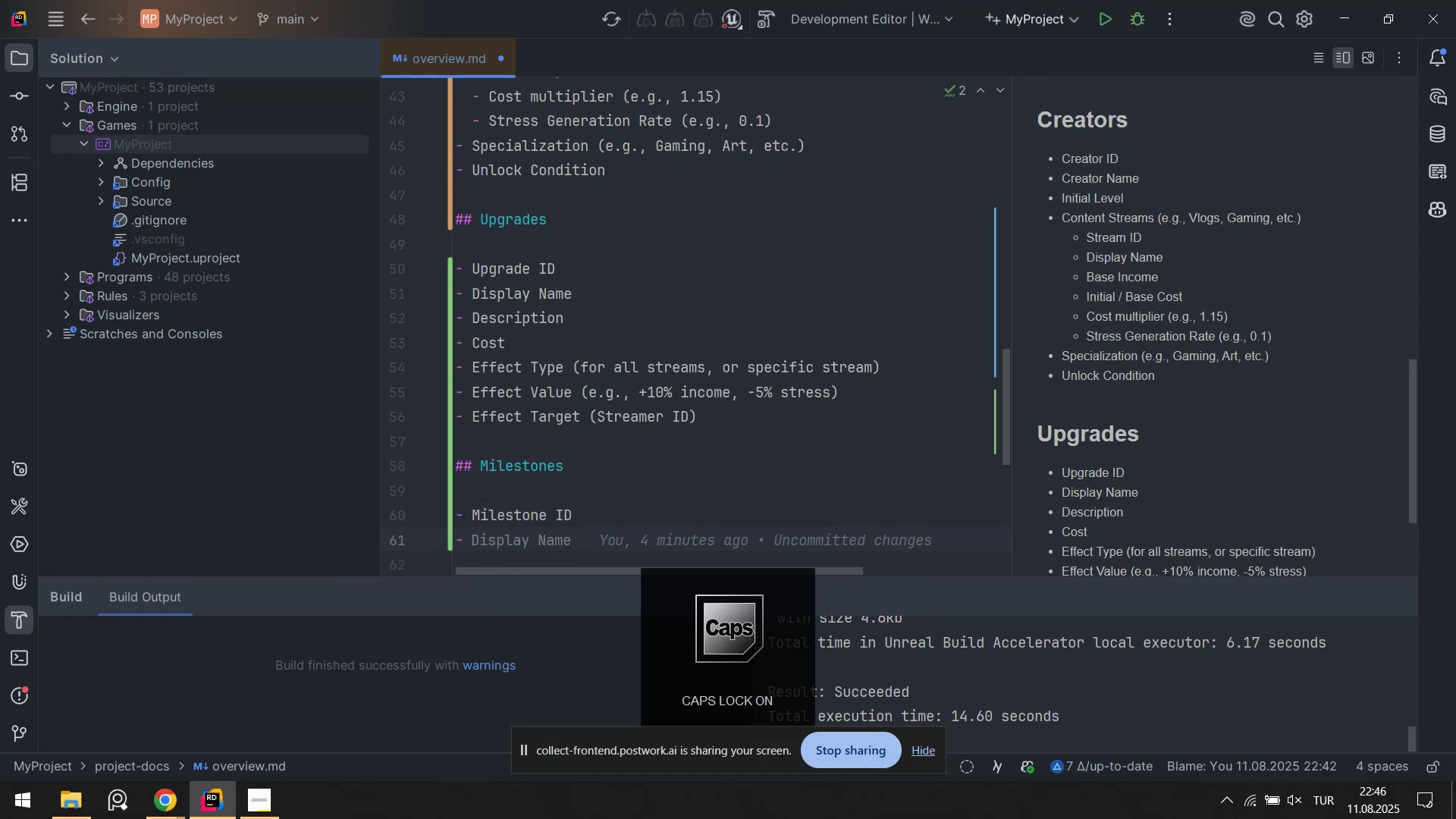 
key(D)
 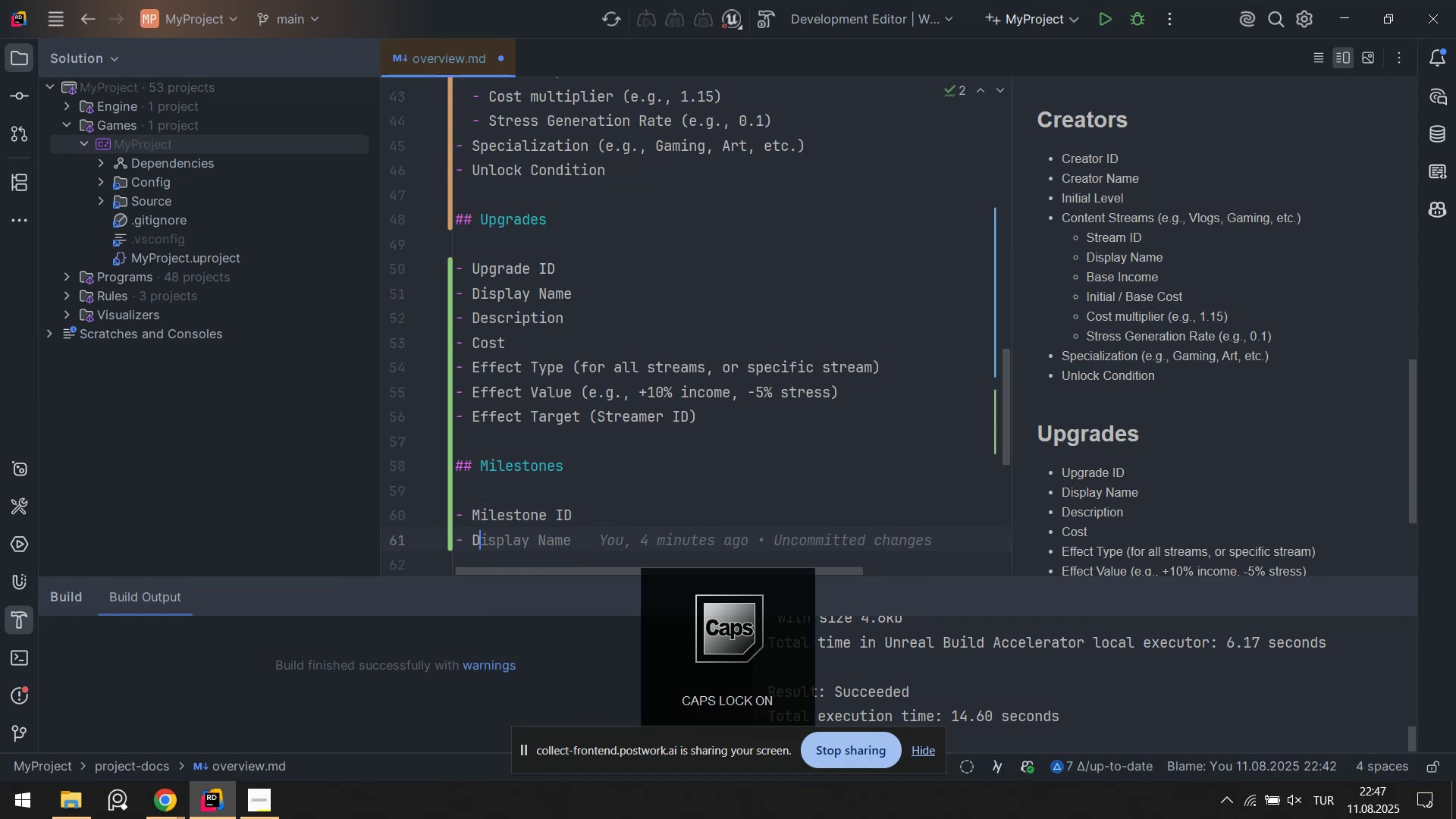 
key(CapsLock)
 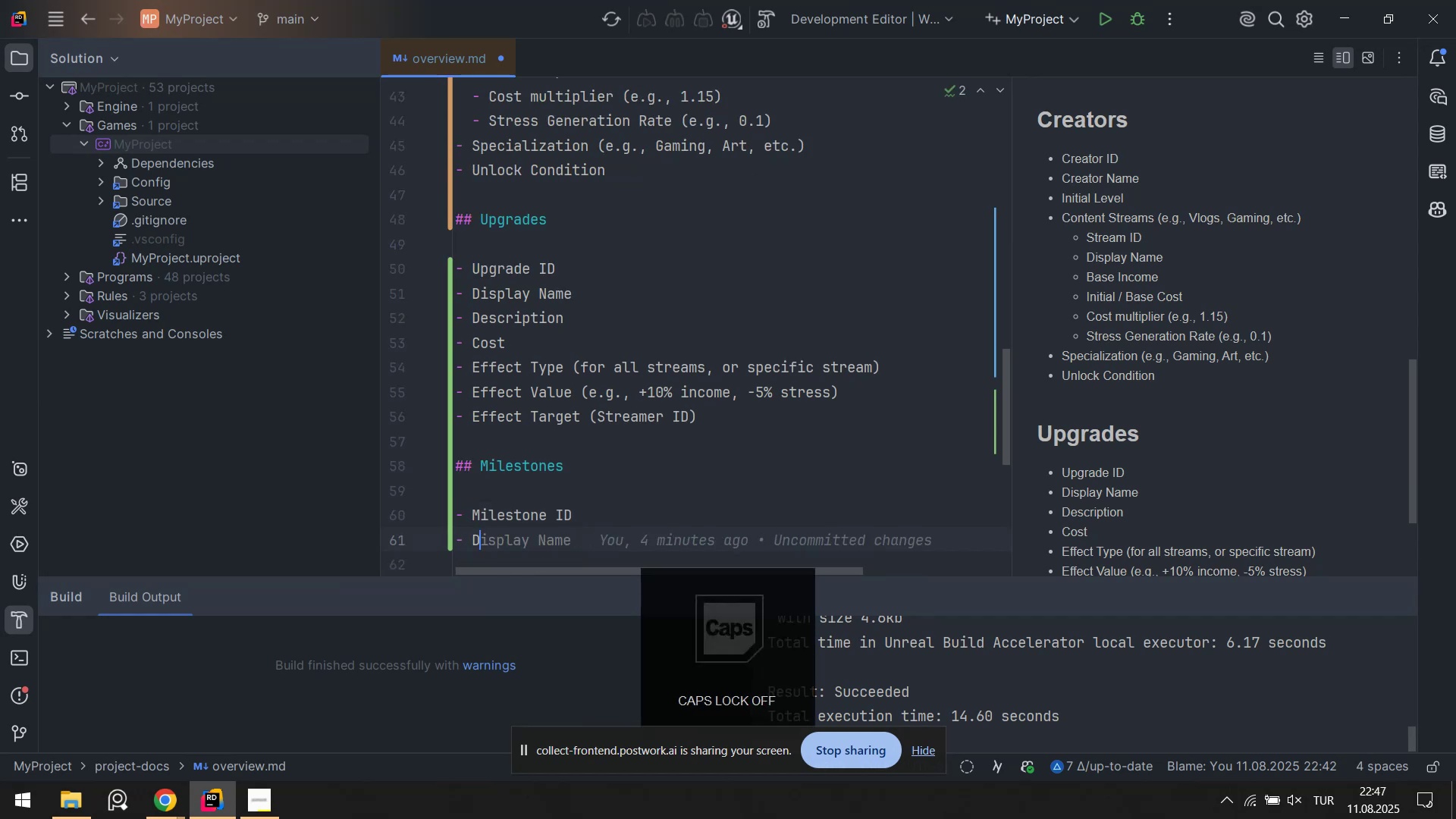 
key(E)
 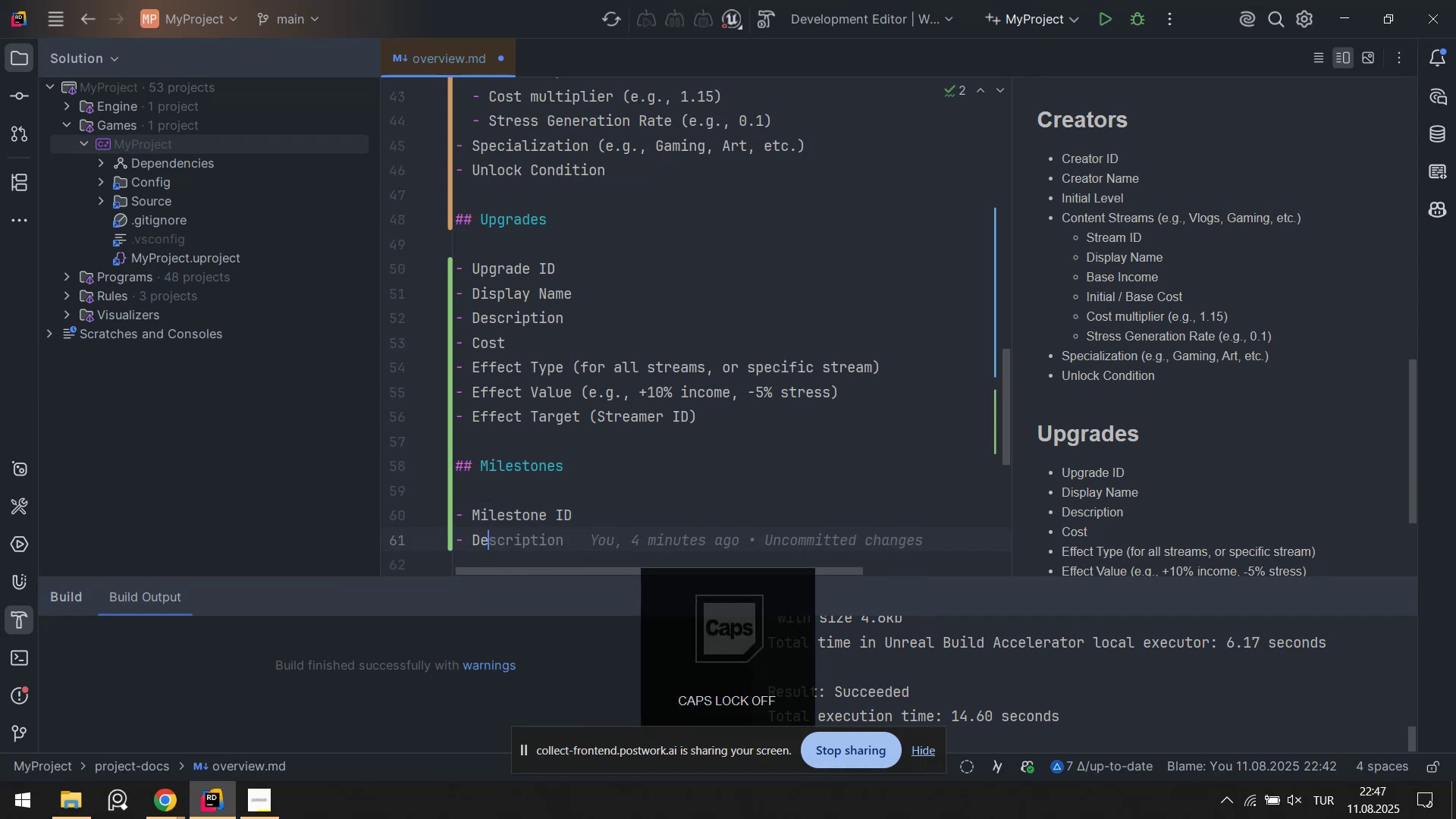 
key(Tab)
 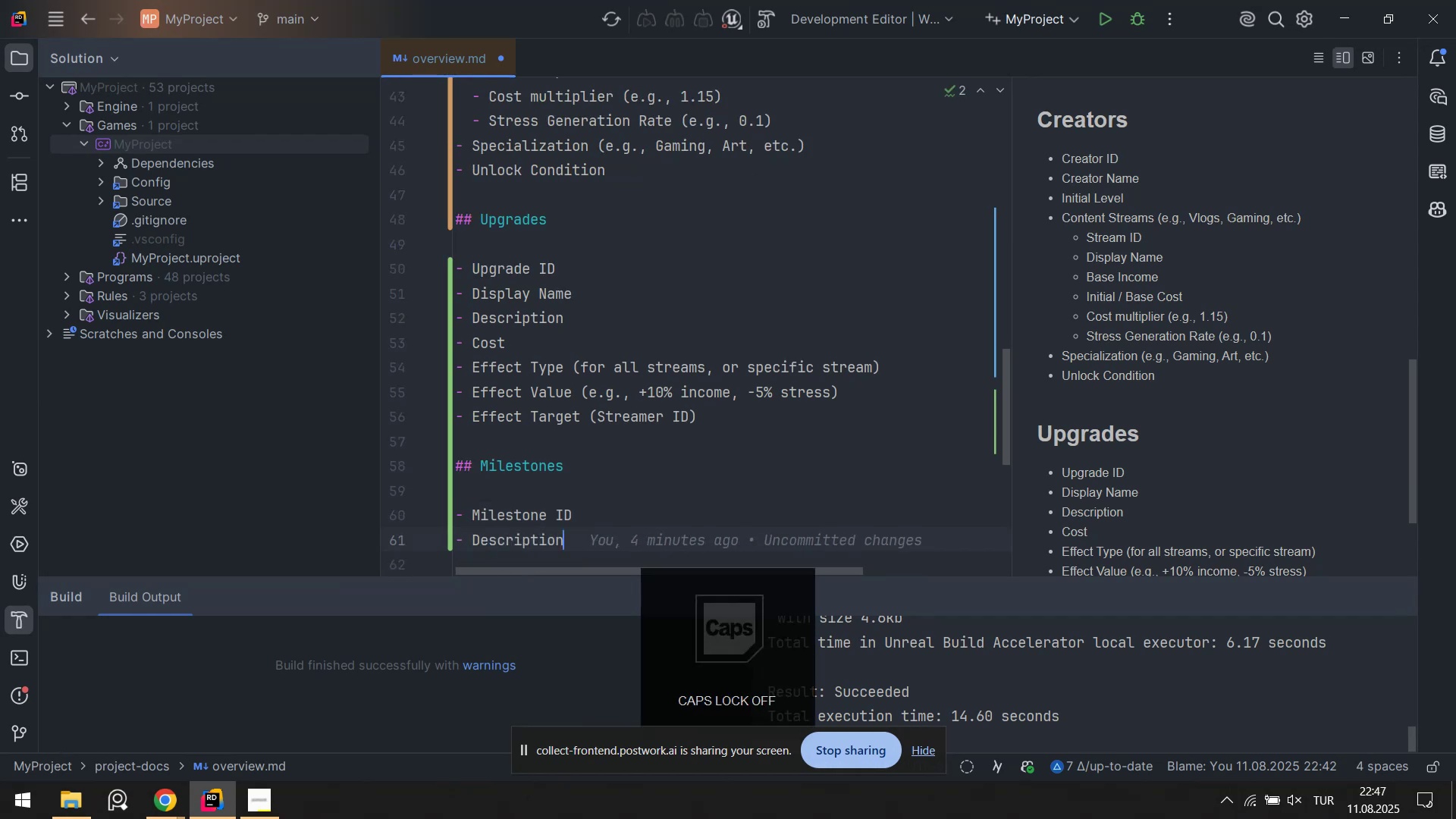 
key(Enter)
 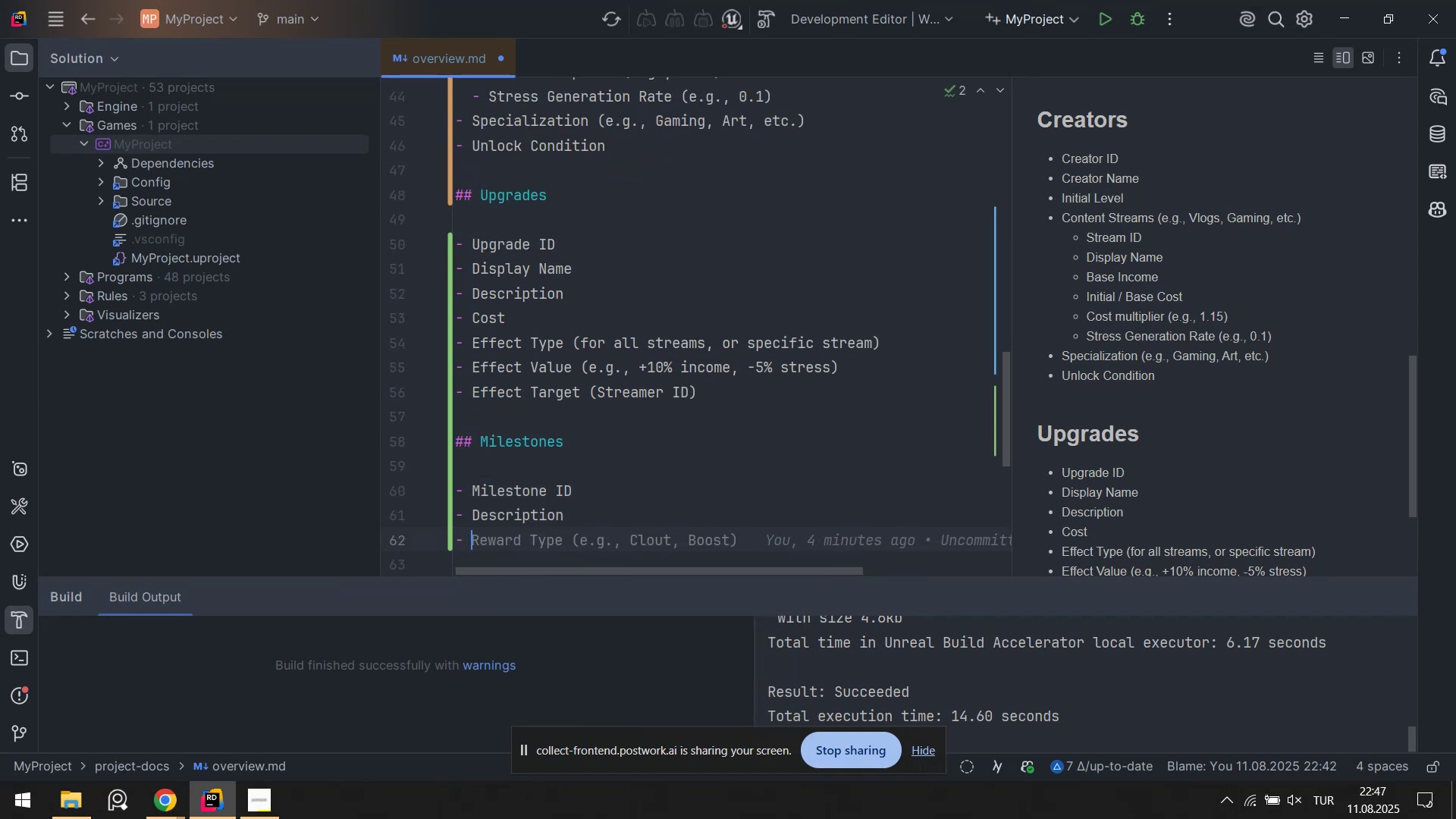 
type(g)
key(Backspace)
type(Goal Type)
key(Tab)
 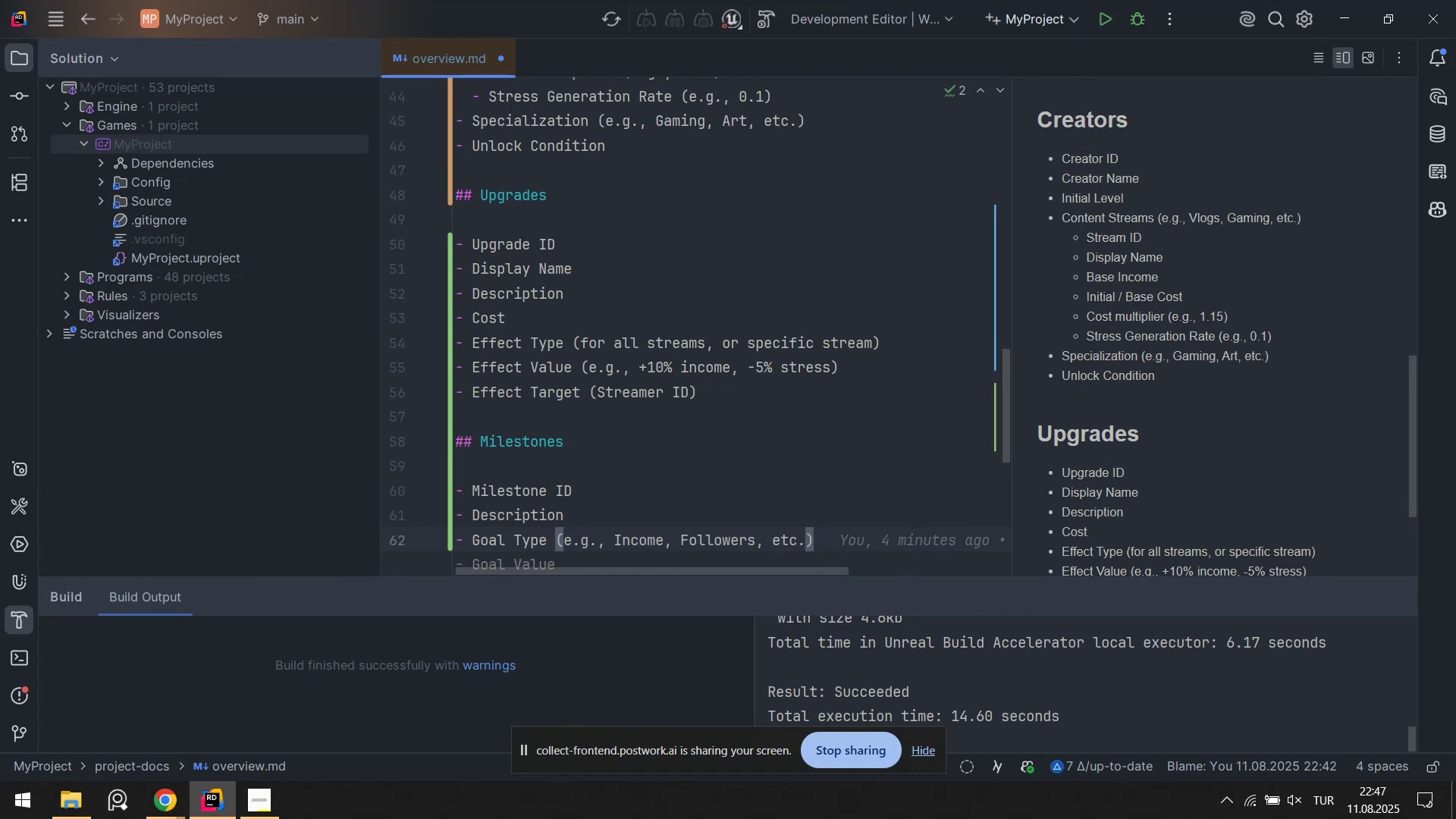 
wait(9.35)
 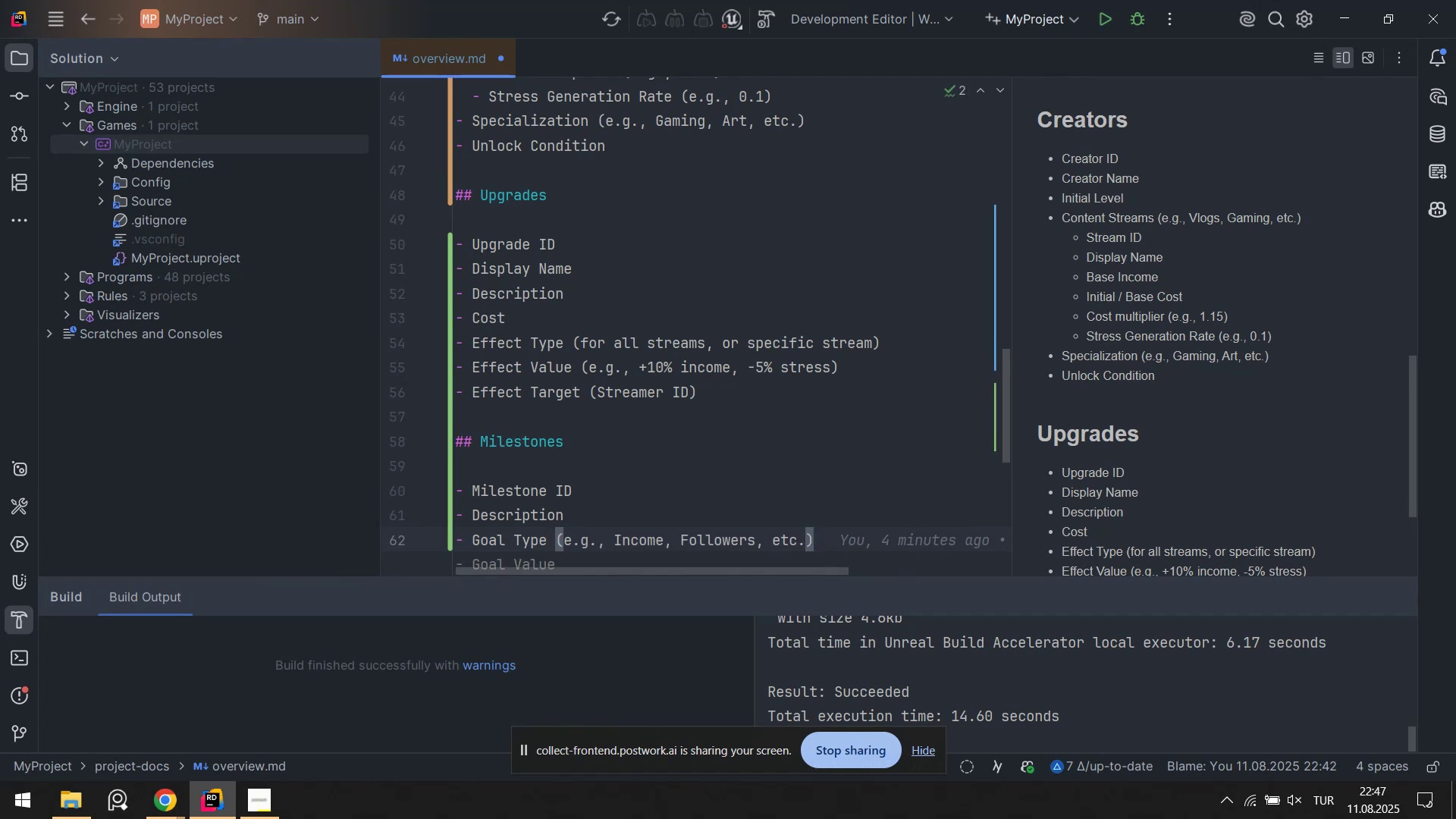 
left_click_drag(start_coordinate=[805, 543], to_coordinate=[616, 527])
 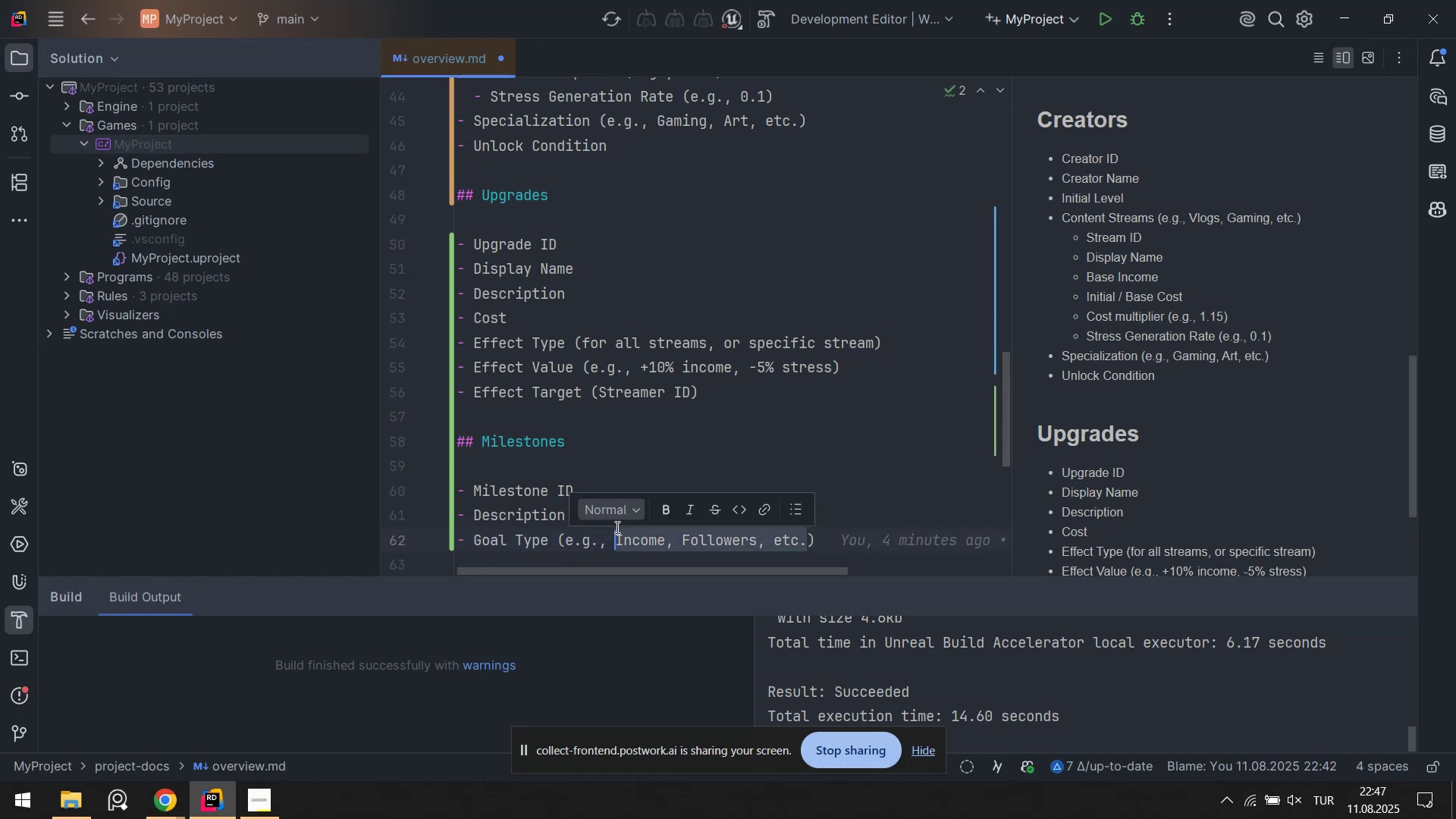 
type(reach )
key(Tab)
 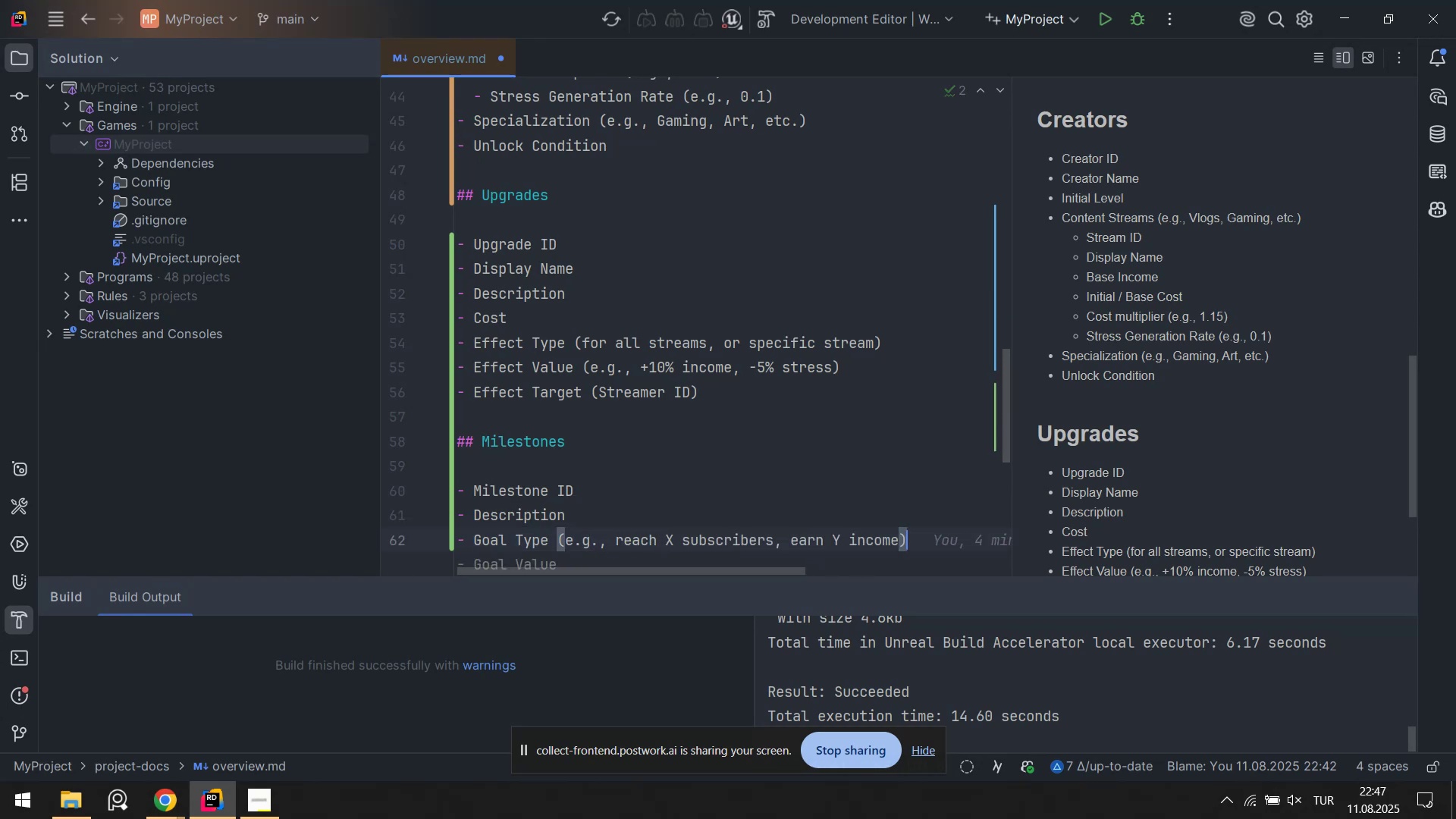 
key(ArrowLeft)
 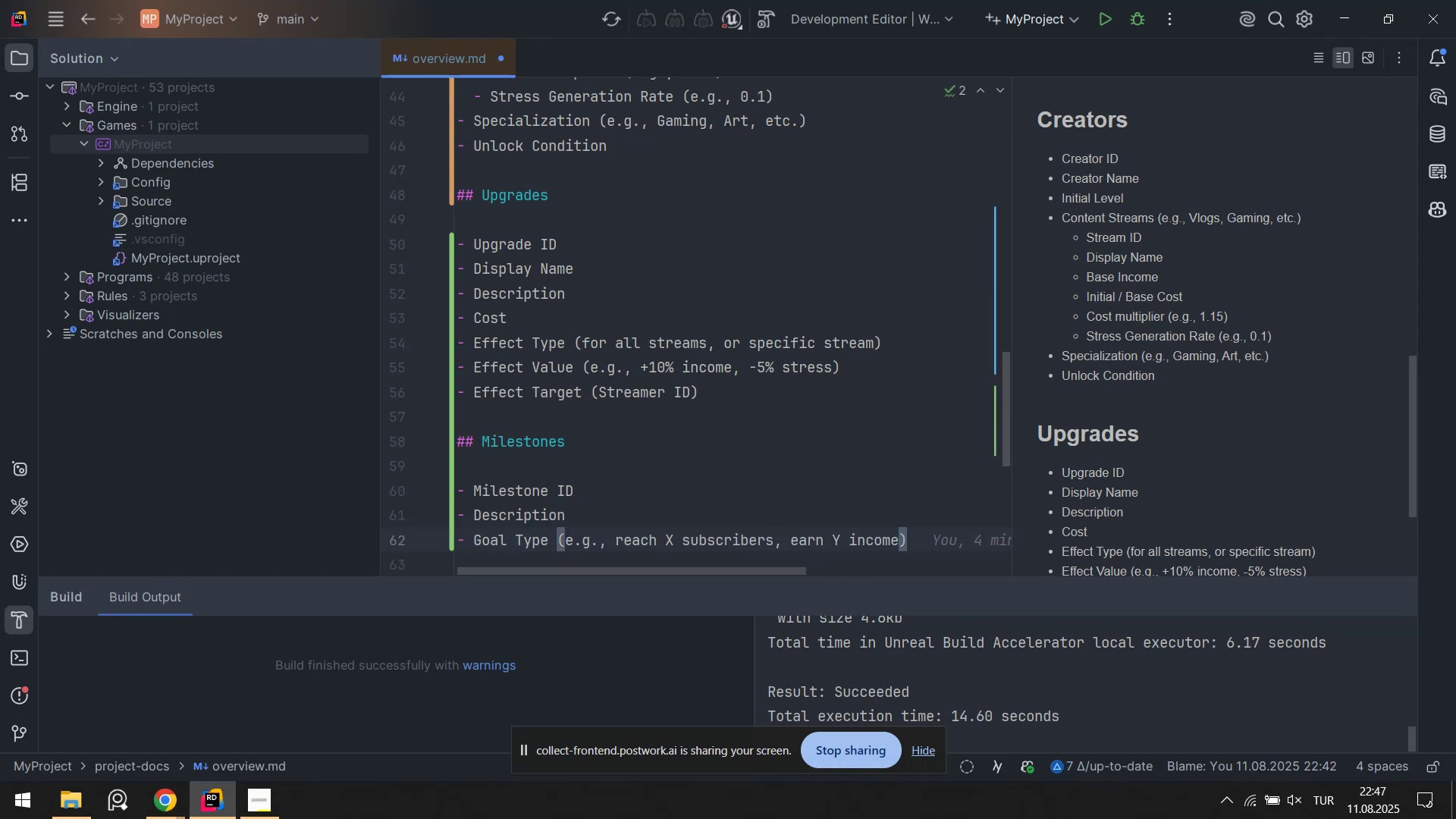 
hold_key(key=Backspace, duration=0.83)
 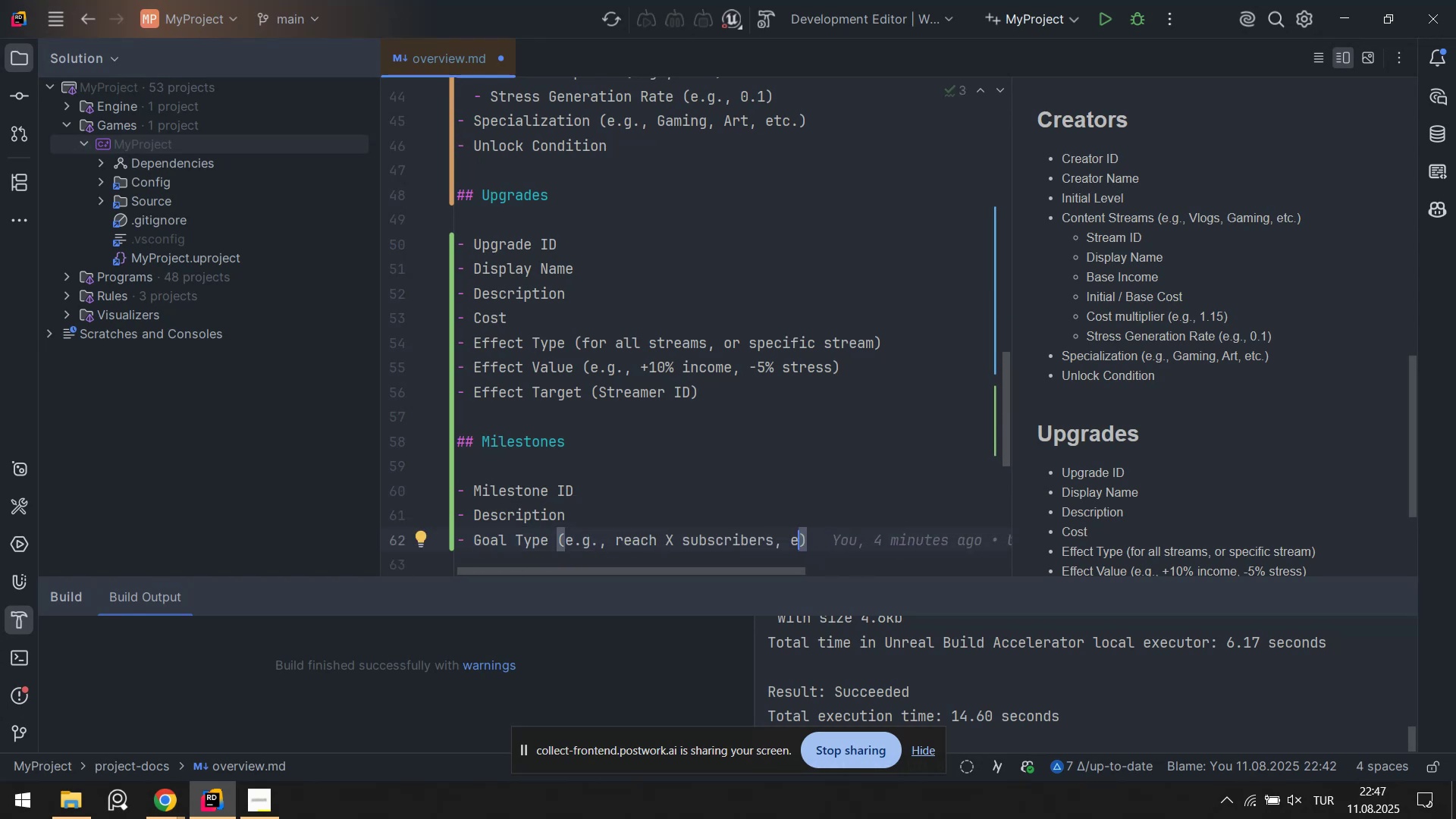 
key(Backspace)
 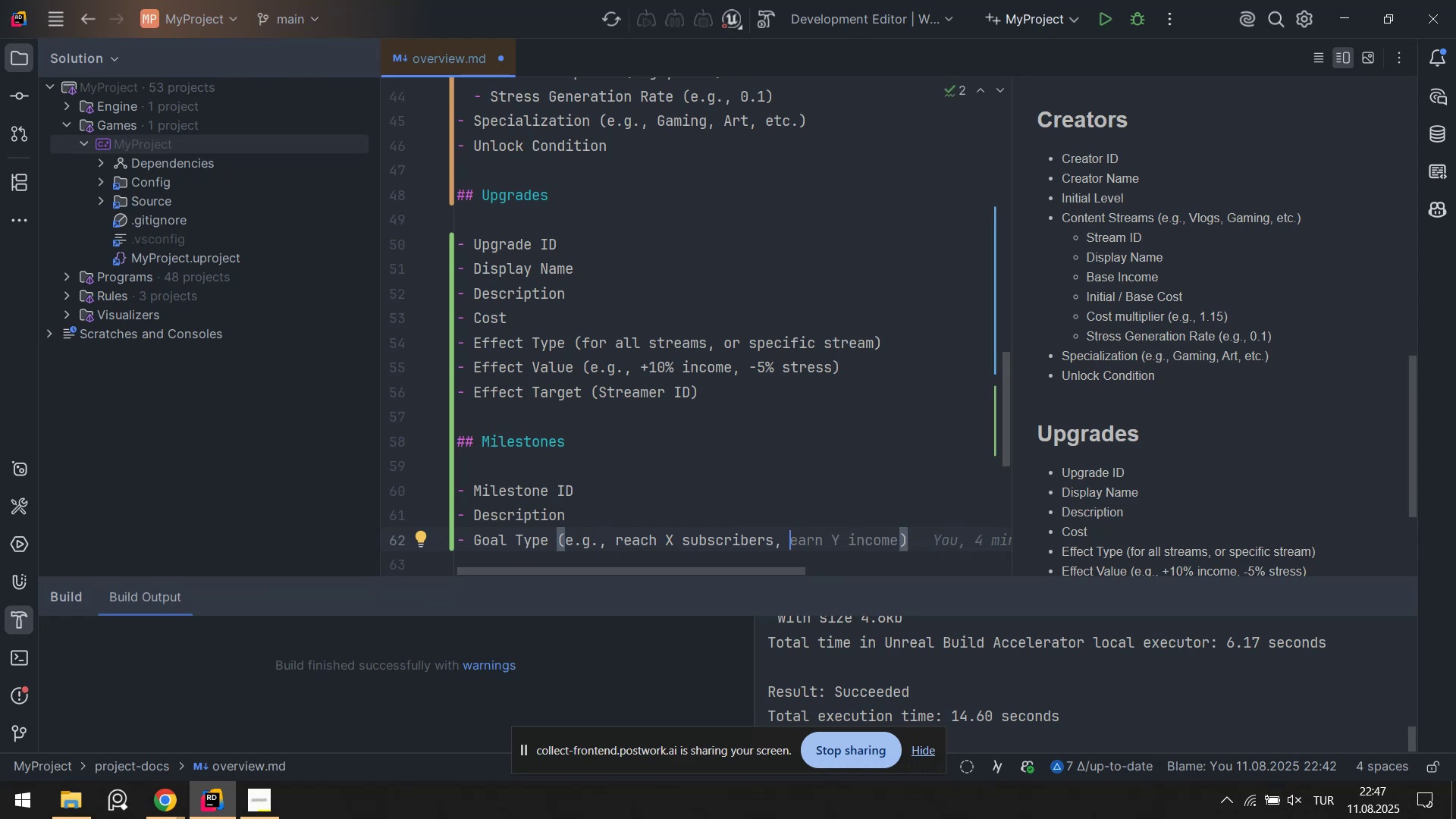 
type(reach x follower)
key(Tab)
 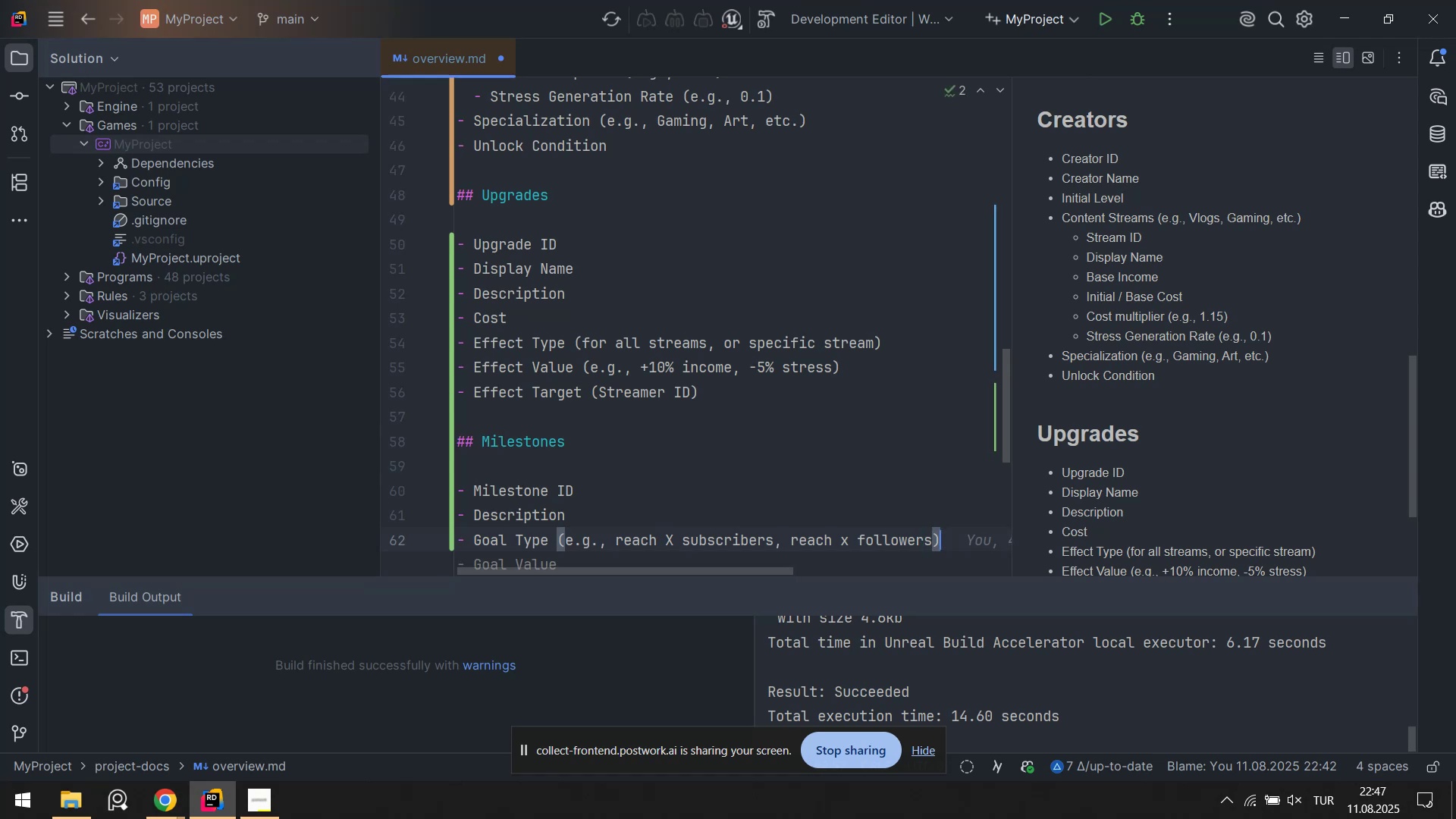 
key(Enter)
 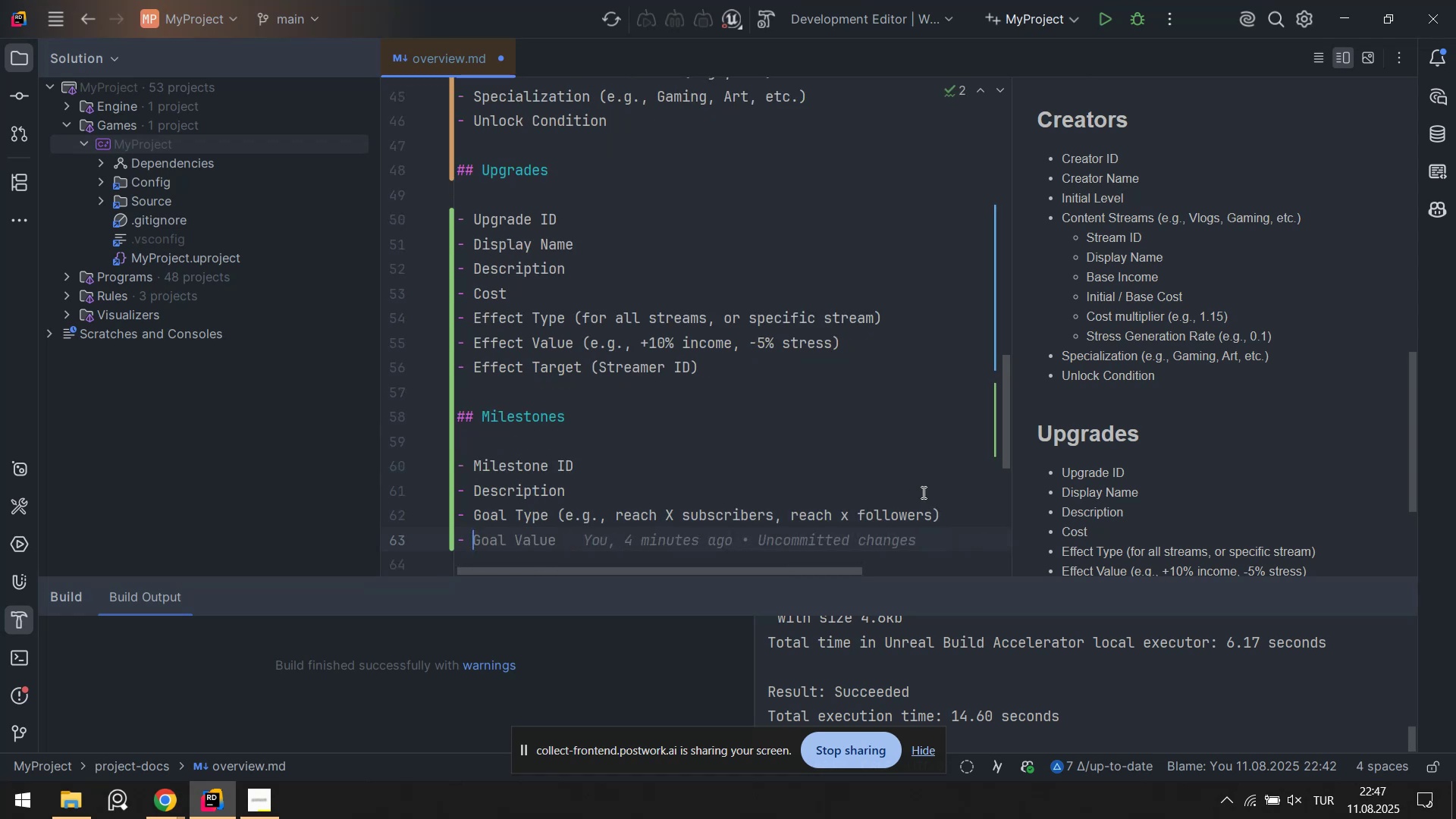 
left_click_drag(start_coordinate=[848, 512], to_coordinate=[840, 513])
 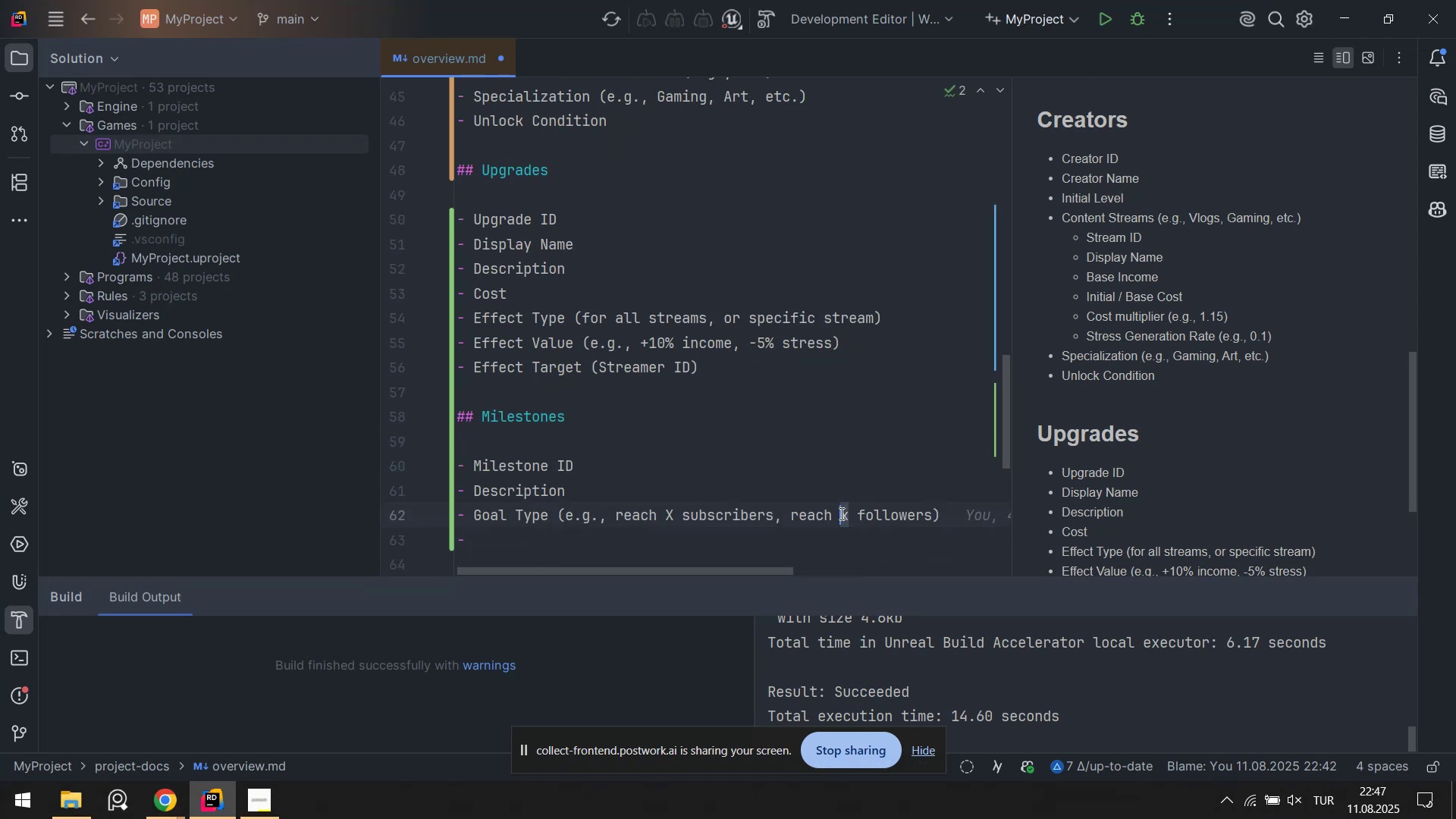 
key(Y)
 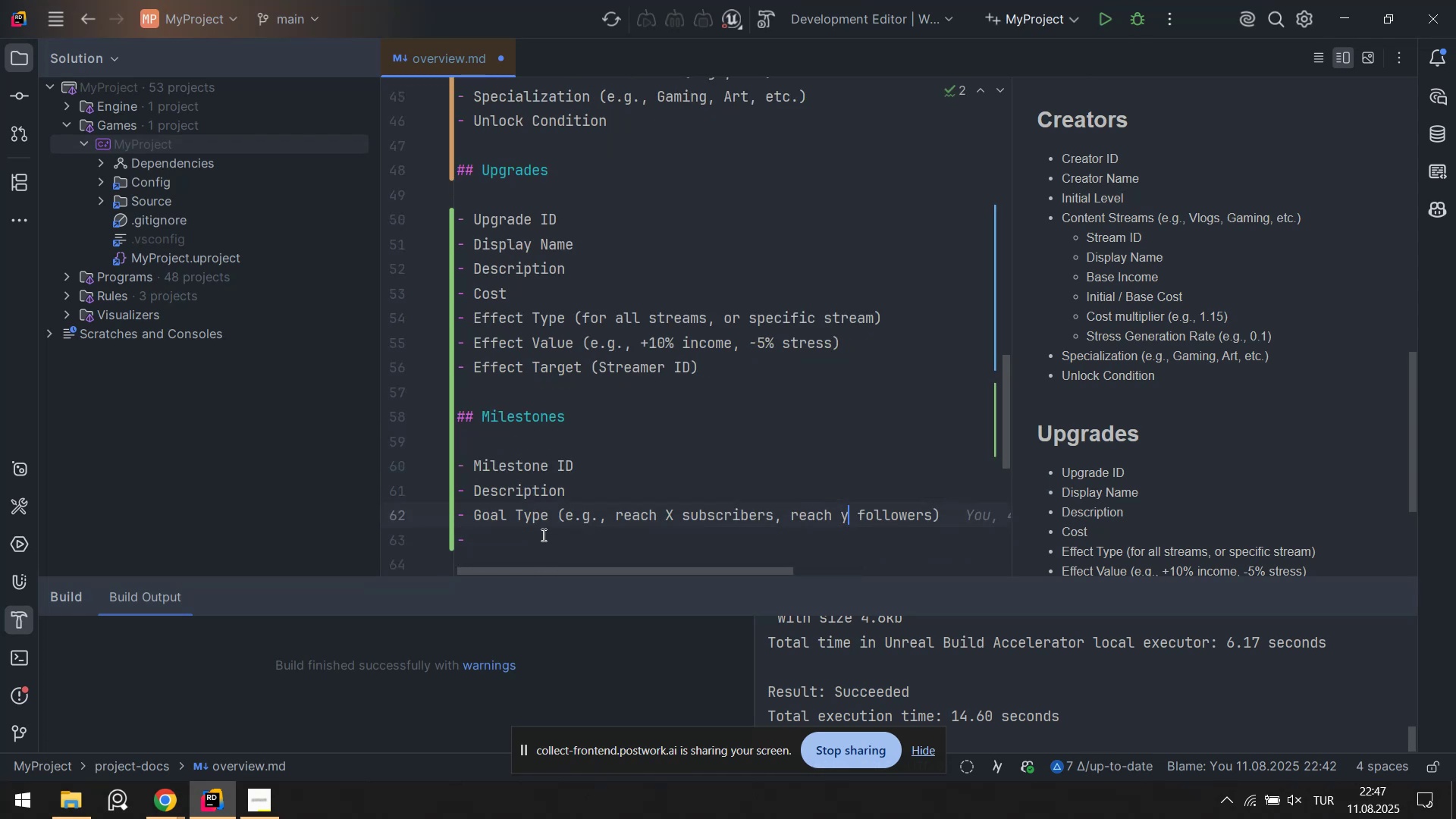 
left_click([542, 535])
 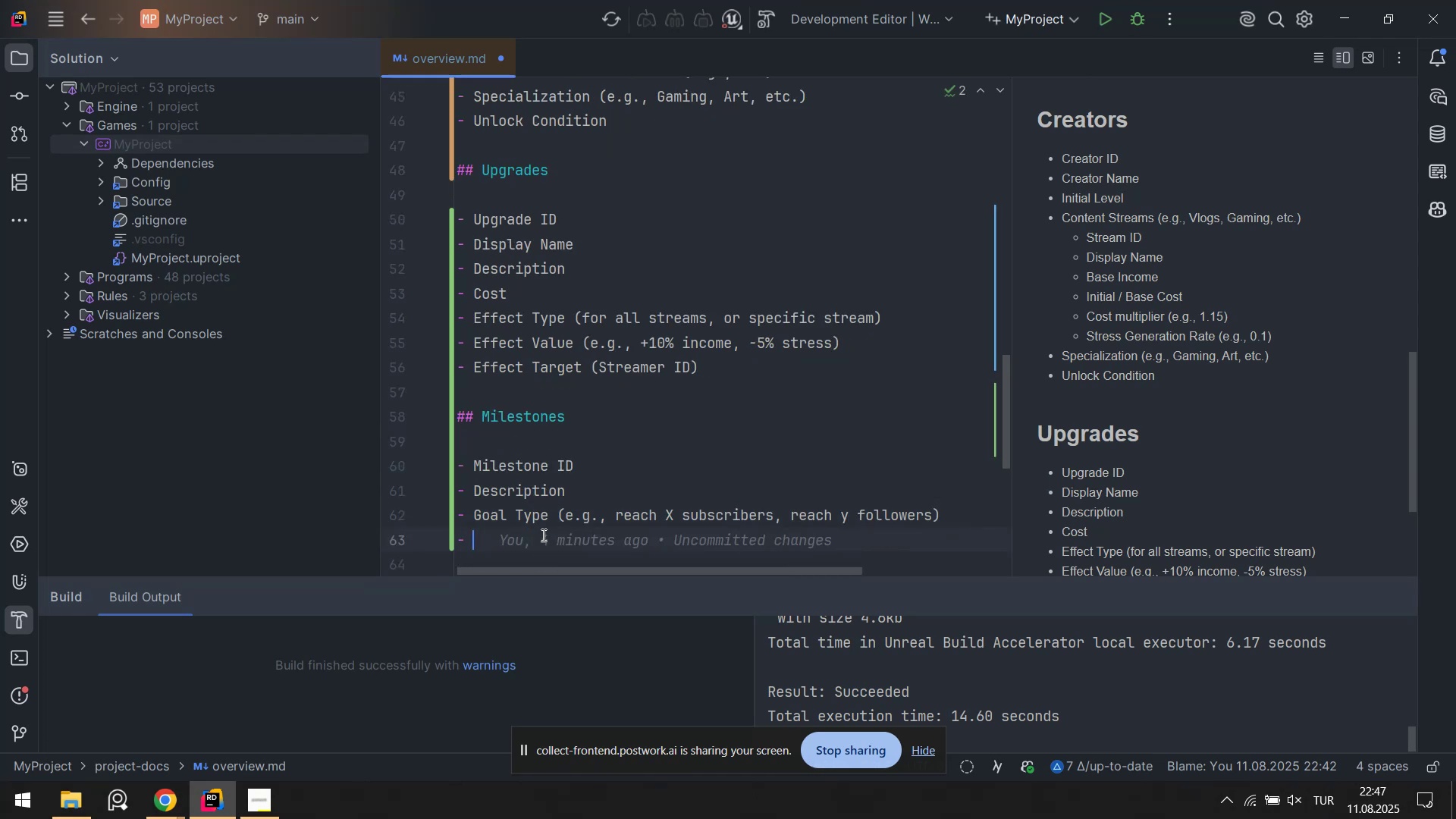 
scroll: coordinate [545, 524], scroll_direction: down, amount: 1.0
 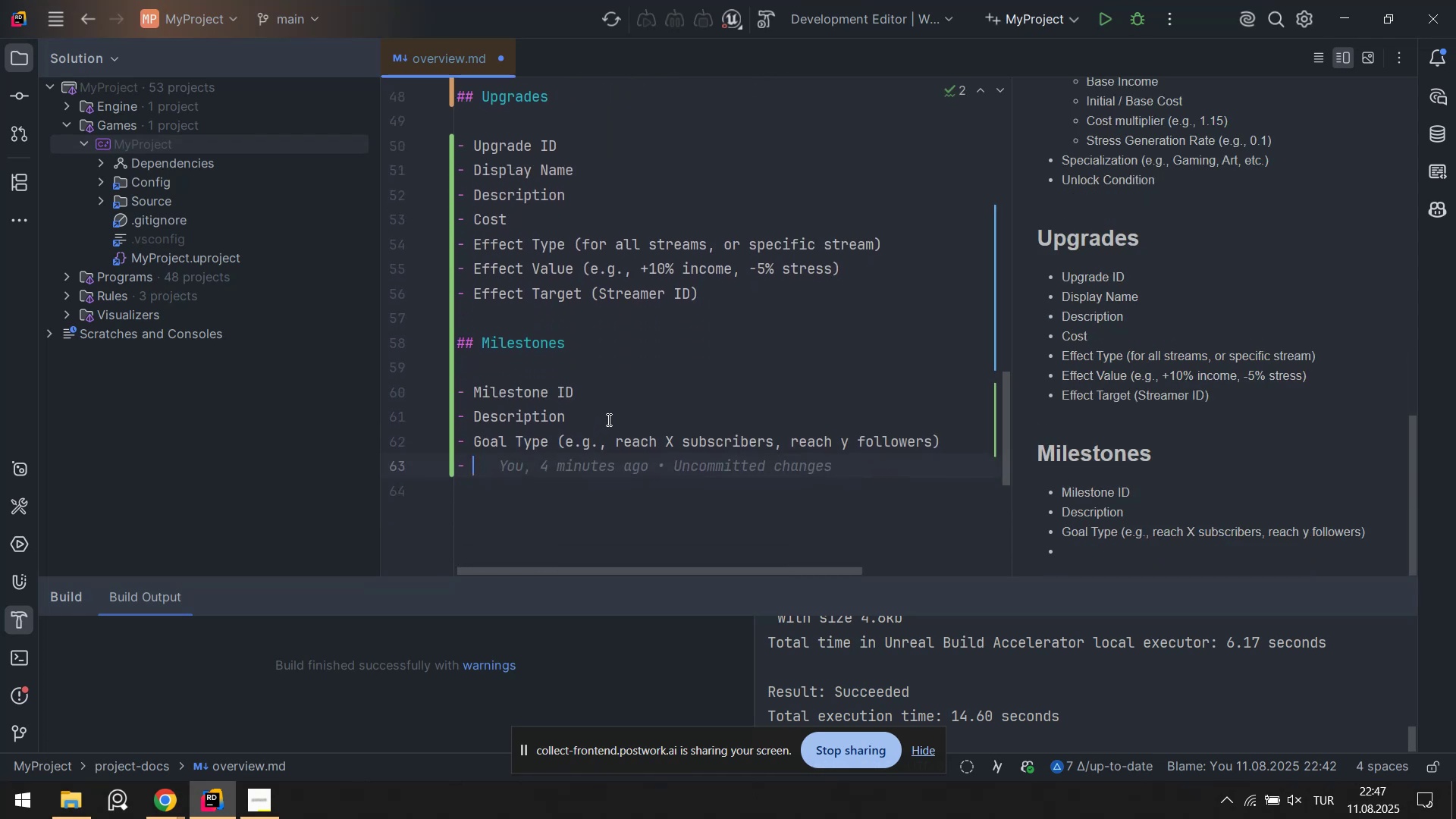 
type(goal)
key(Tab)
 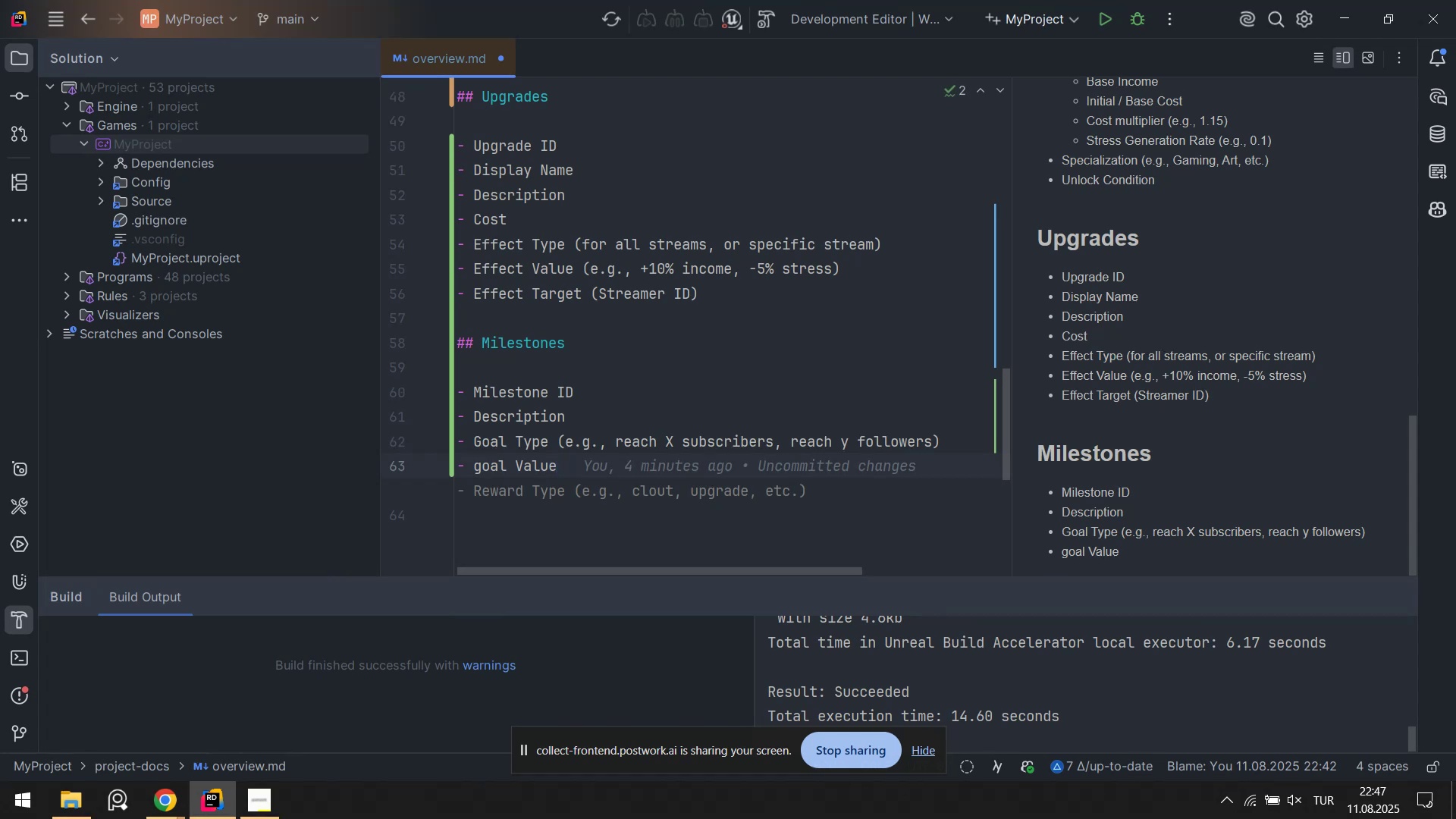 
key(Enter)
 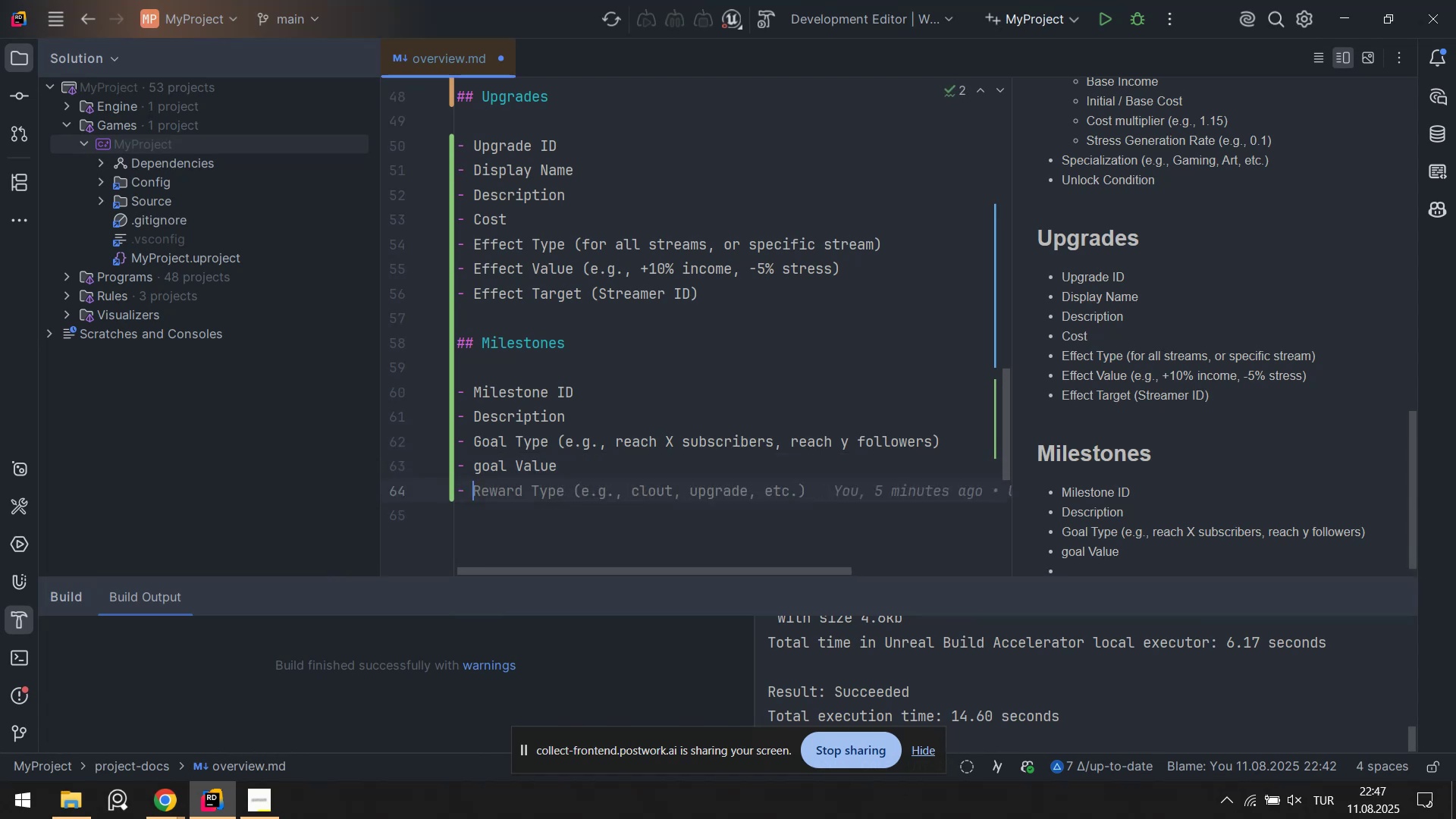 
type(cloud)
key(Tab)
 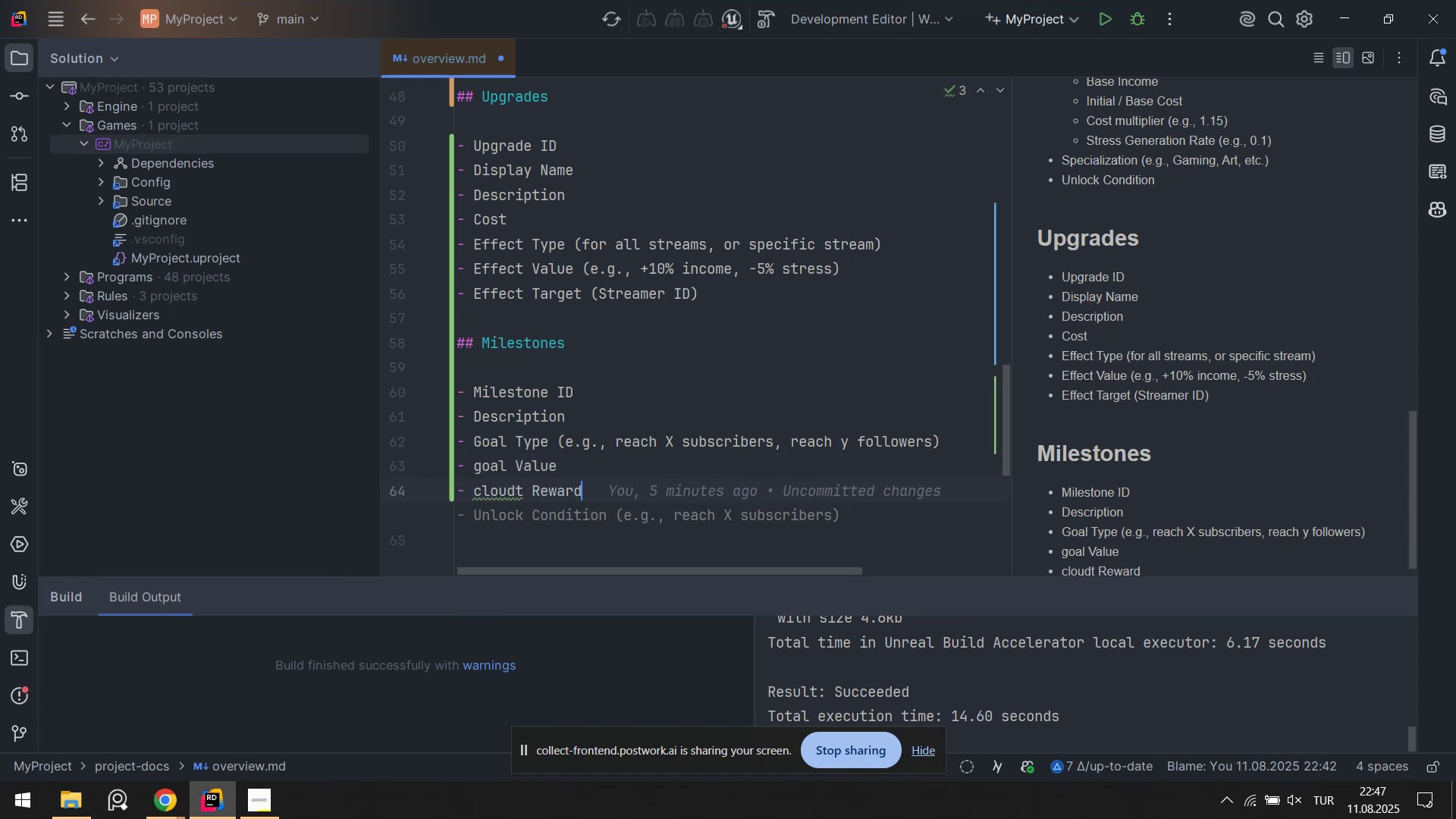 
hold_key(key=ArrowLeft, duration=0.75)
 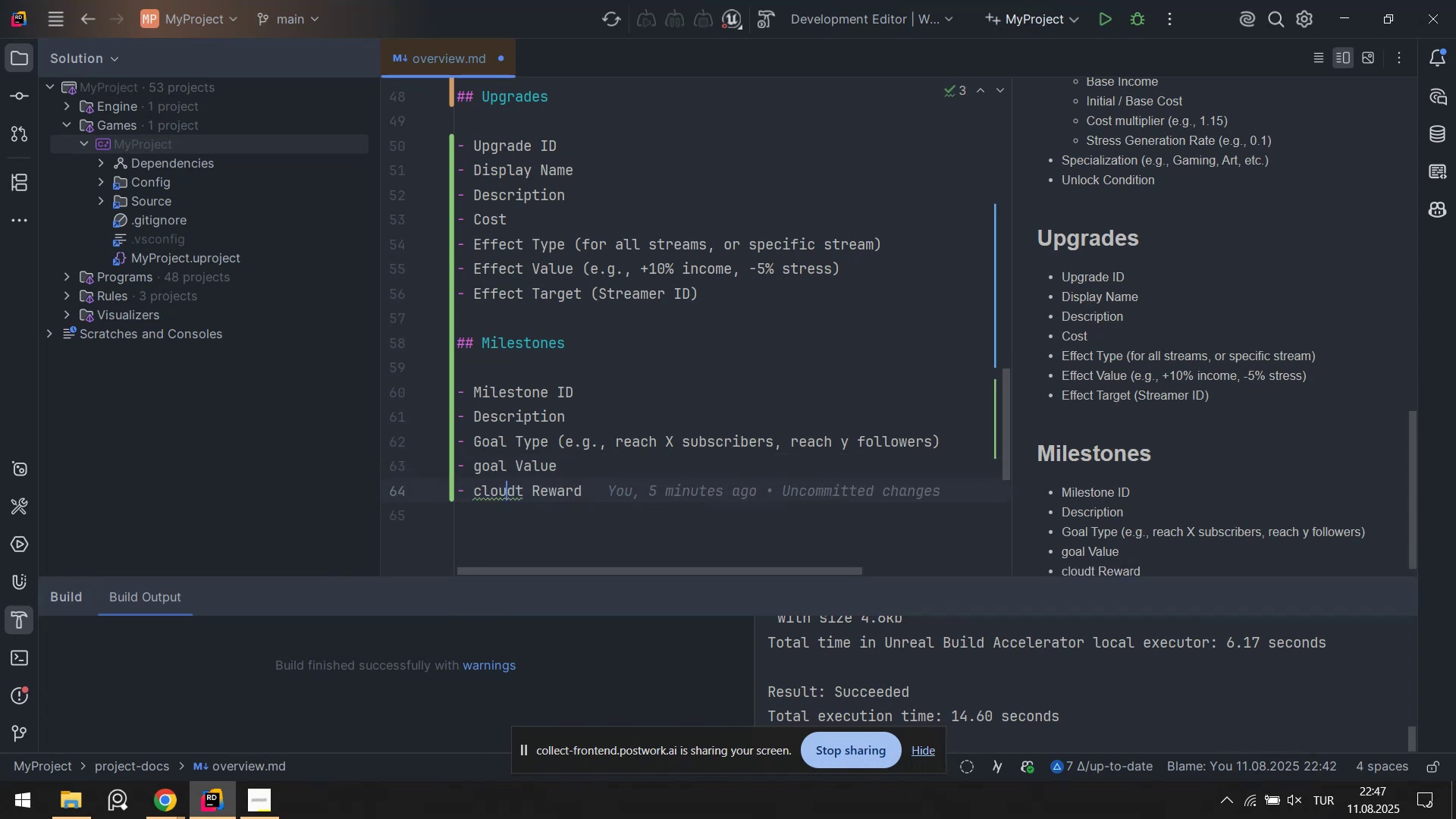 
key(ArrowLeft)
 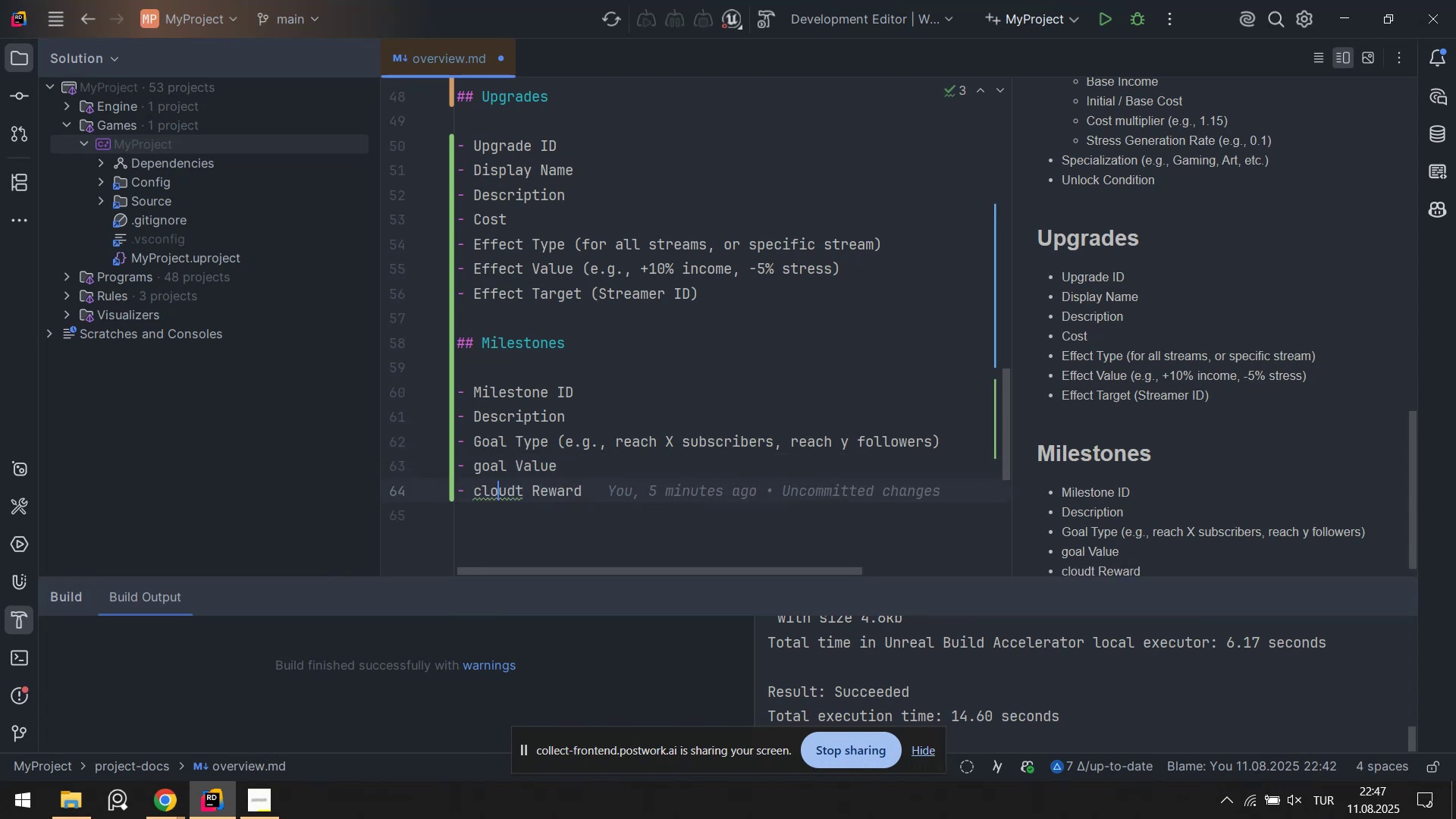 
key(ArrowLeft)
 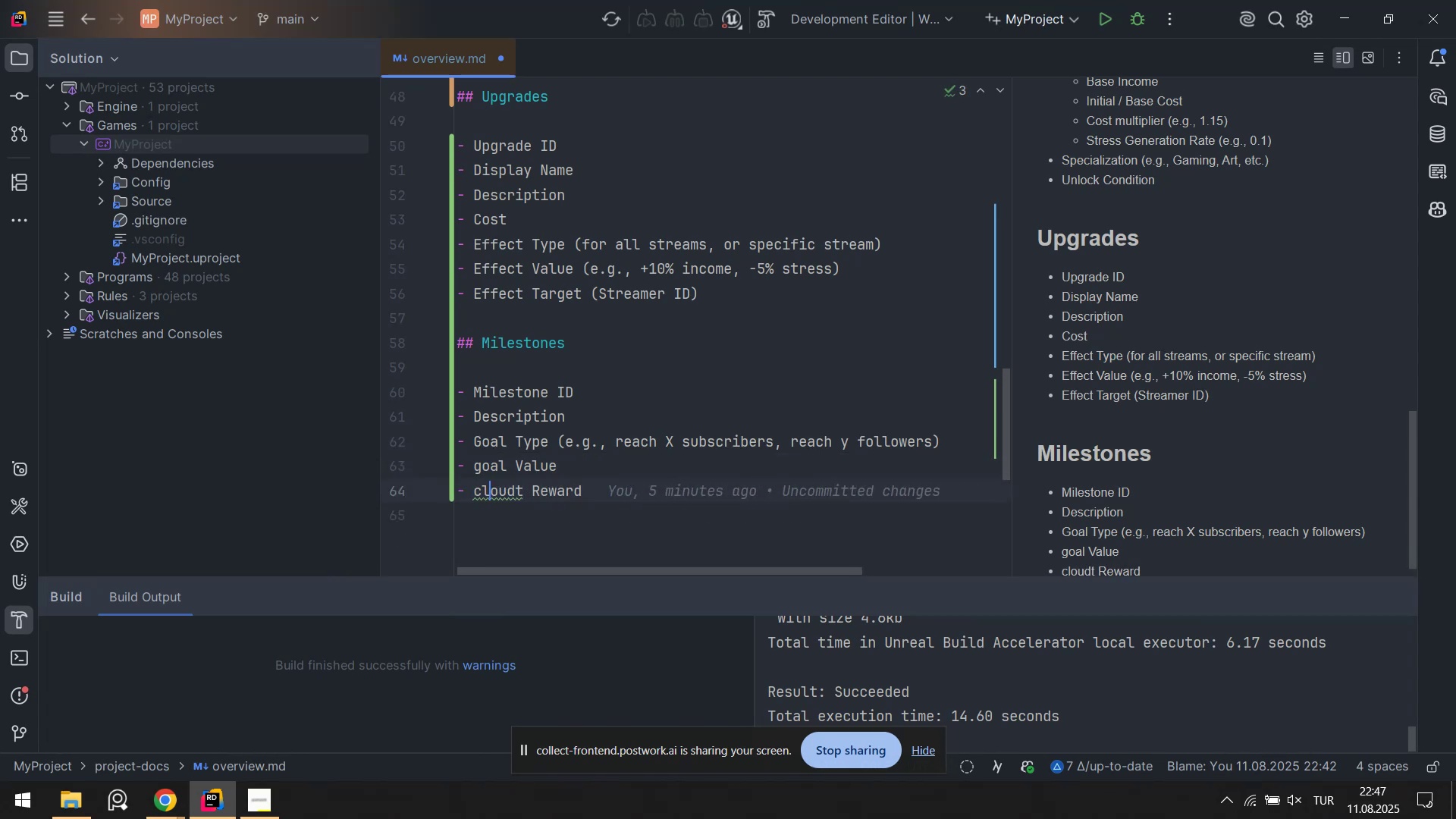 
key(ArrowLeft)
 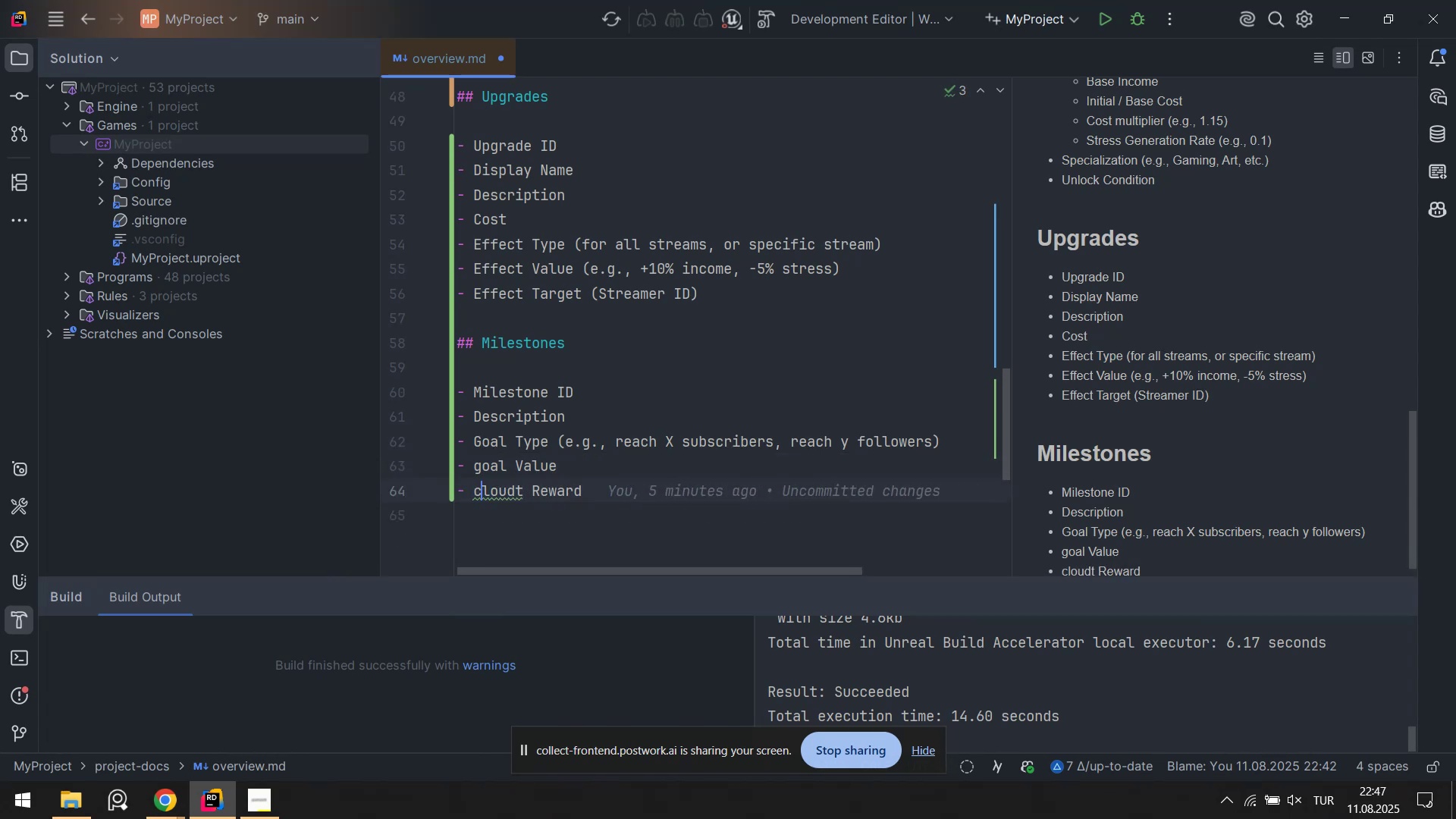 
key(Backspace)
 